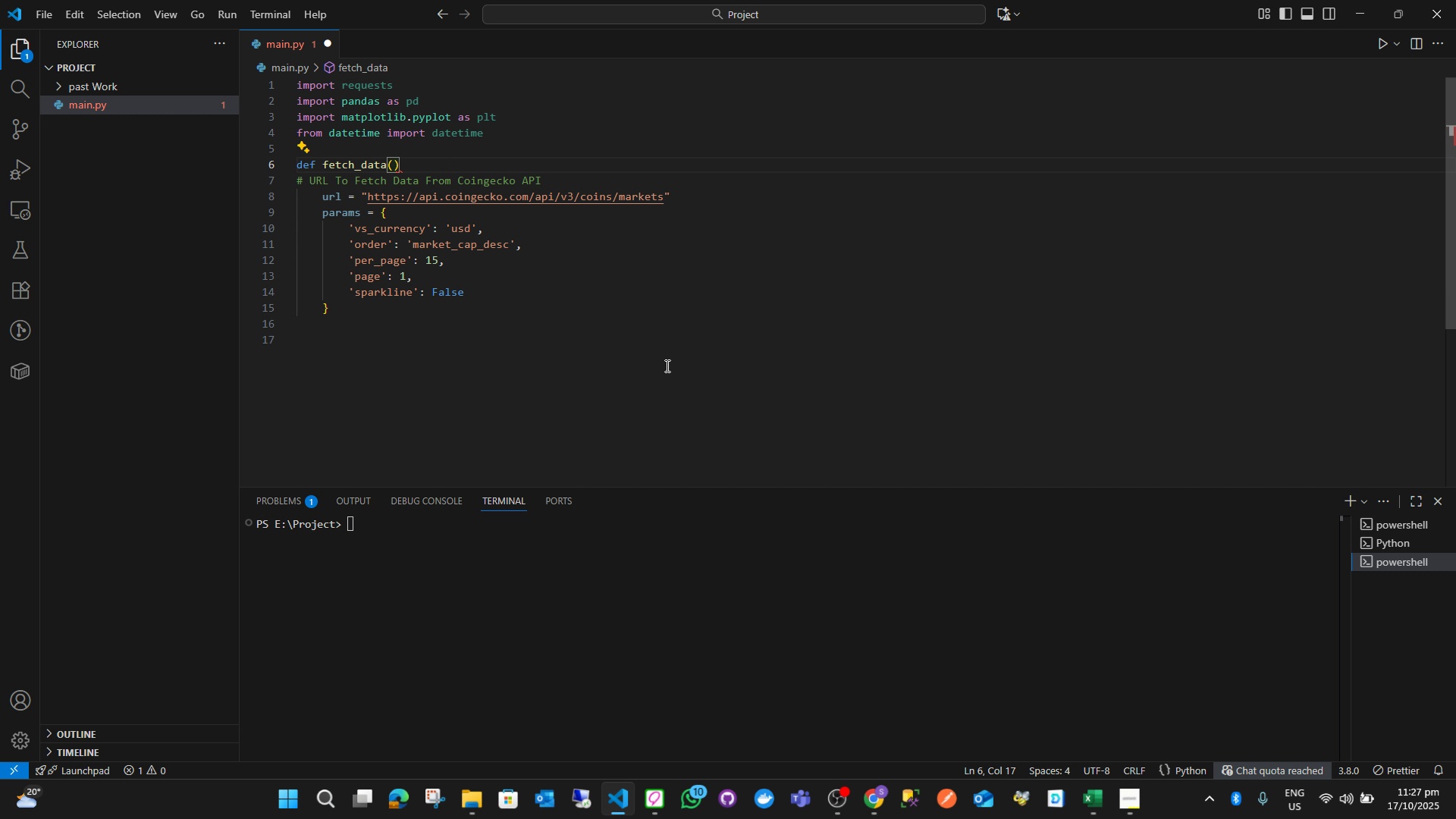 
key(Shift+Semicolon)
 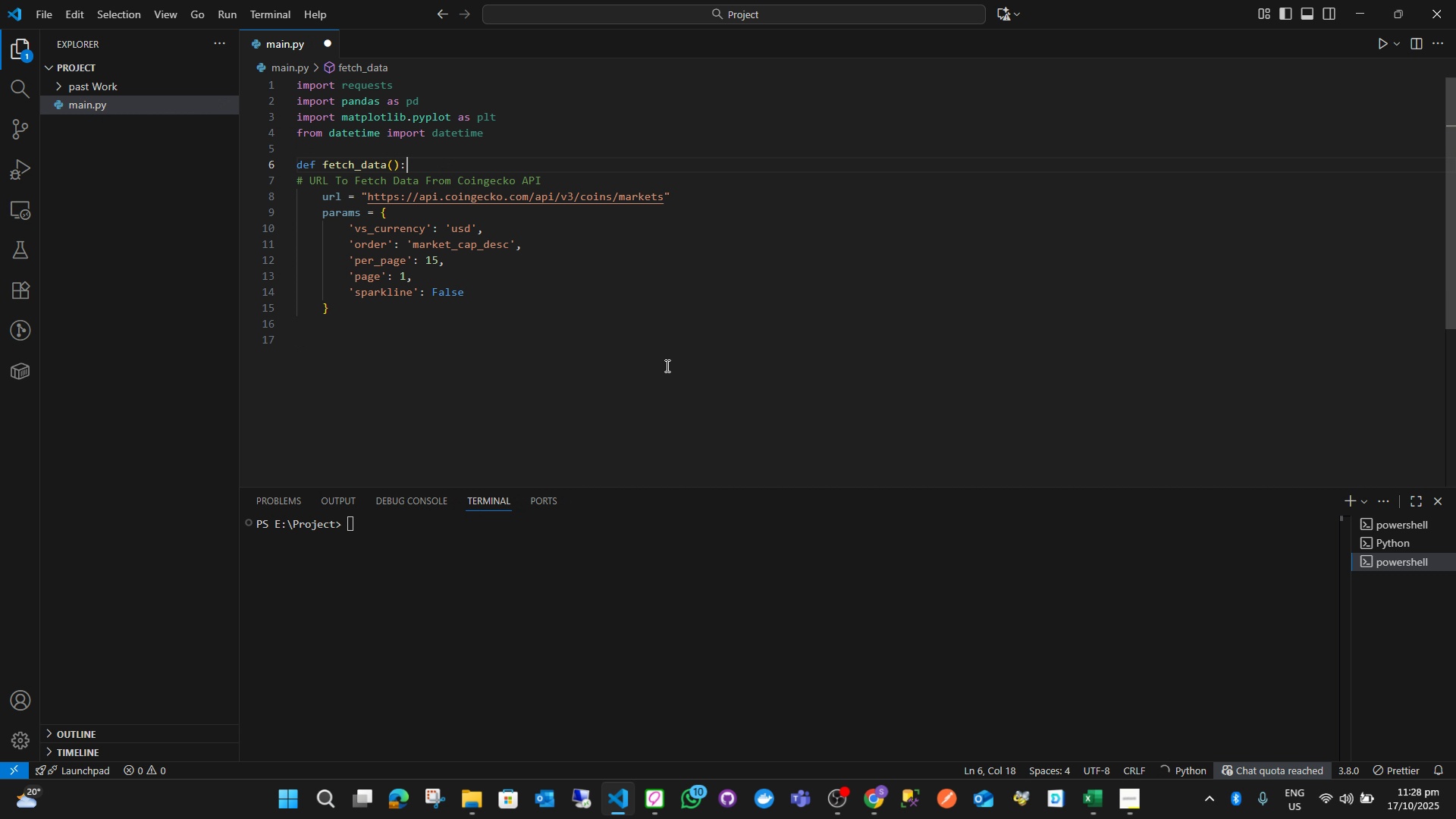 
key(ArrowLeft)
 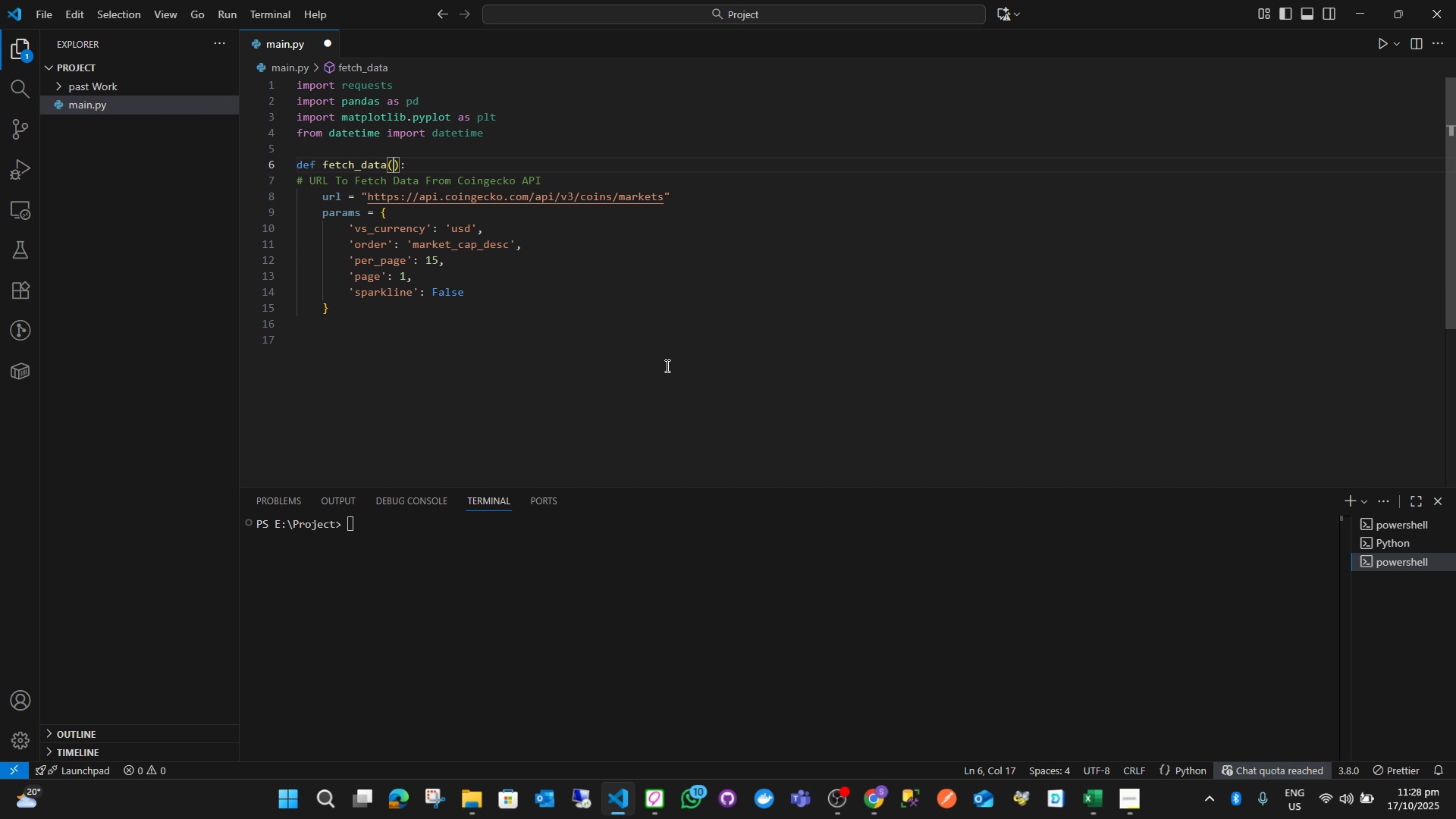 
key(ArrowLeft)
 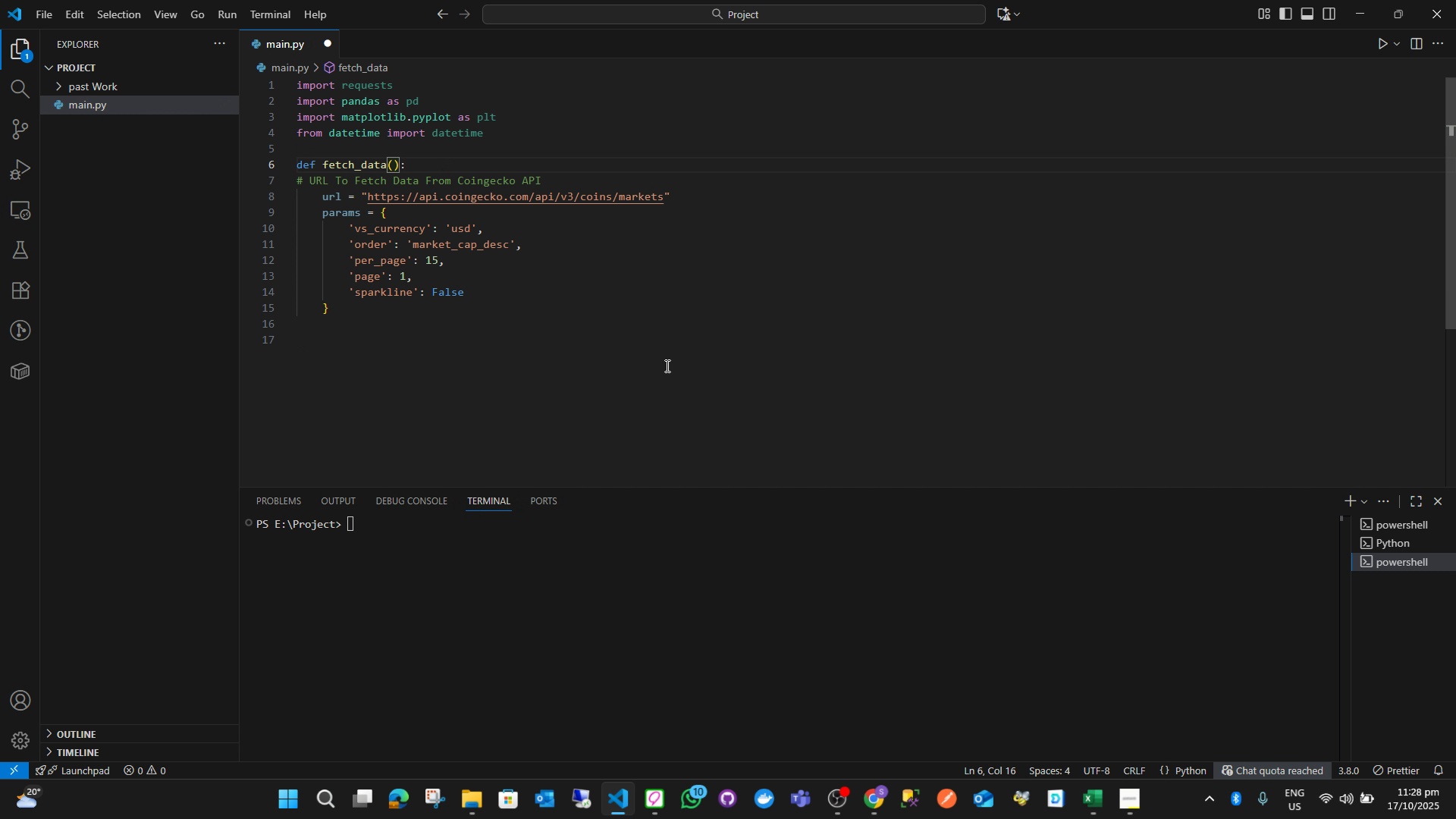 
type(cu)
key(Backspace)
key(Backspace)
 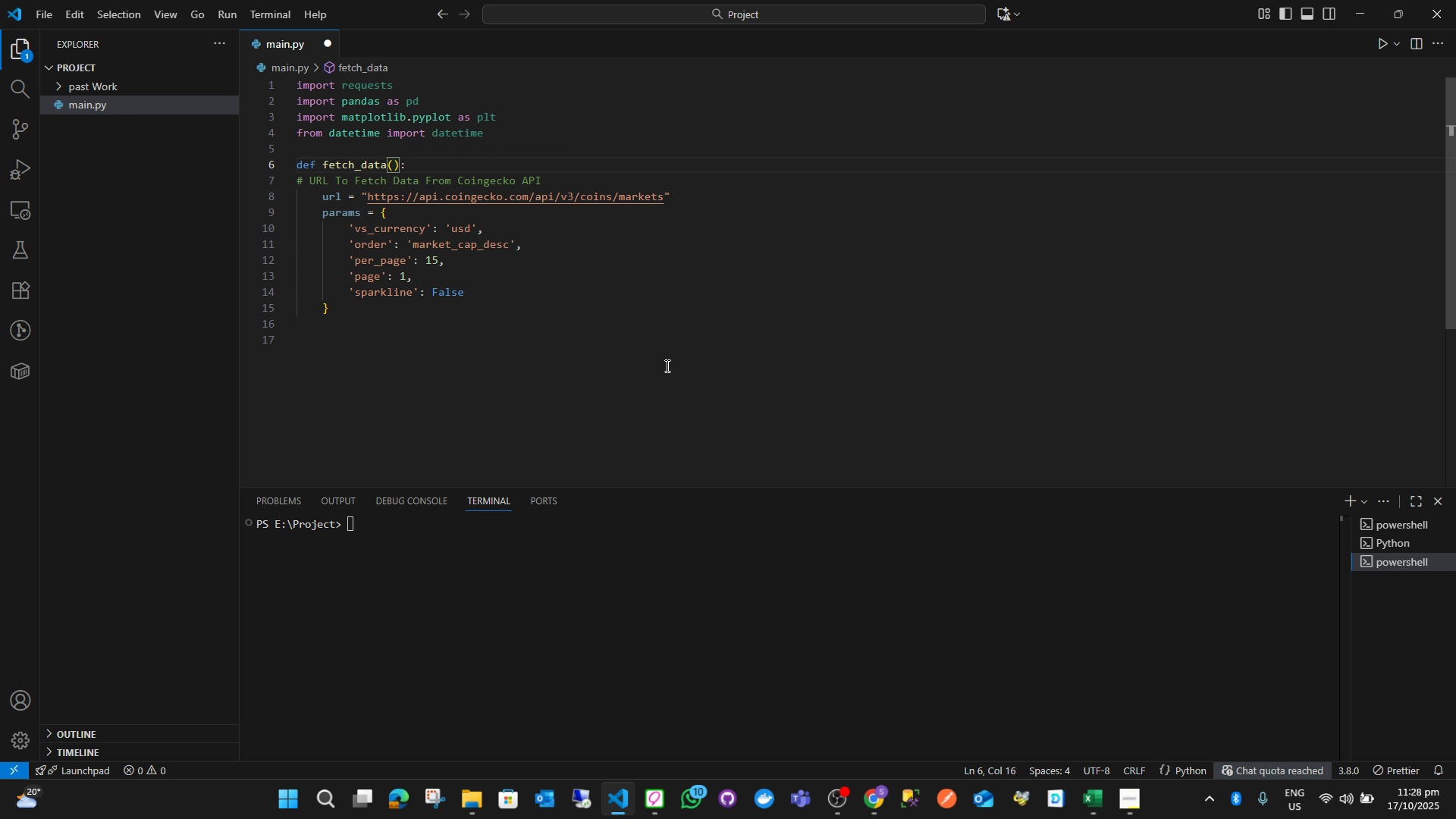 
key(ArrowRight)
 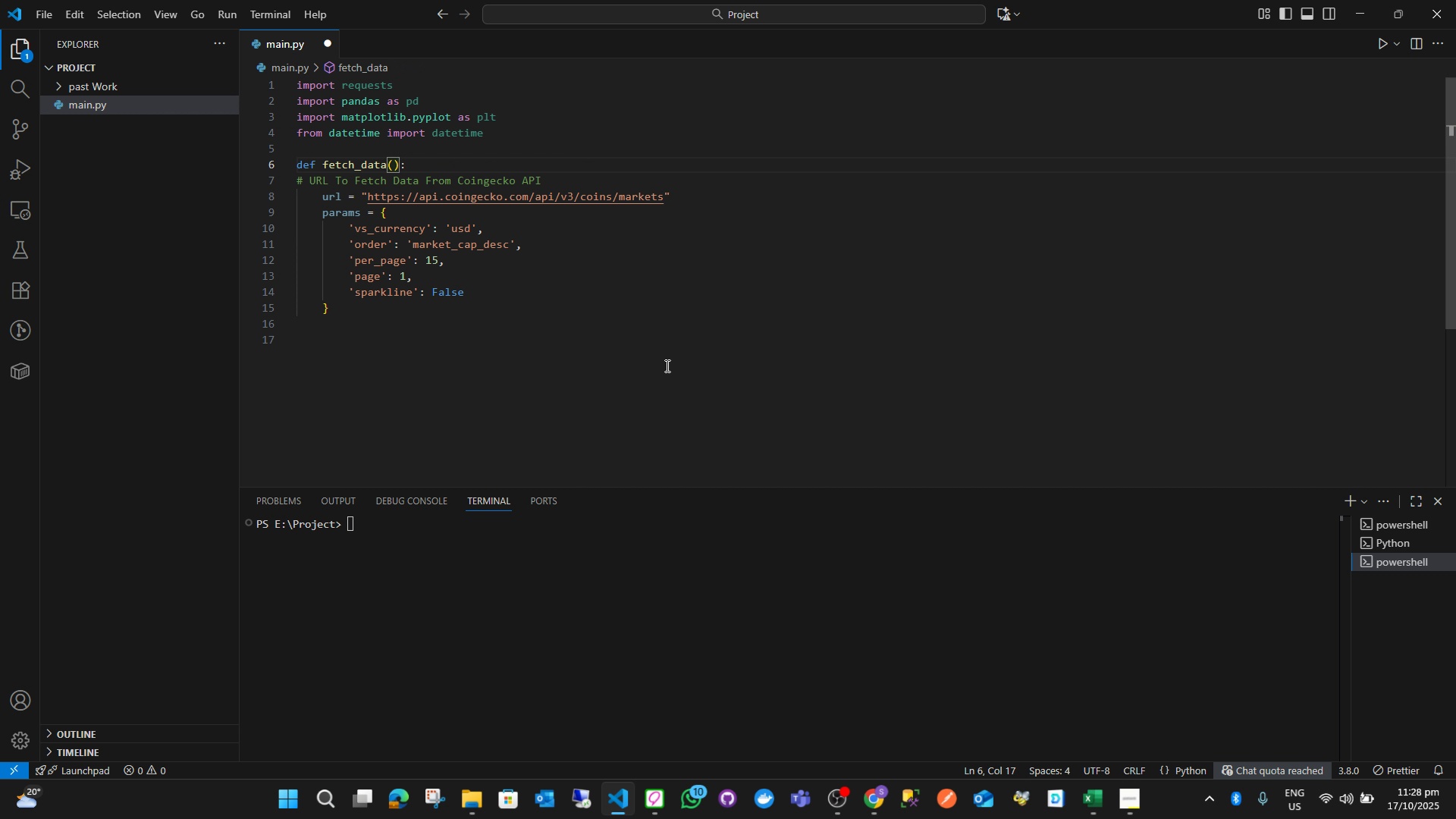 
key(ArrowDown)
 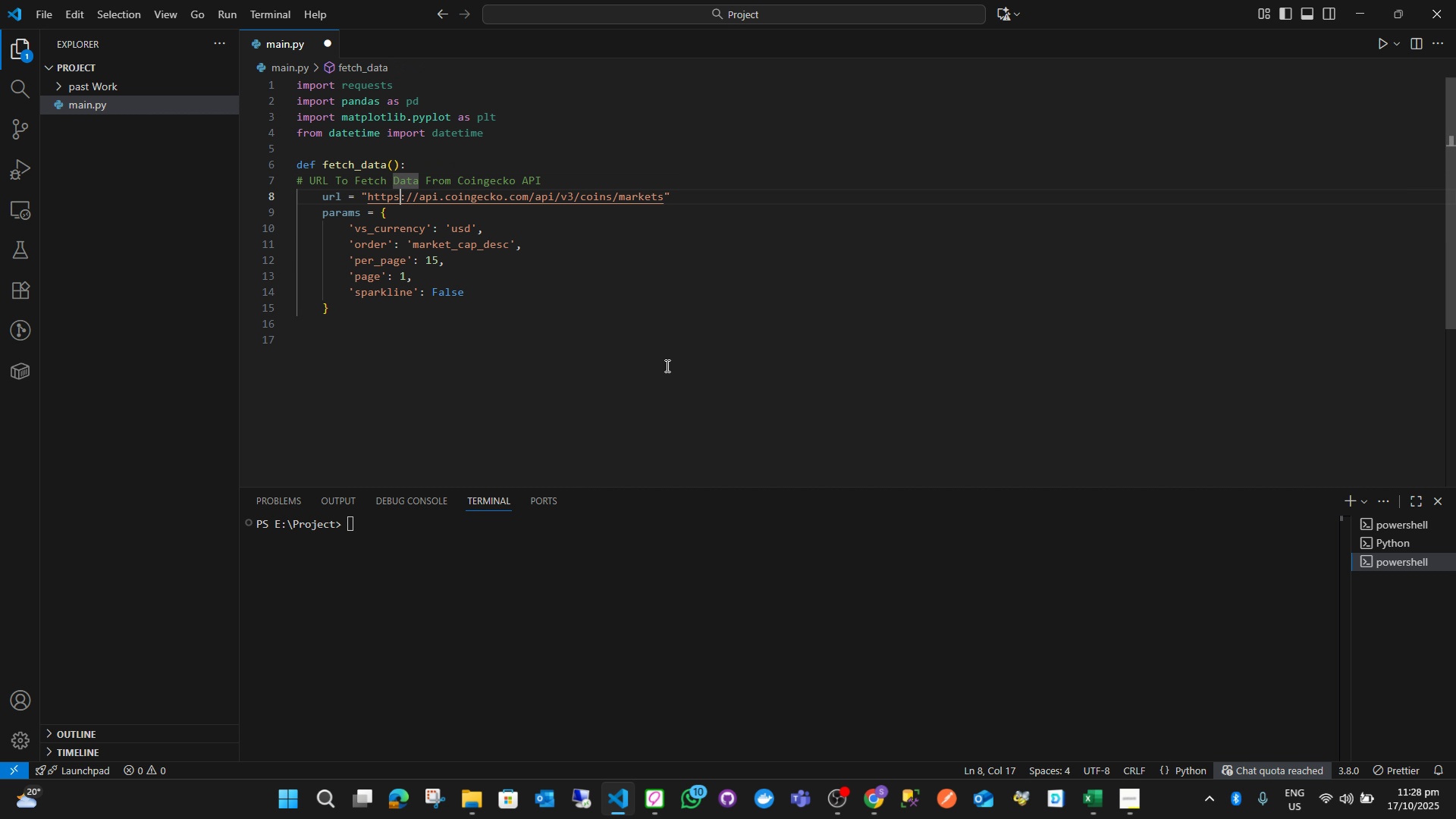 
key(ArrowDown)
 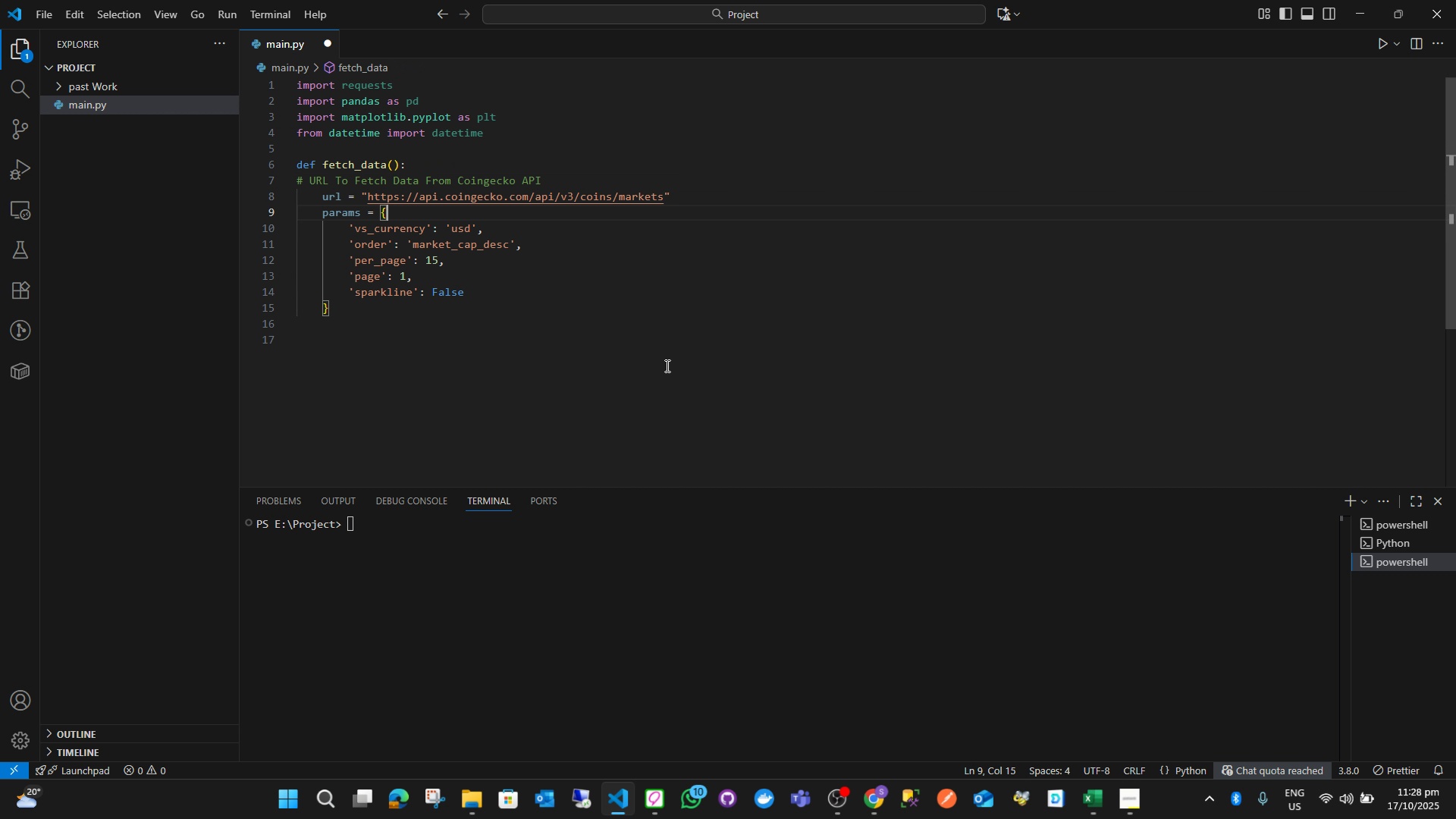 
key(ArrowDown)
 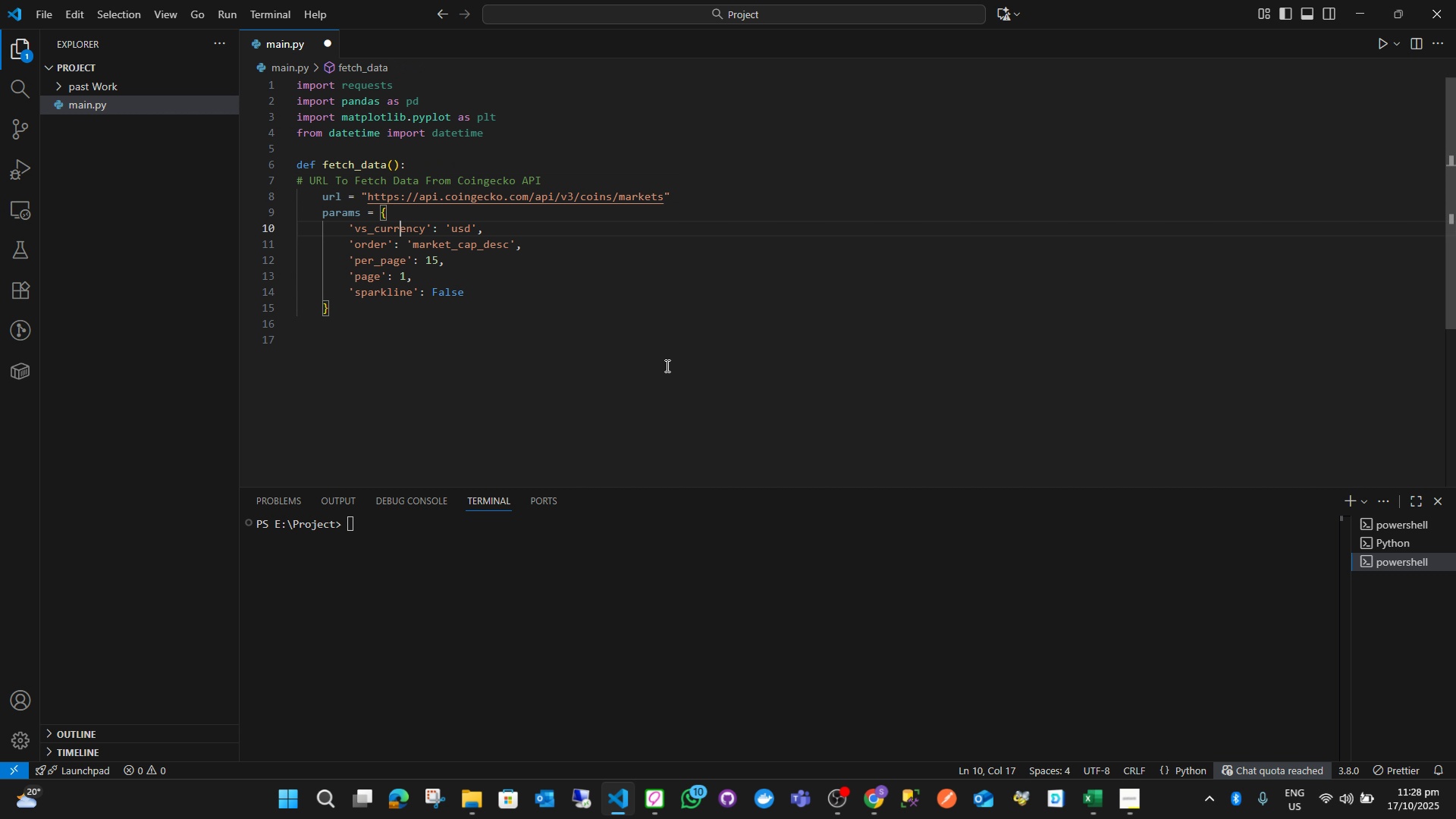 
key(ArrowDown)
 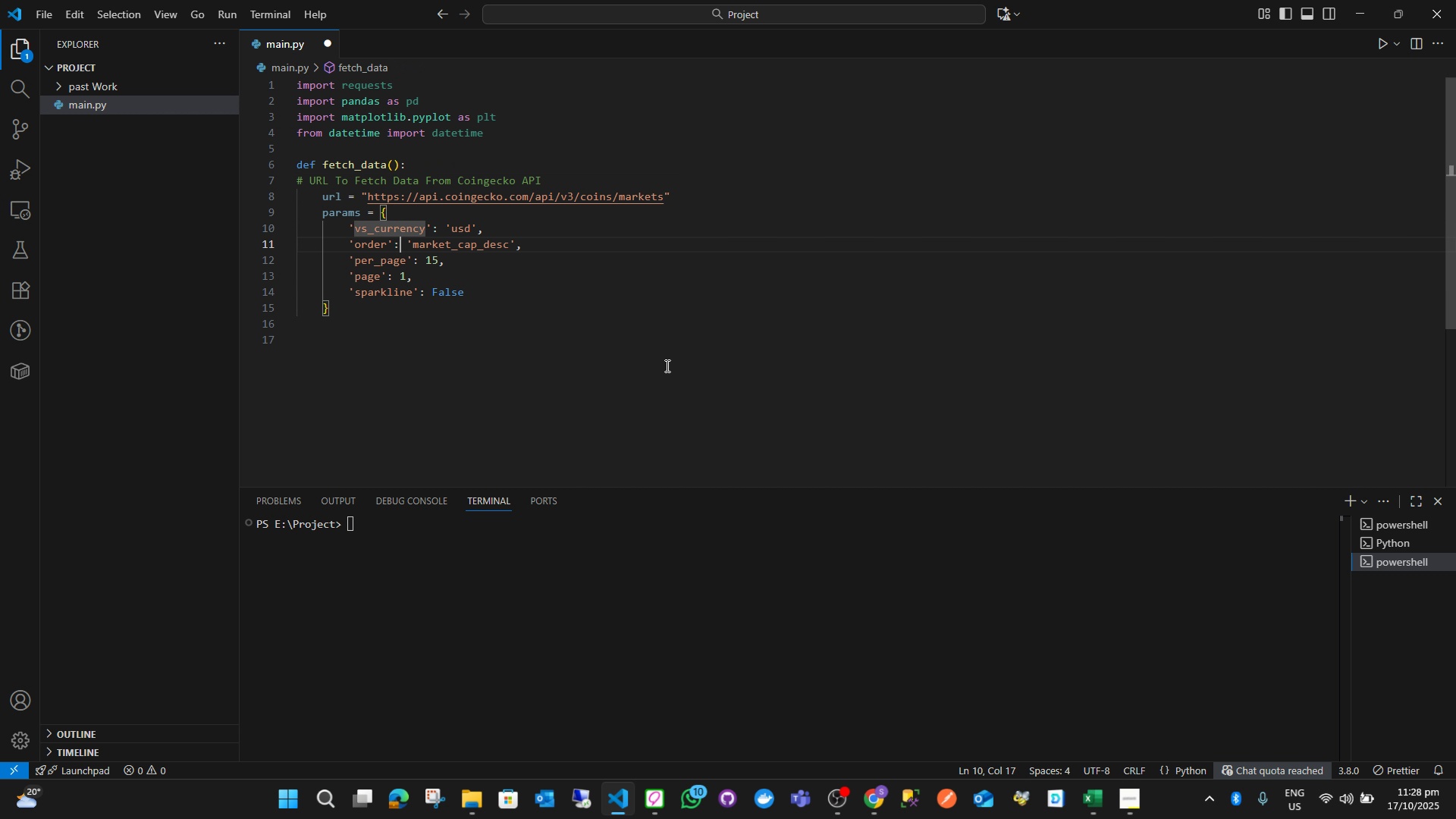 
key(ArrowDown)
 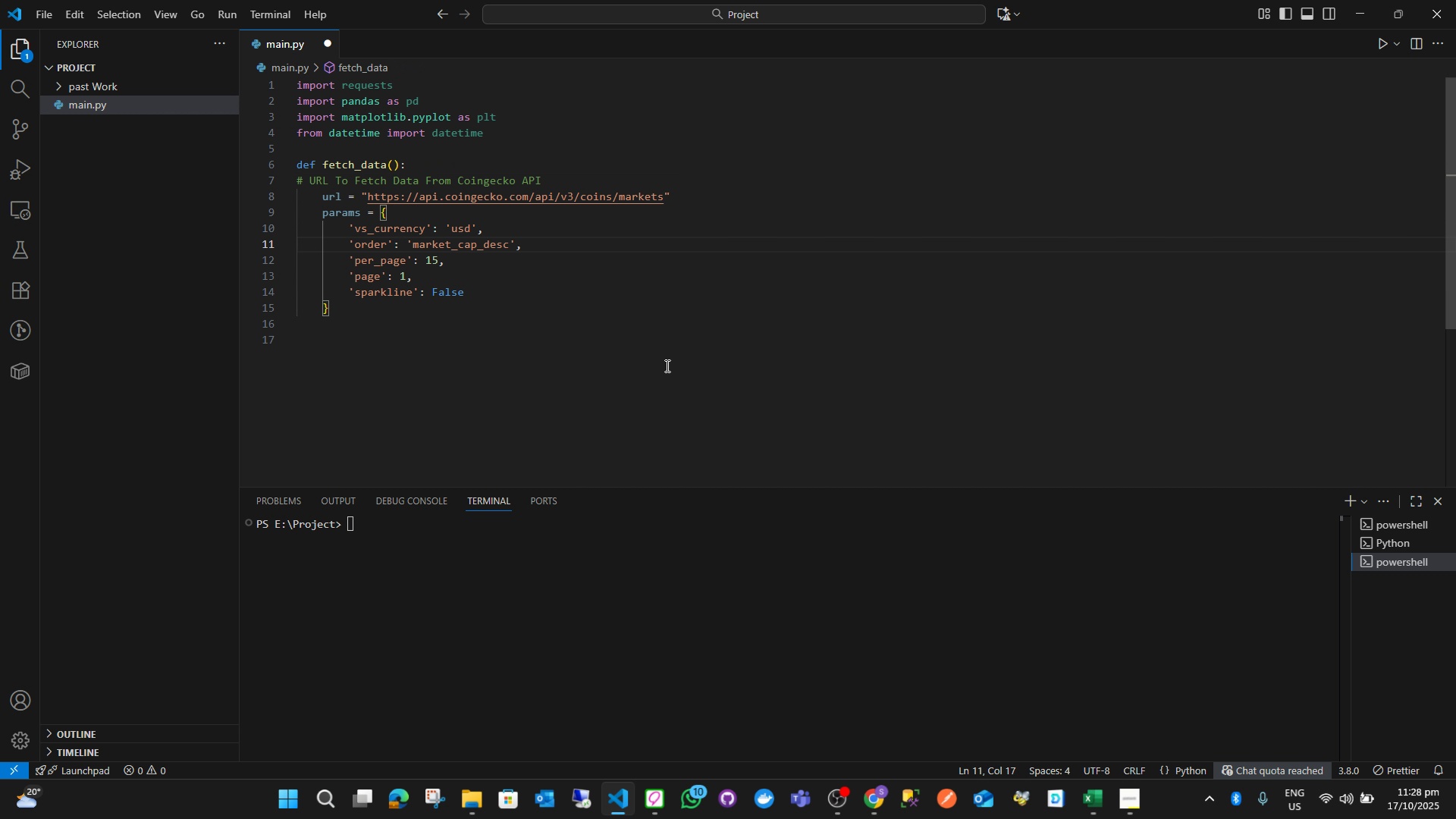 
key(Control+S)
 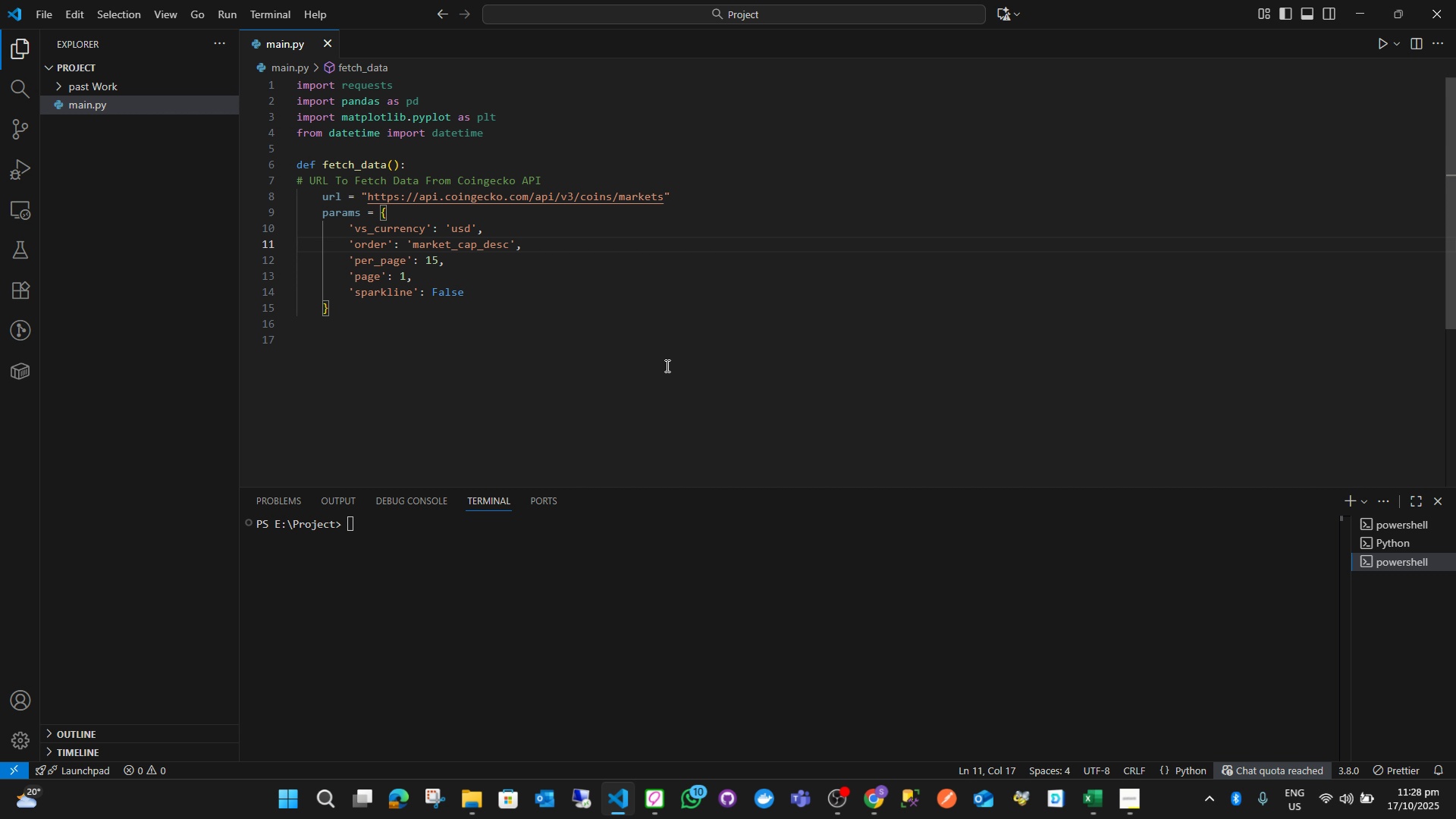 
key(ArrowDown)
 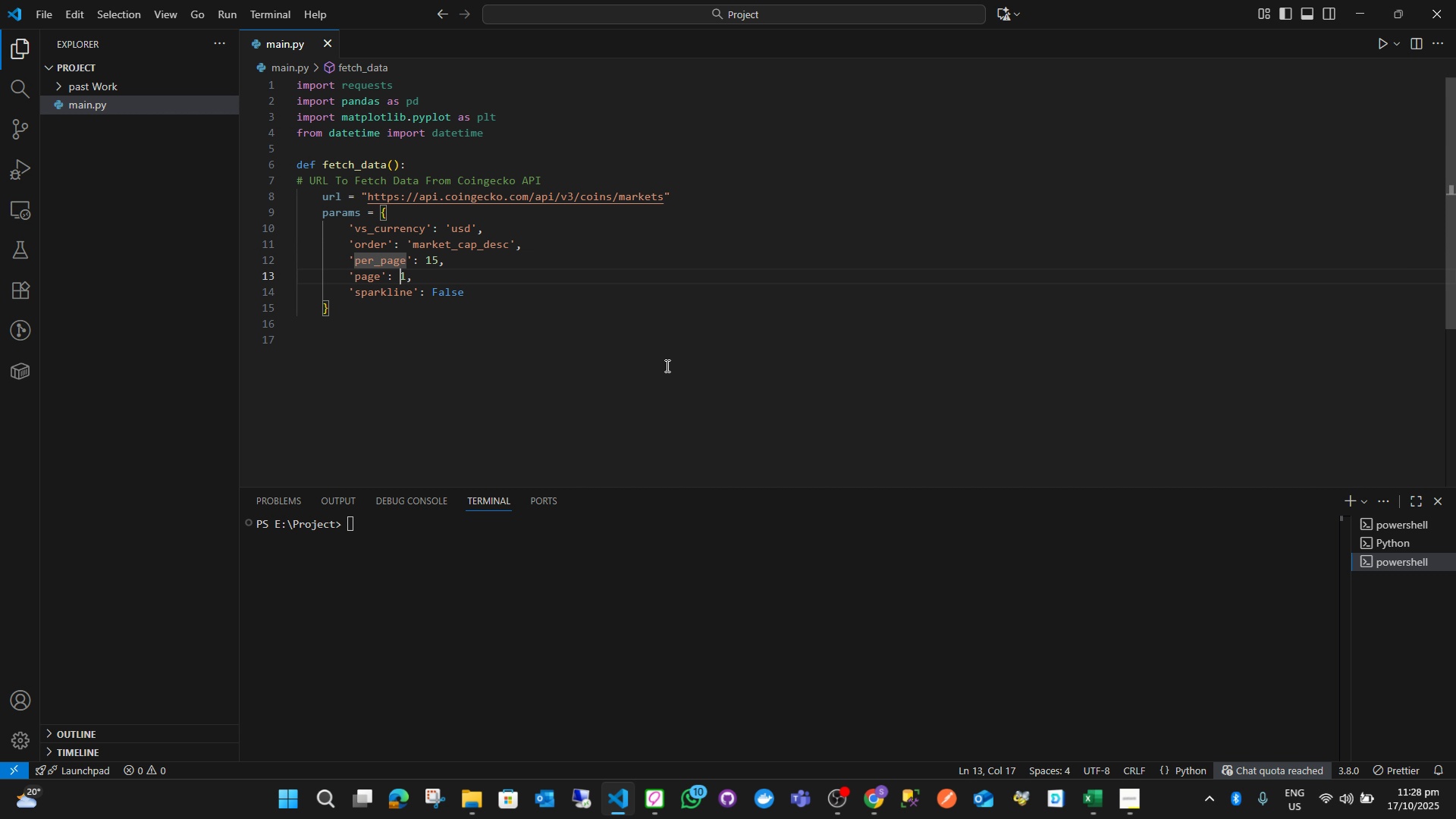 
key(ArrowDown)
 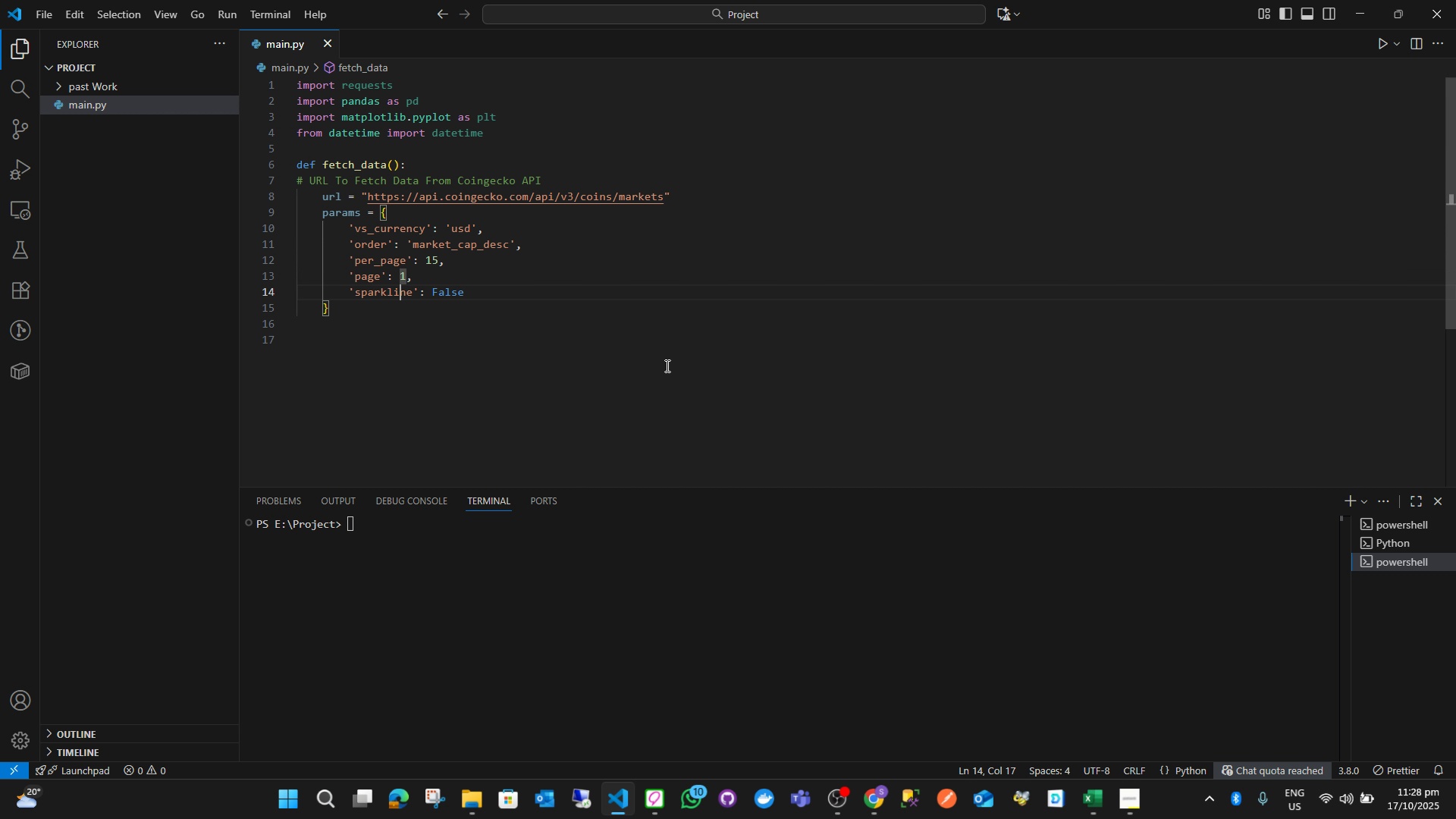 
key(ArrowDown)
 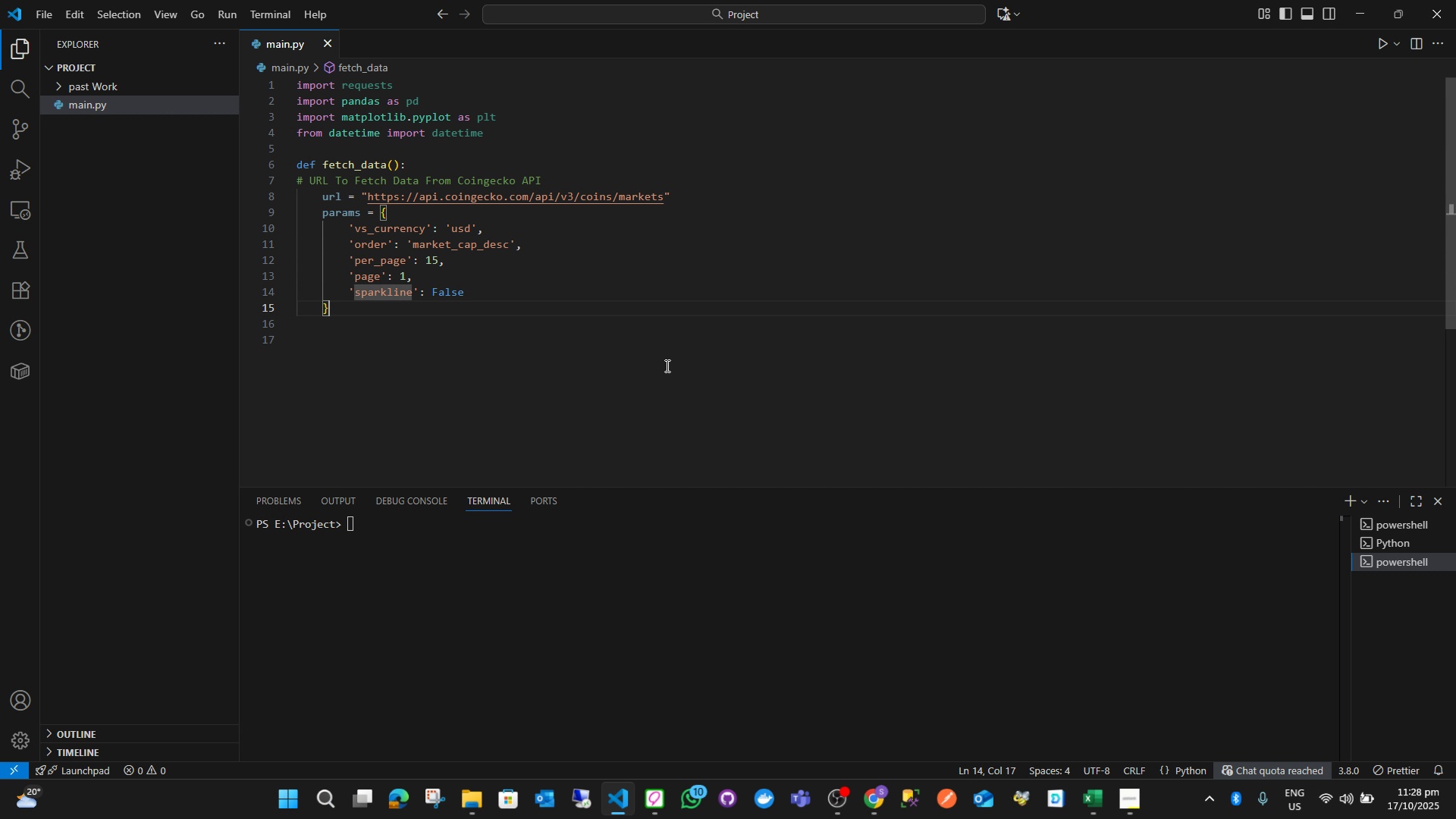 
key(ArrowDown)
 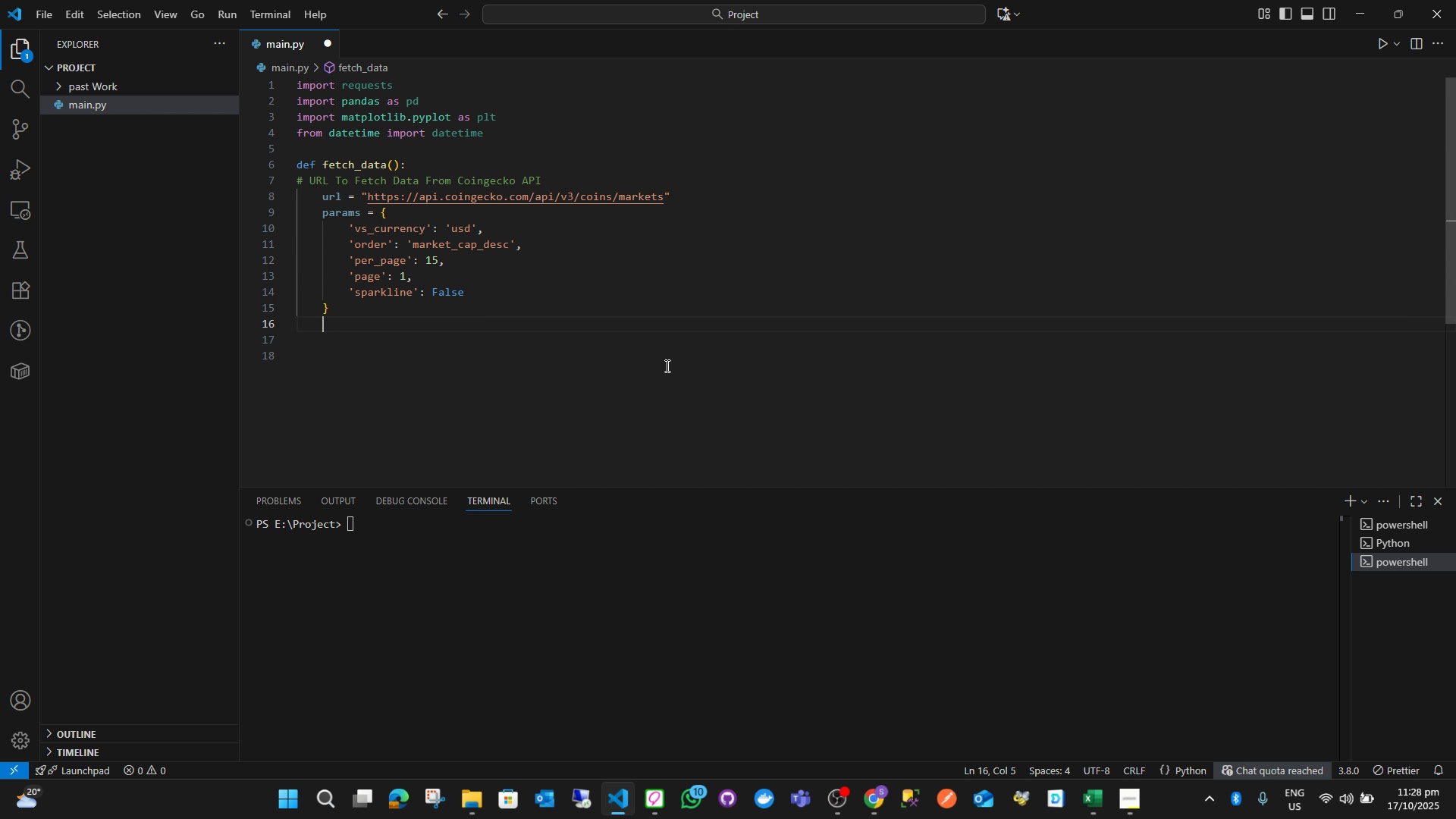 
key(Enter)
 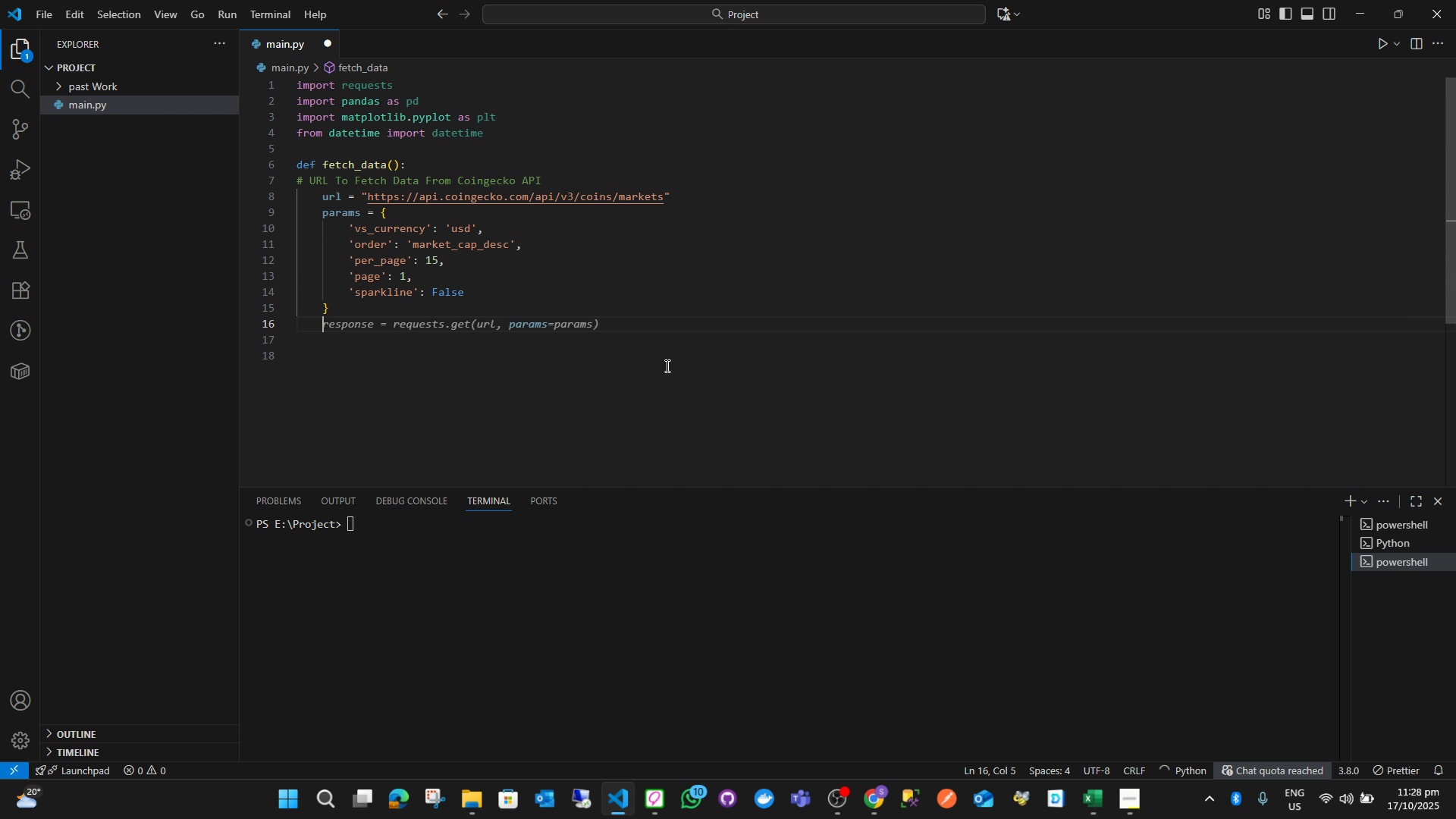 
key(Enter)
 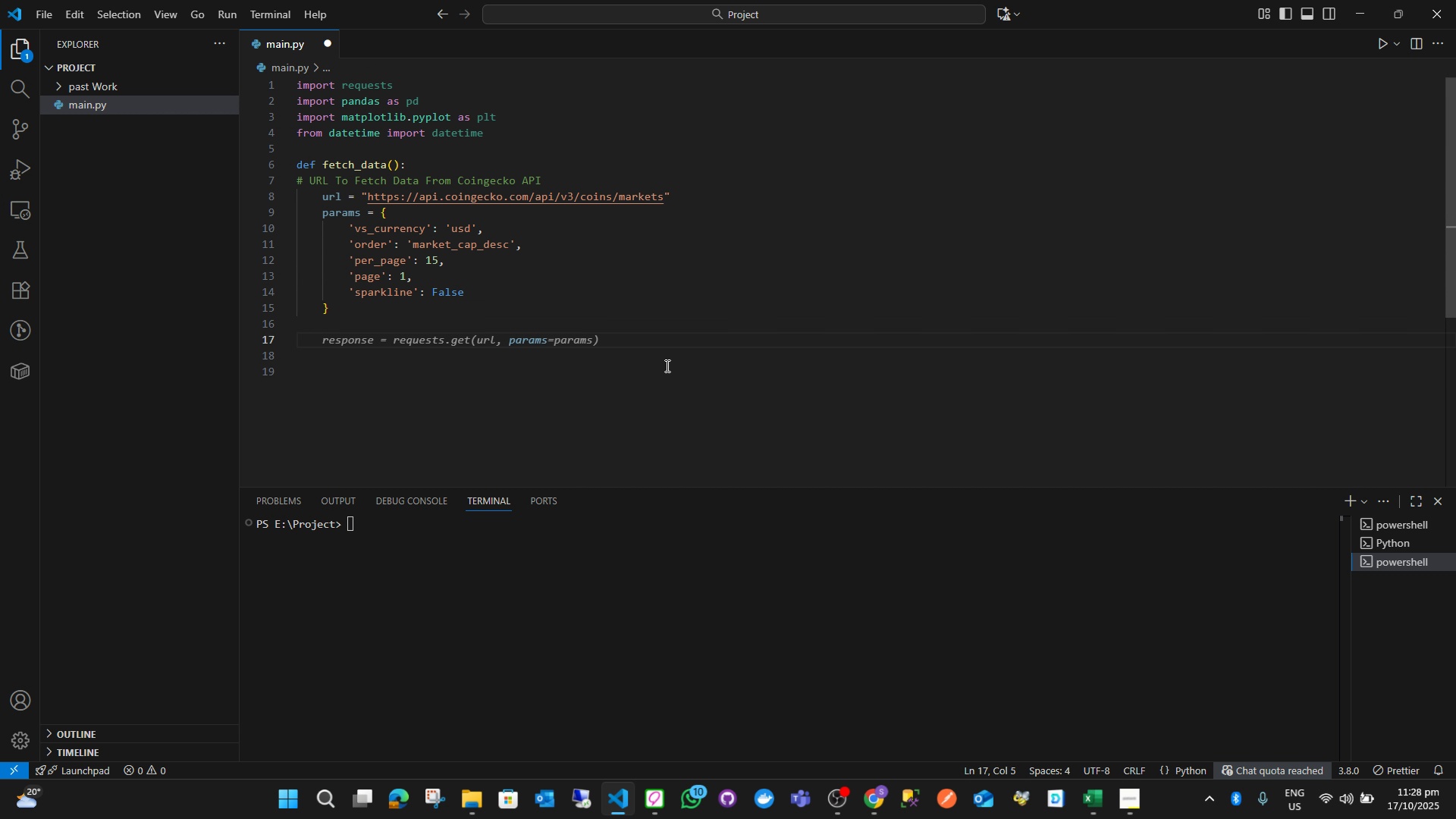 
wait(6.01)
 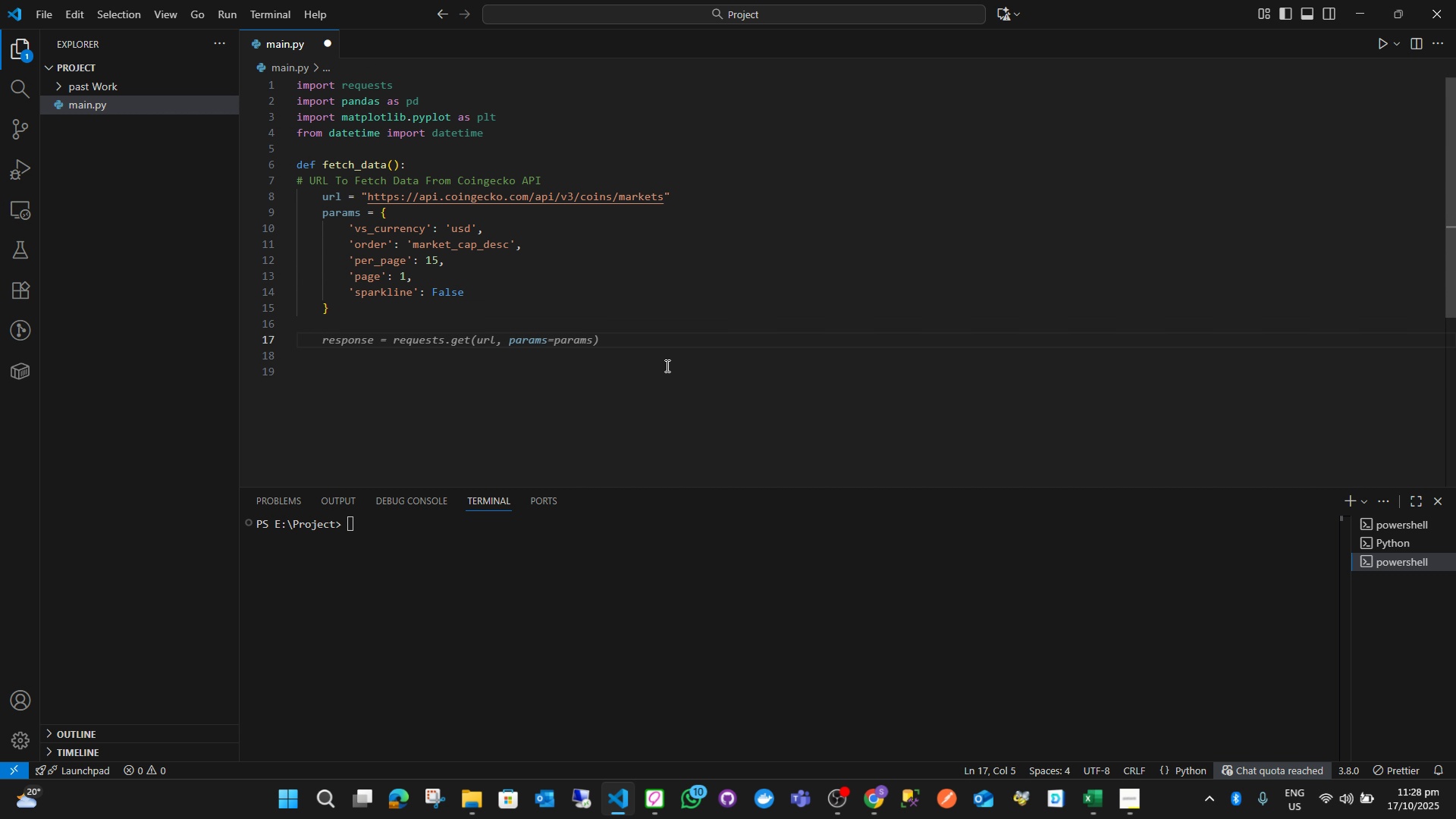 
type(try:)
 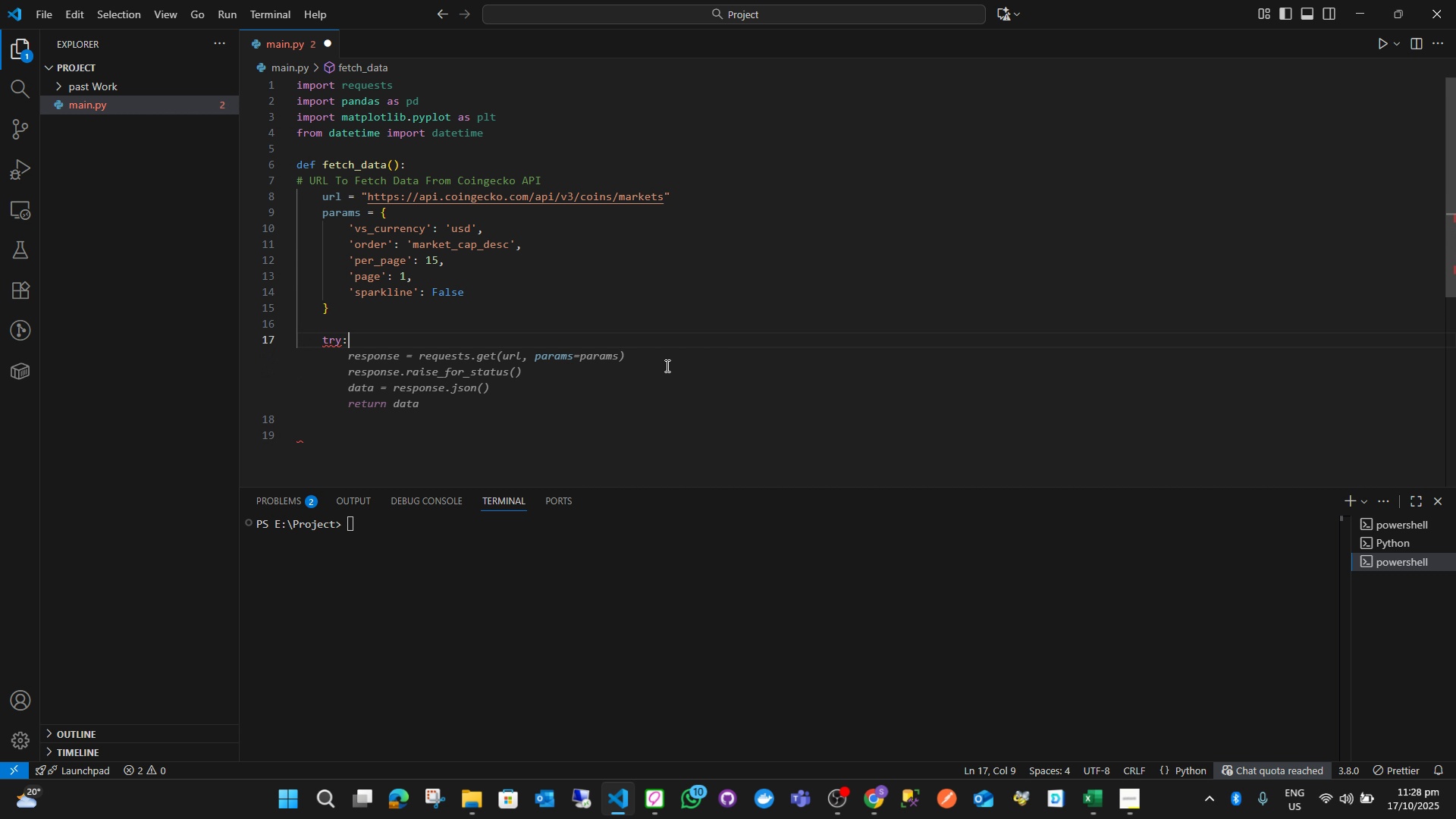 
key(Enter)
 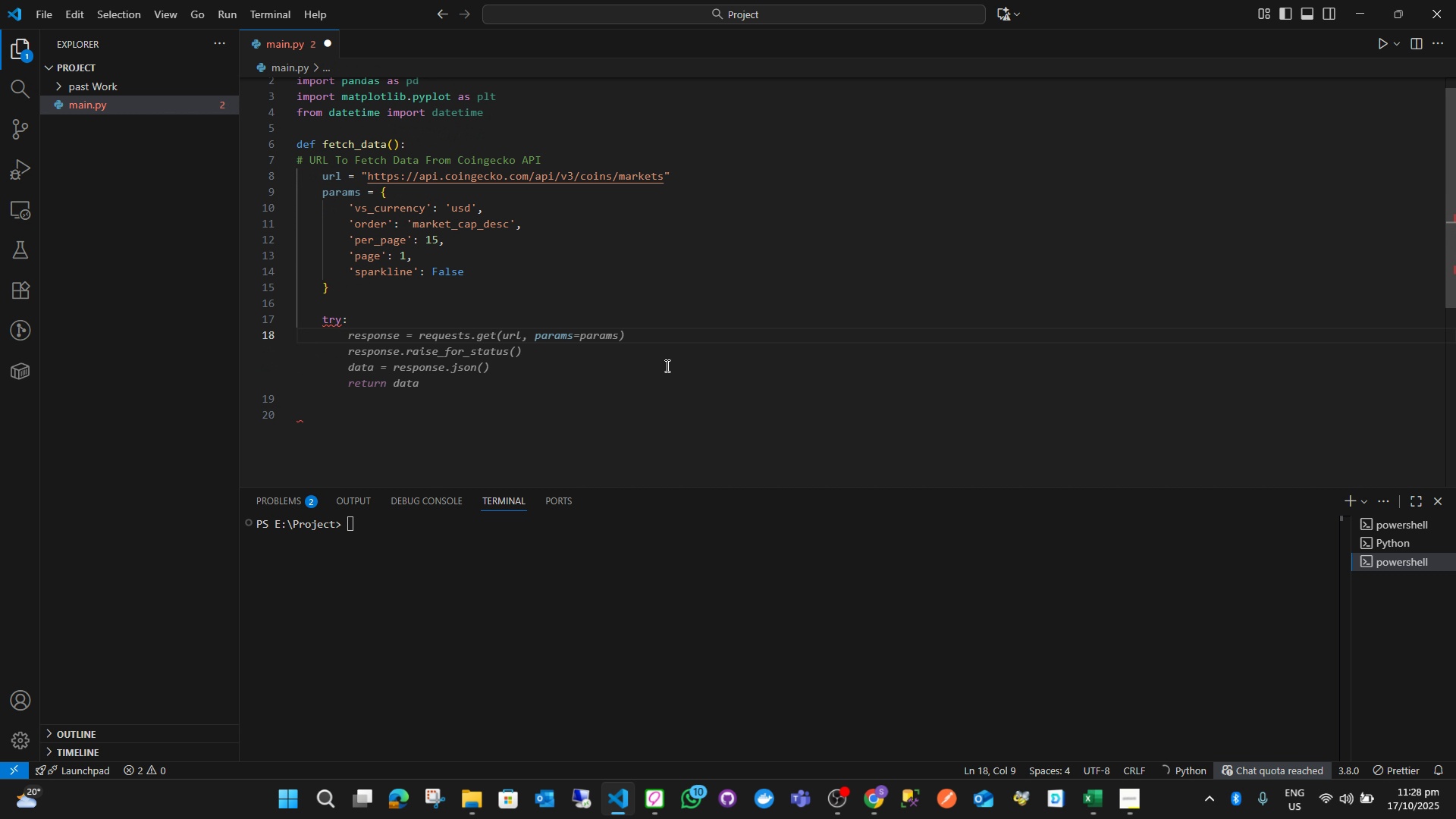 
type(response = requests.get)
 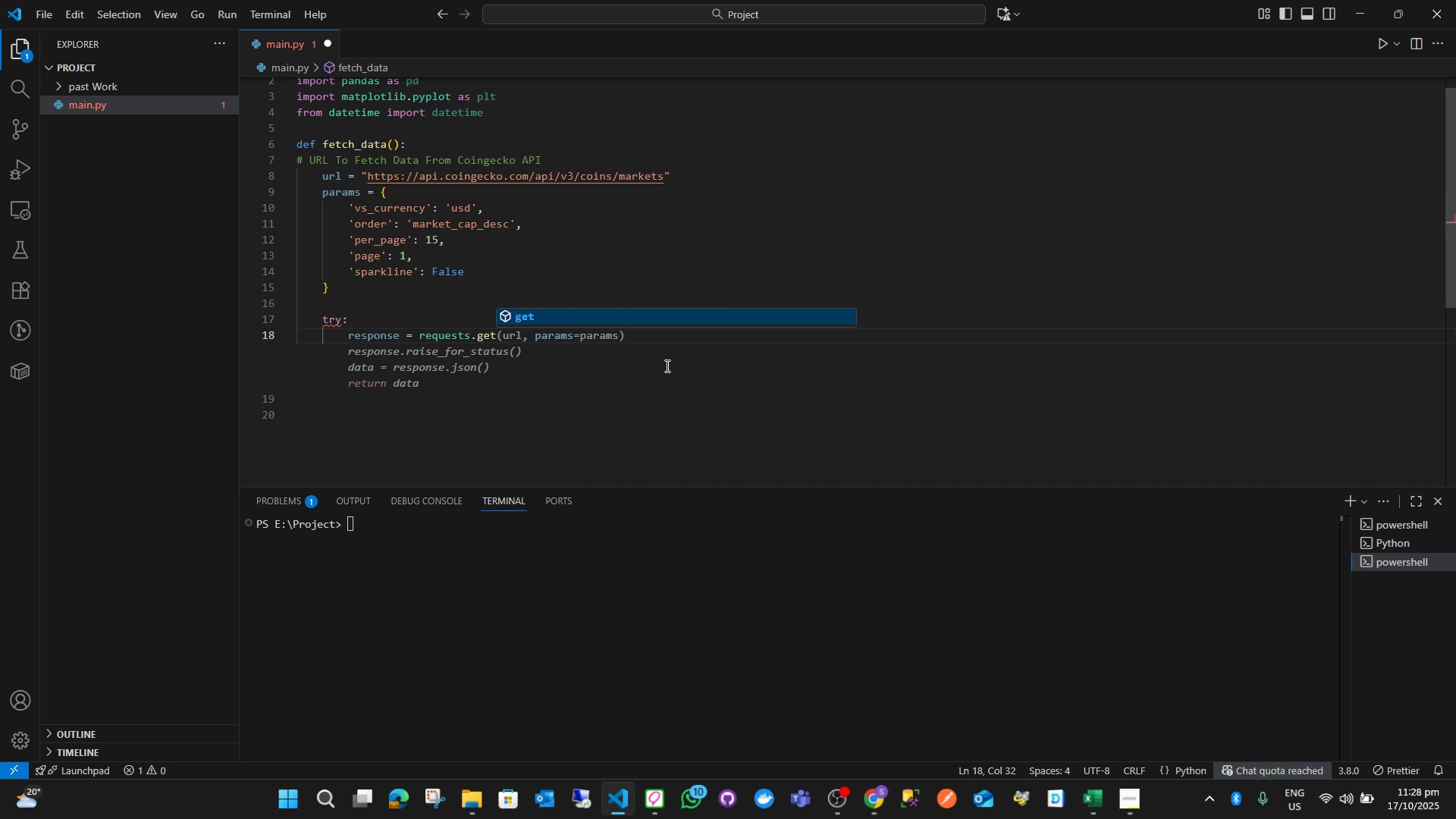 
type((url, pat)
key(Backspace)
type(rams)
key(Tab)
key(Tab)
 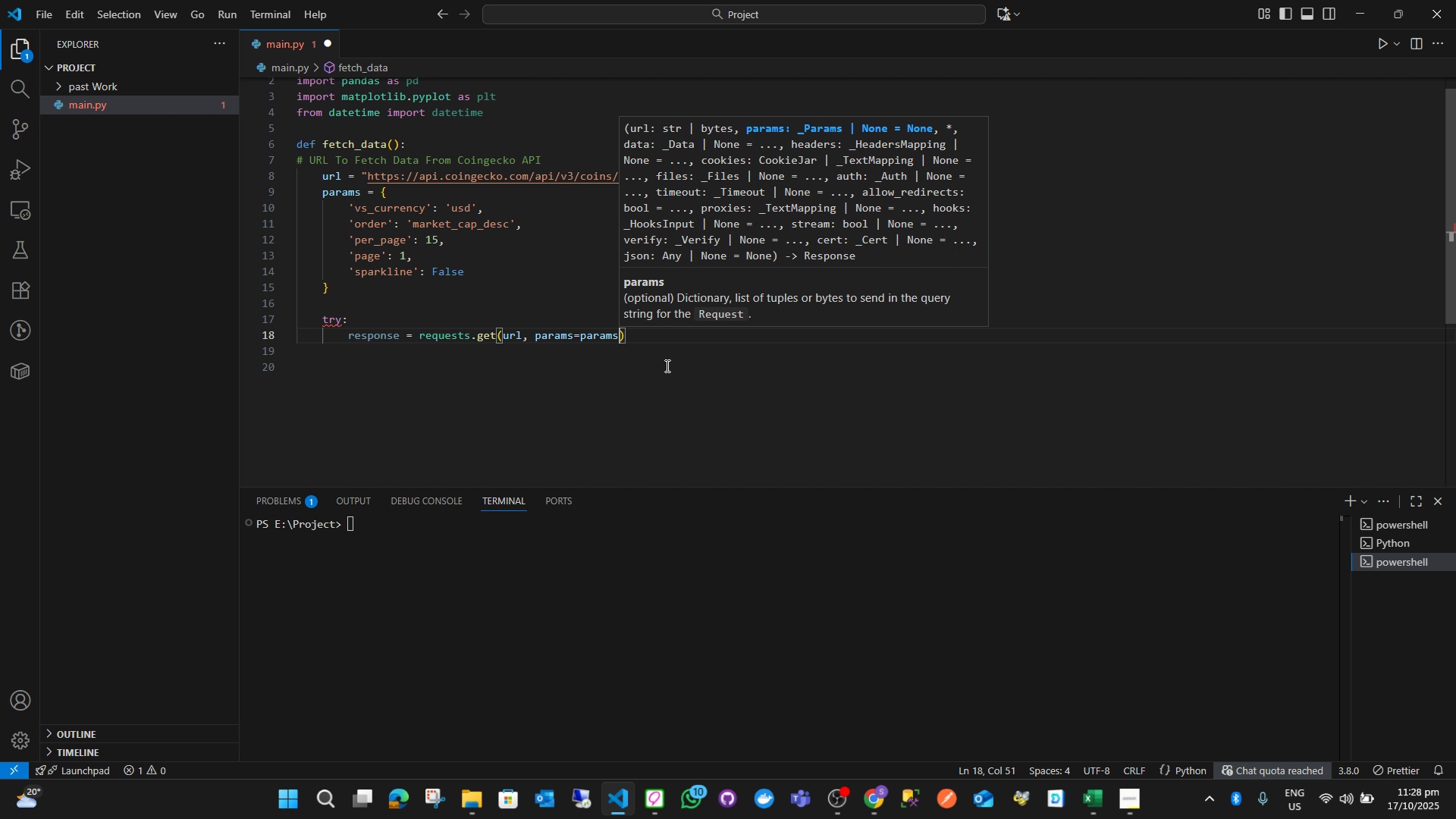 
key(ArrowRight)
 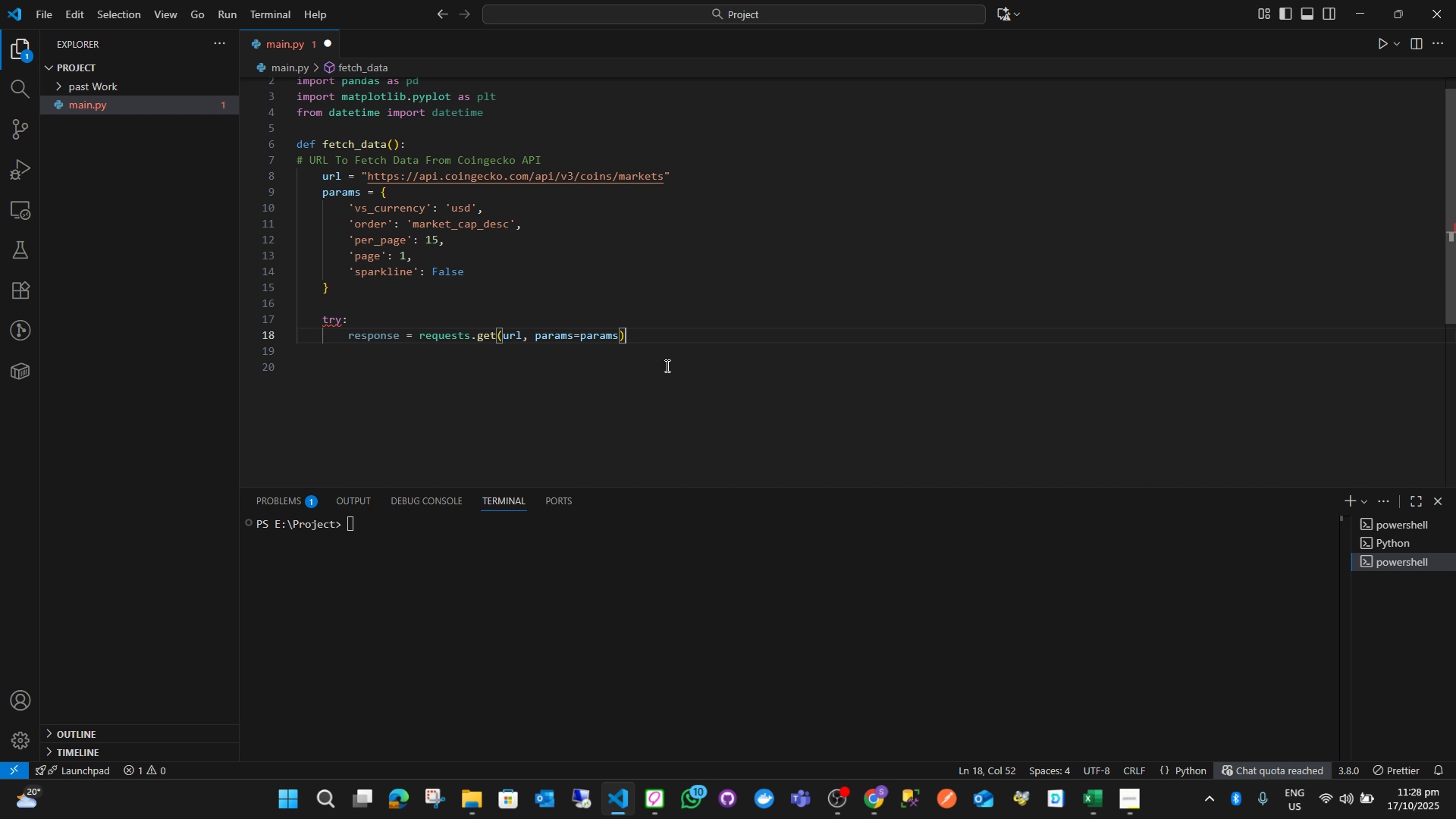 
key(Enter)
 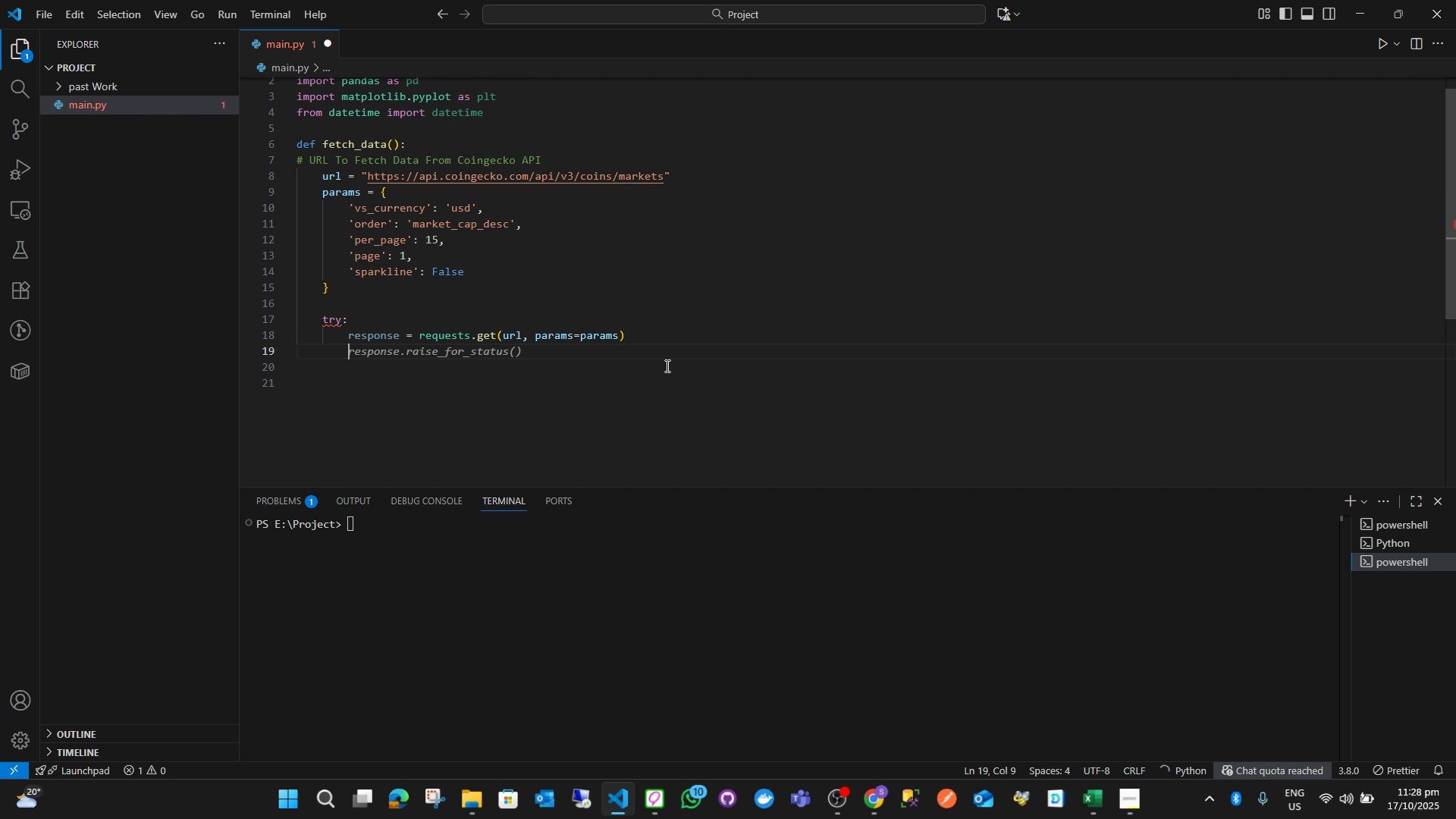 
type(response.rai)
 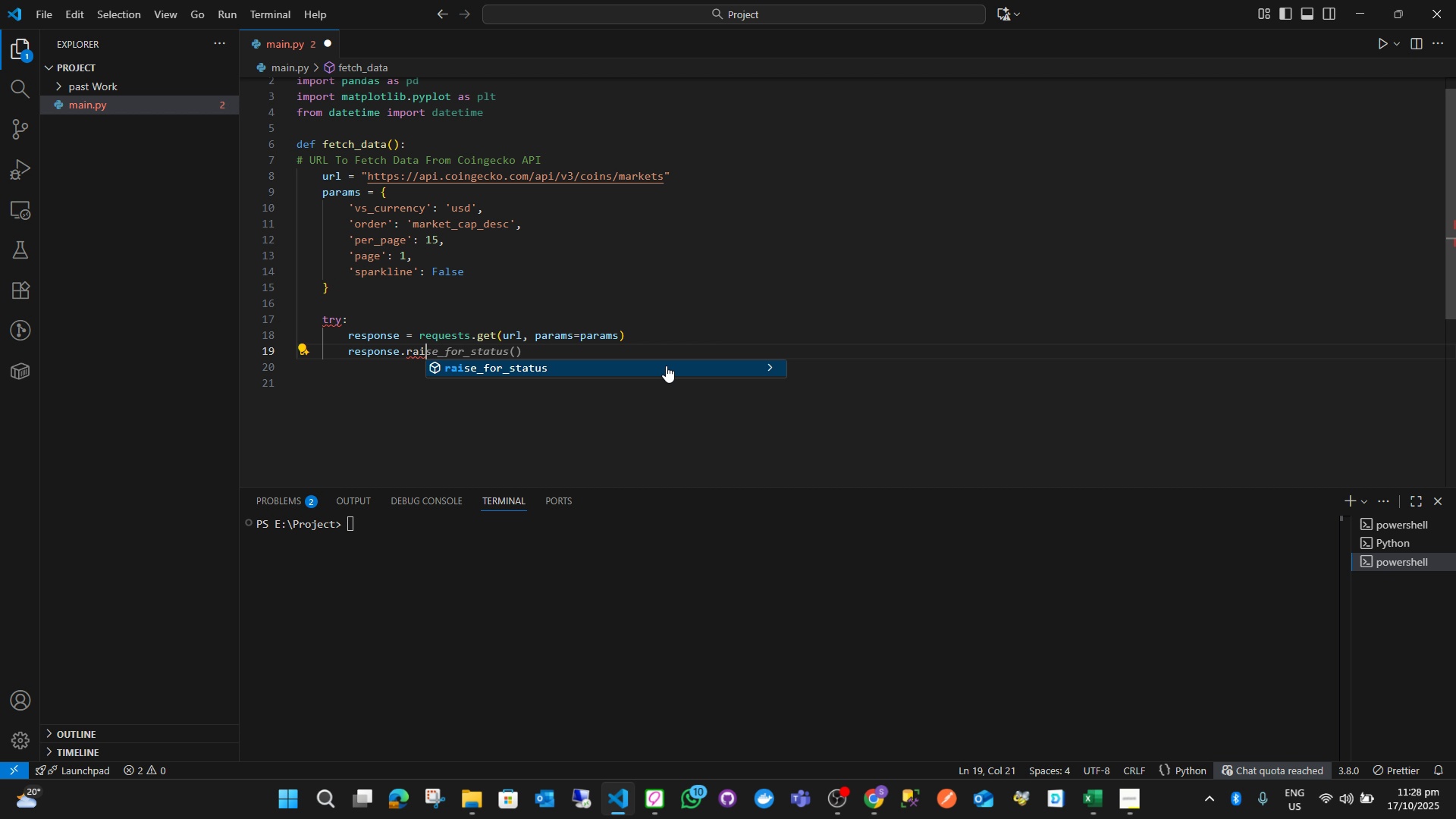 
key(Enter)
 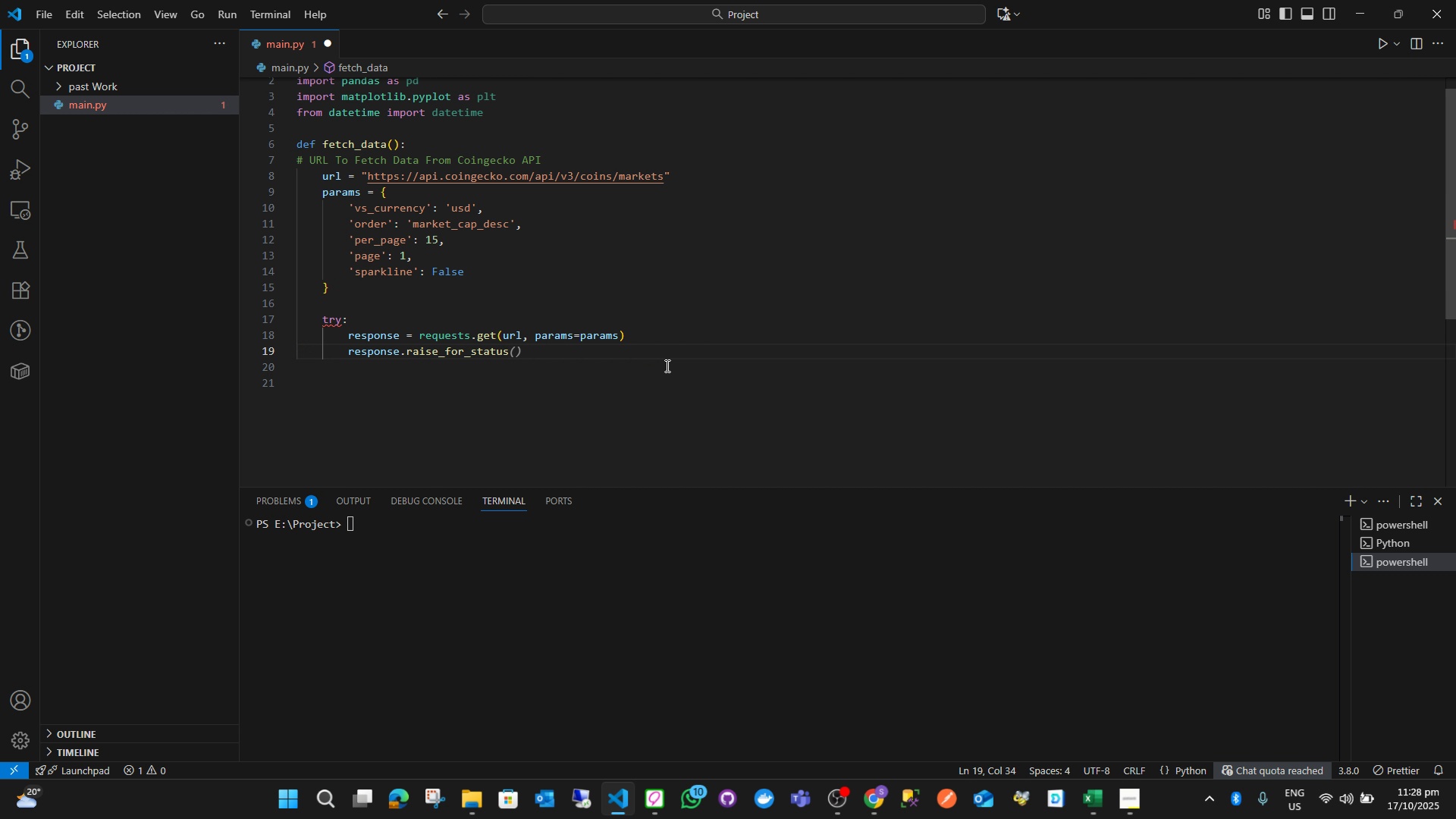 
key(Shift+9)
 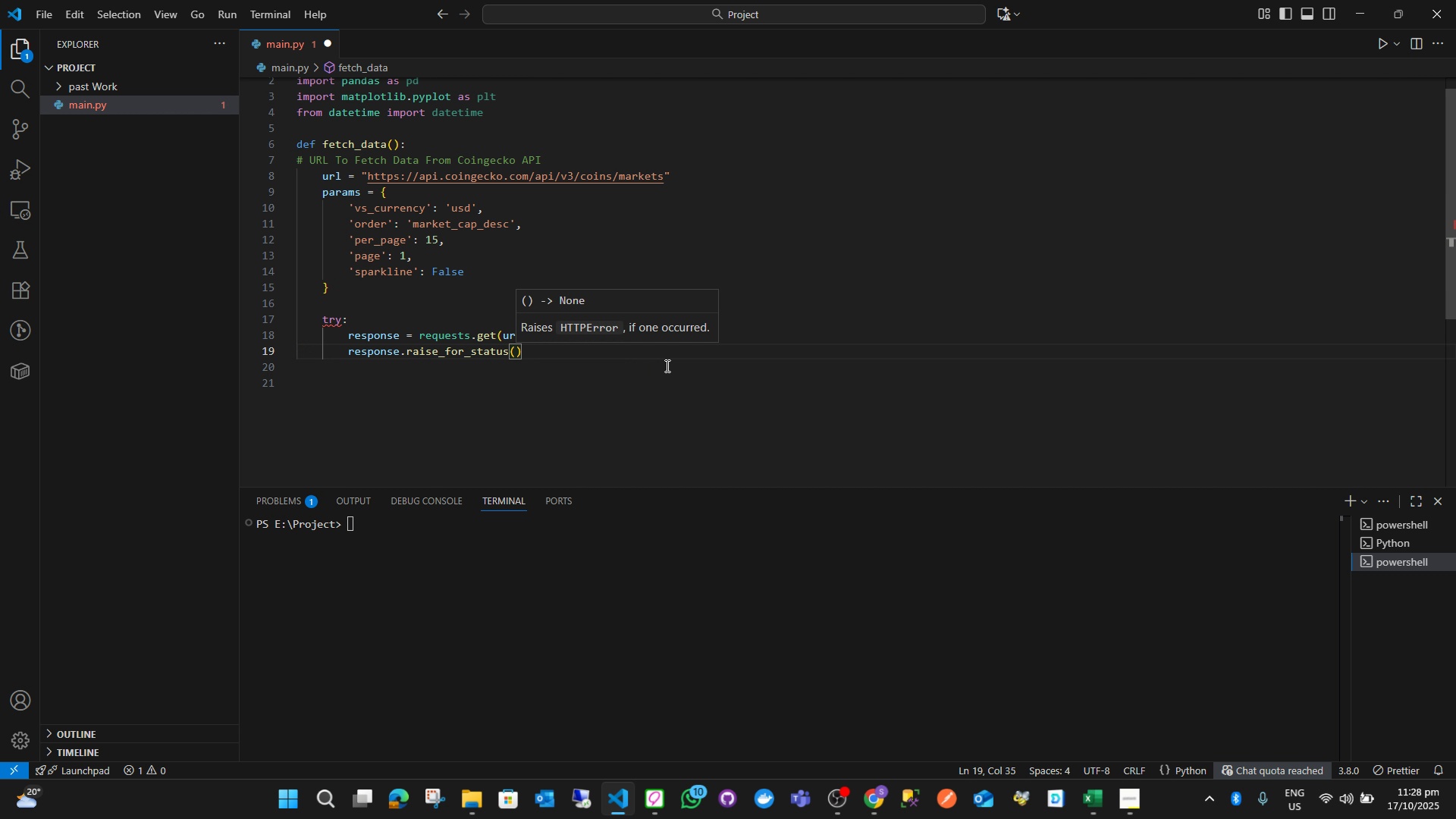 
key(ArrowRight)
 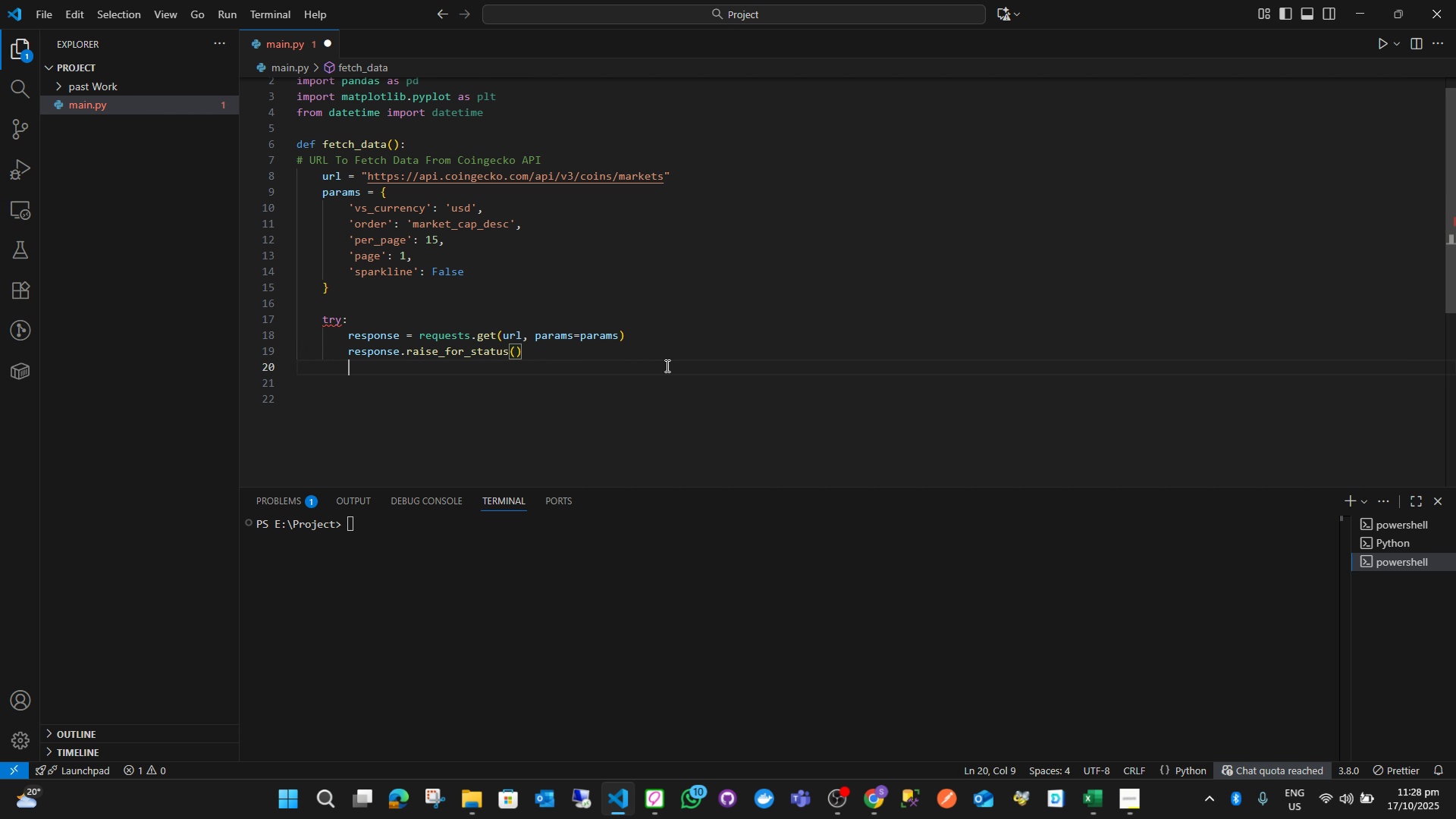 
key(Enter)
 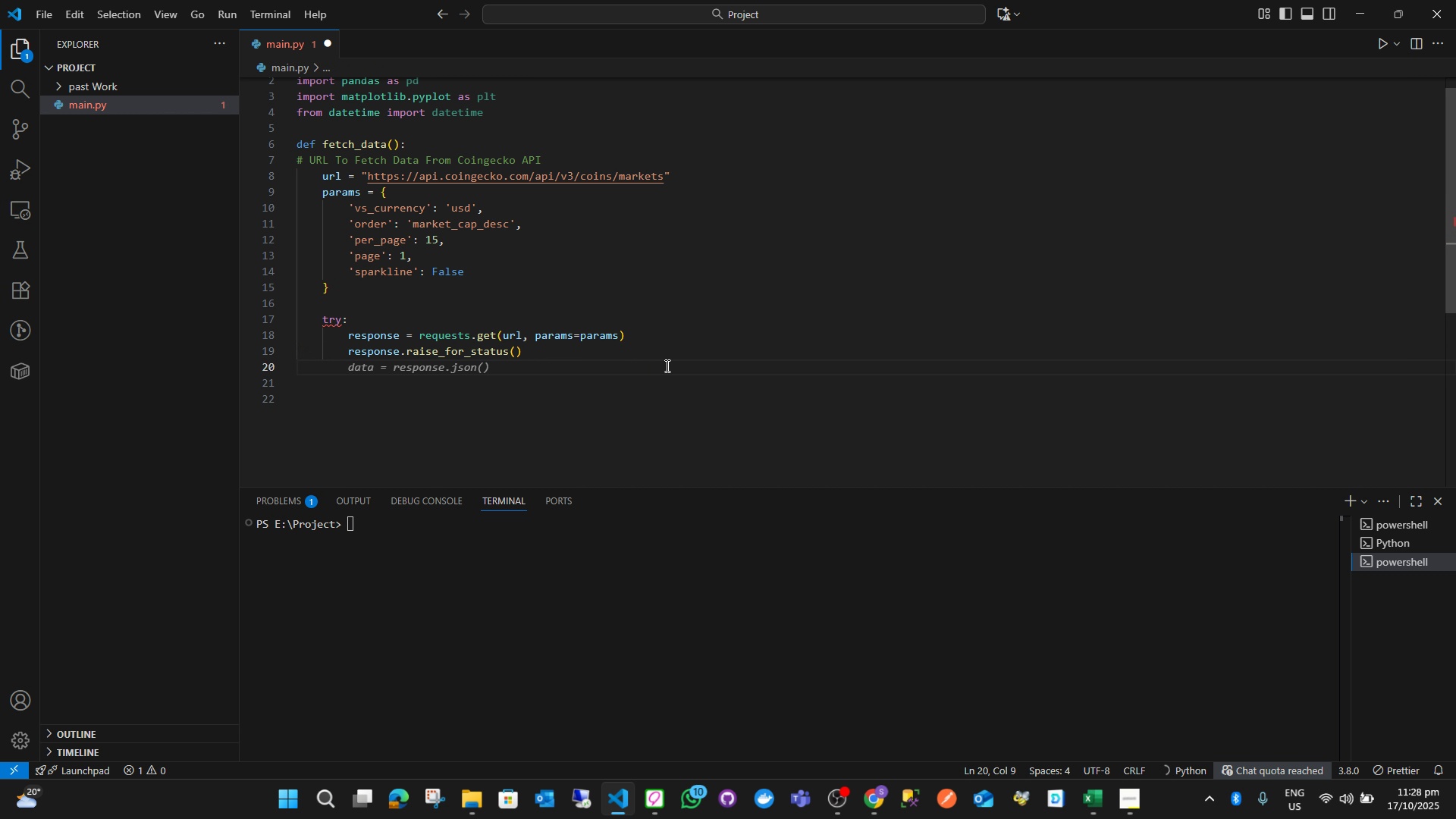 
type(print(:)
key(Backspace)
type("Data fetched successfully.)
 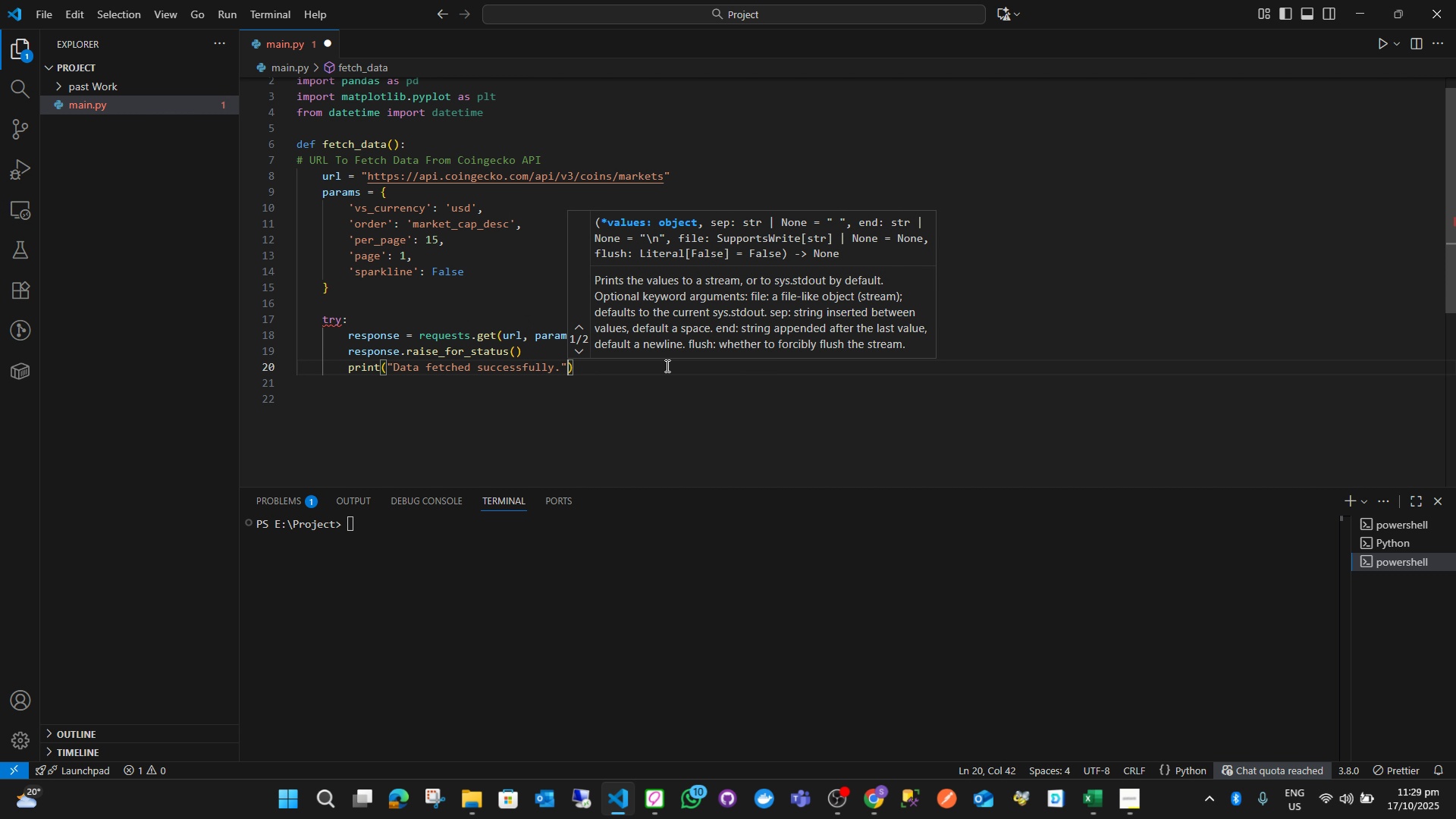 
 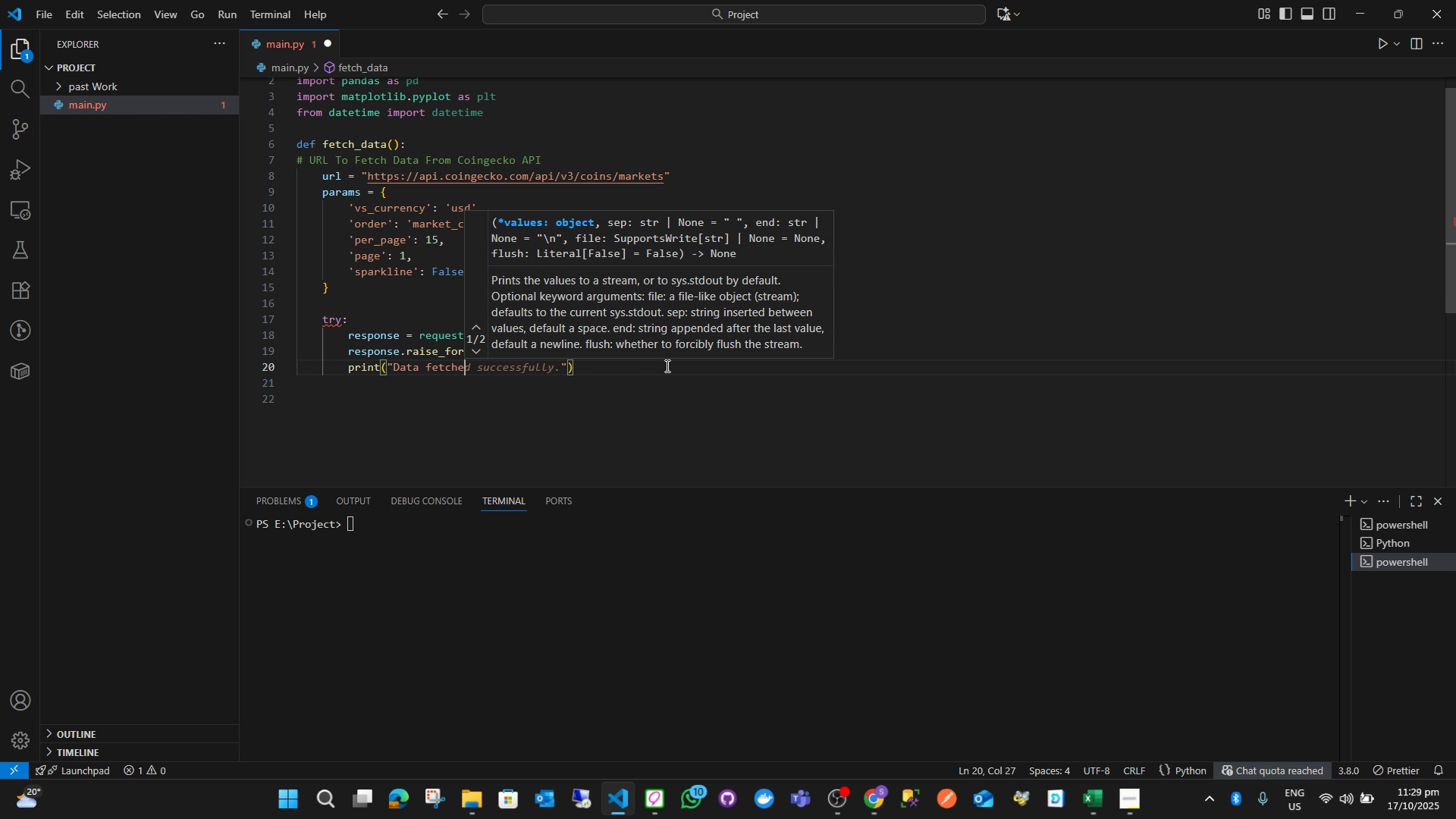 
key(ArrowRight)
 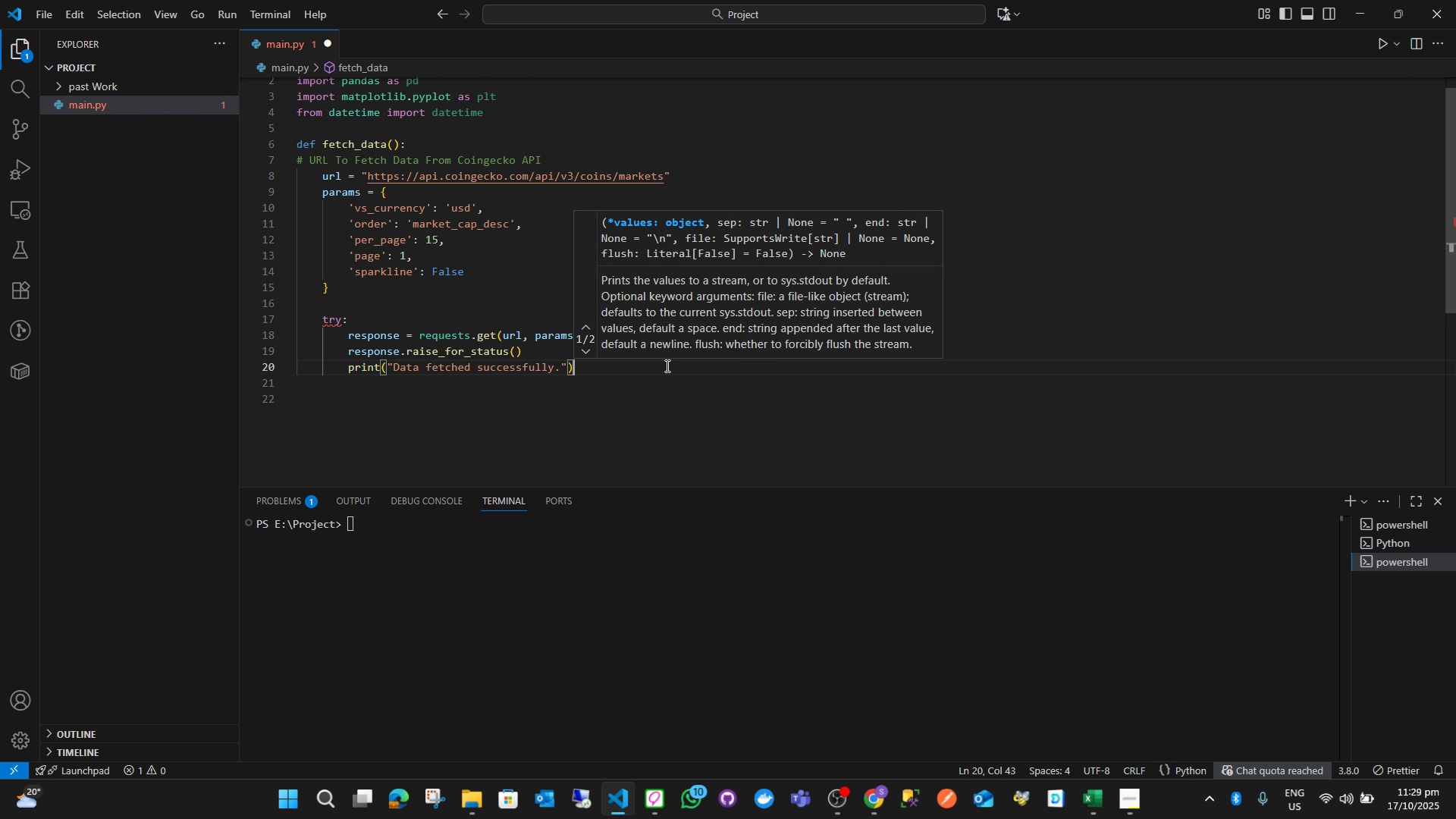 
key(ArrowRight)
 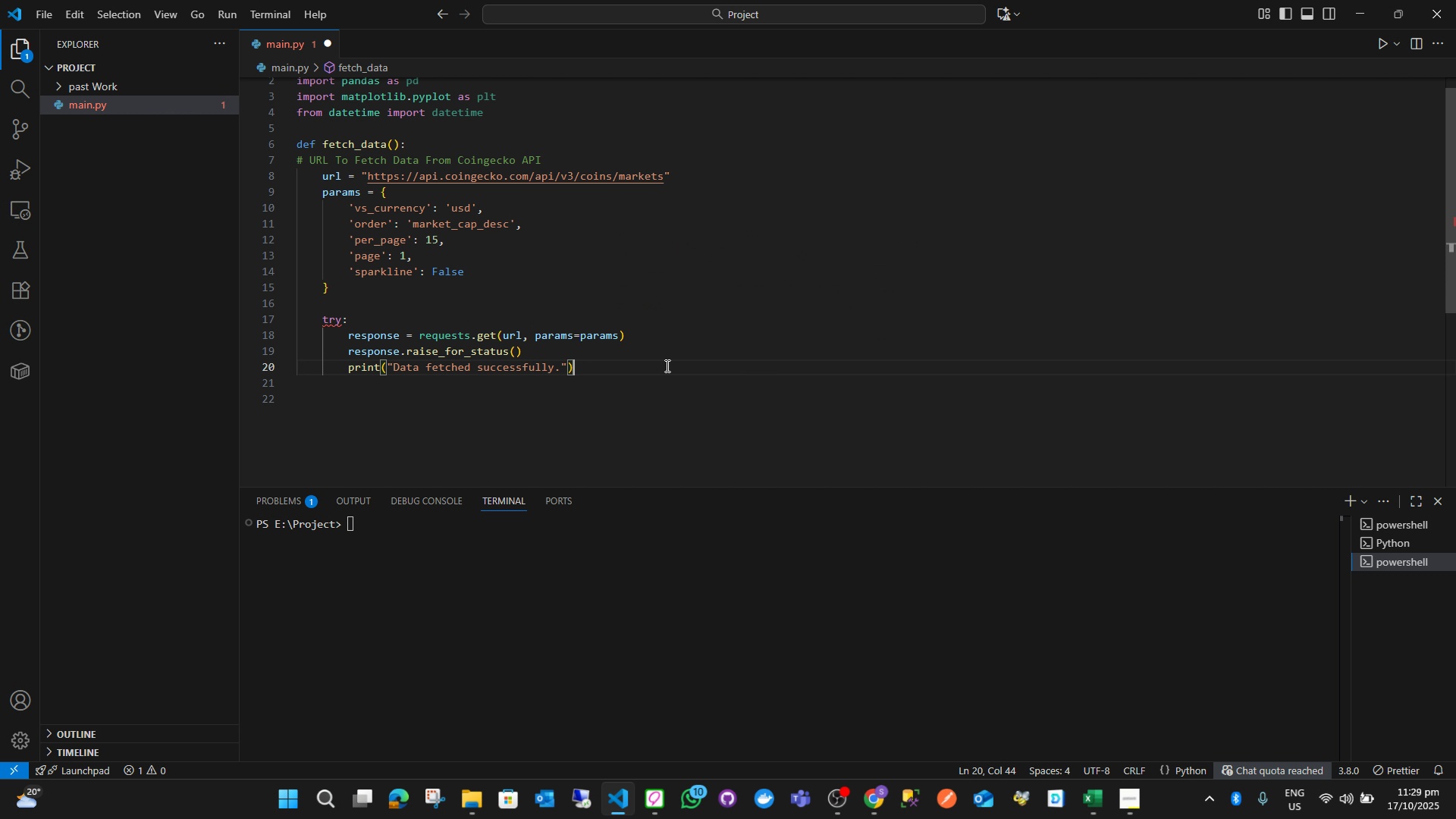 
key(Enter)
 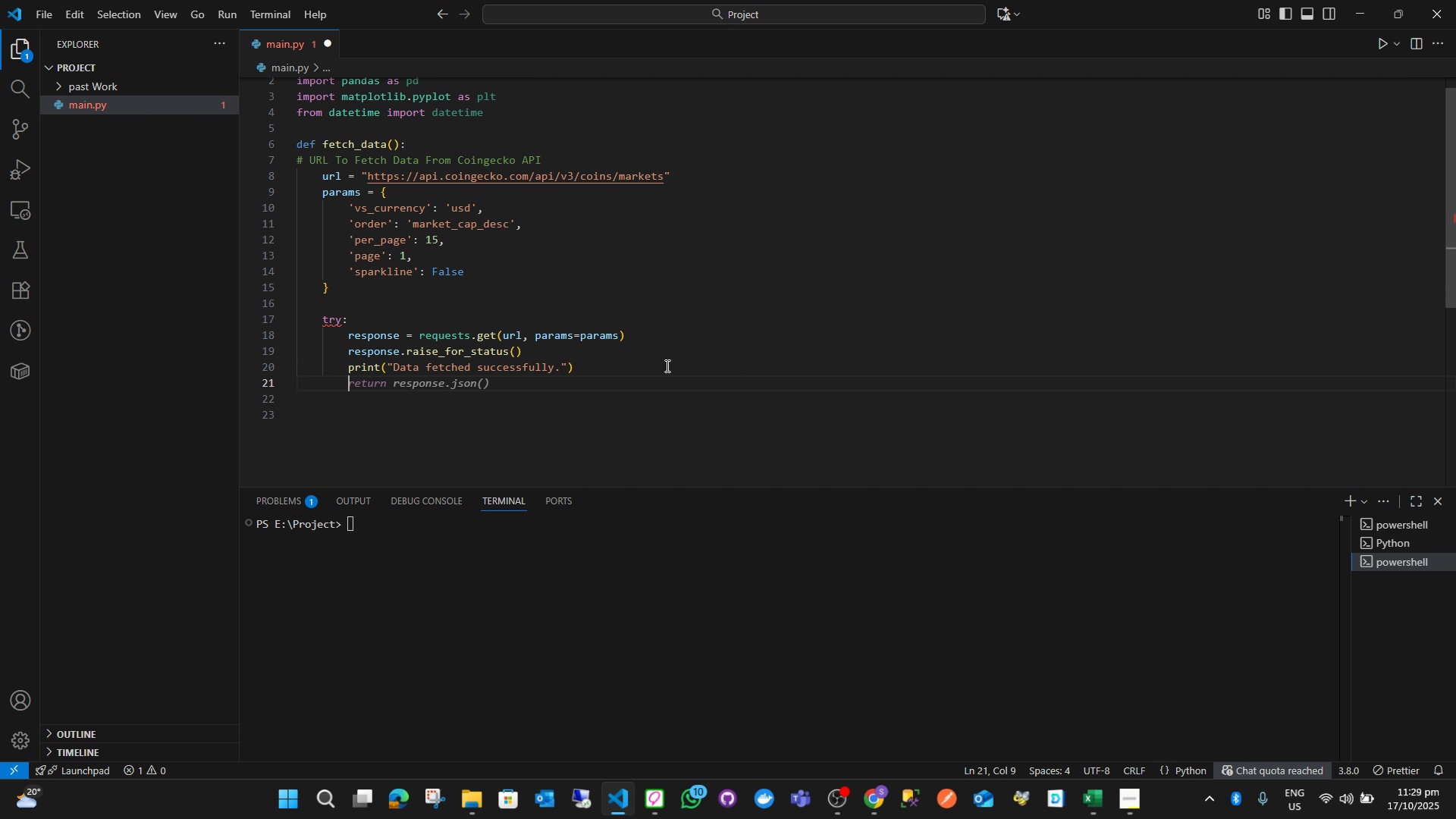 
key(ArrowLeft)
 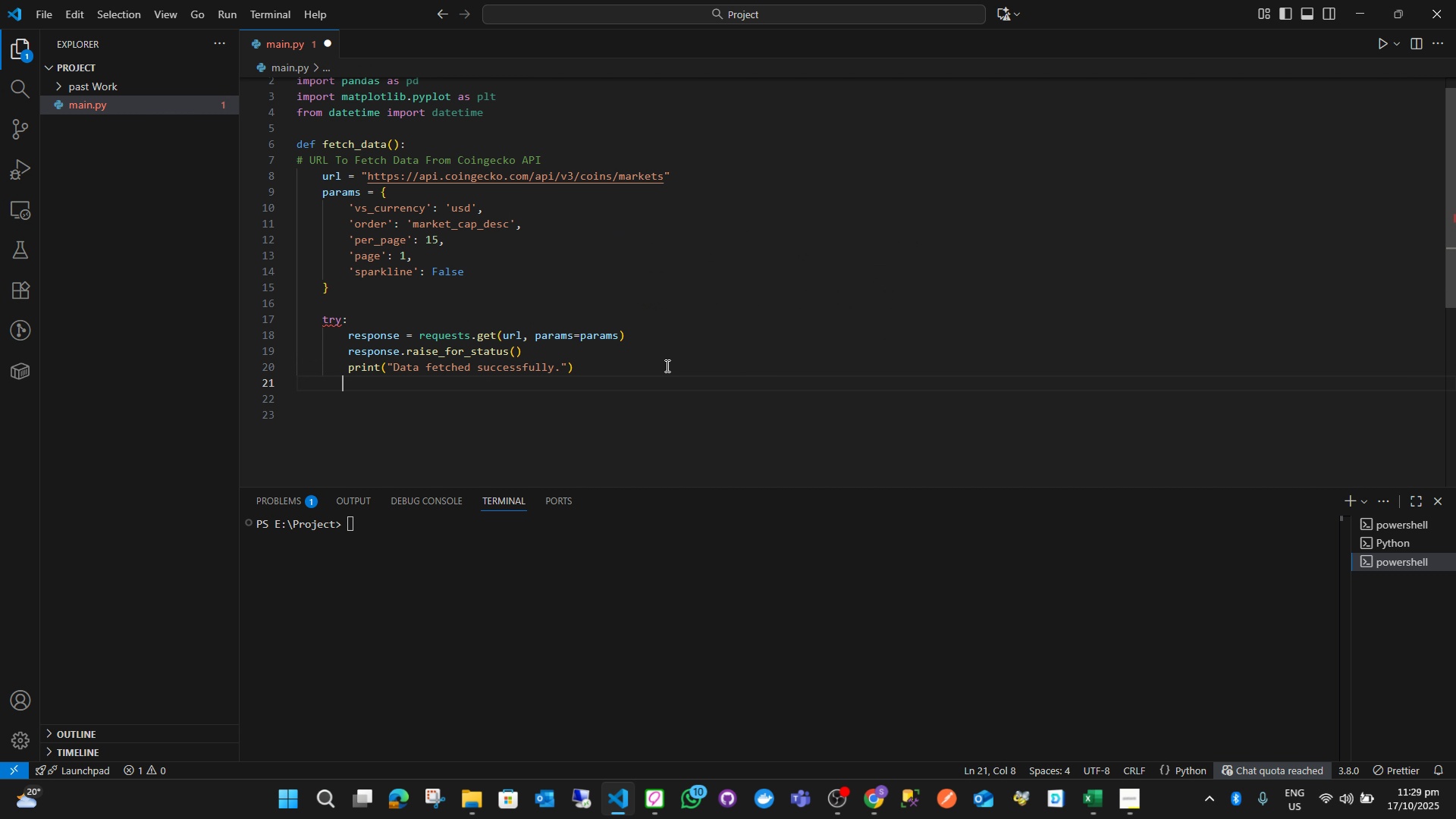 
key(ArrowLeft)
 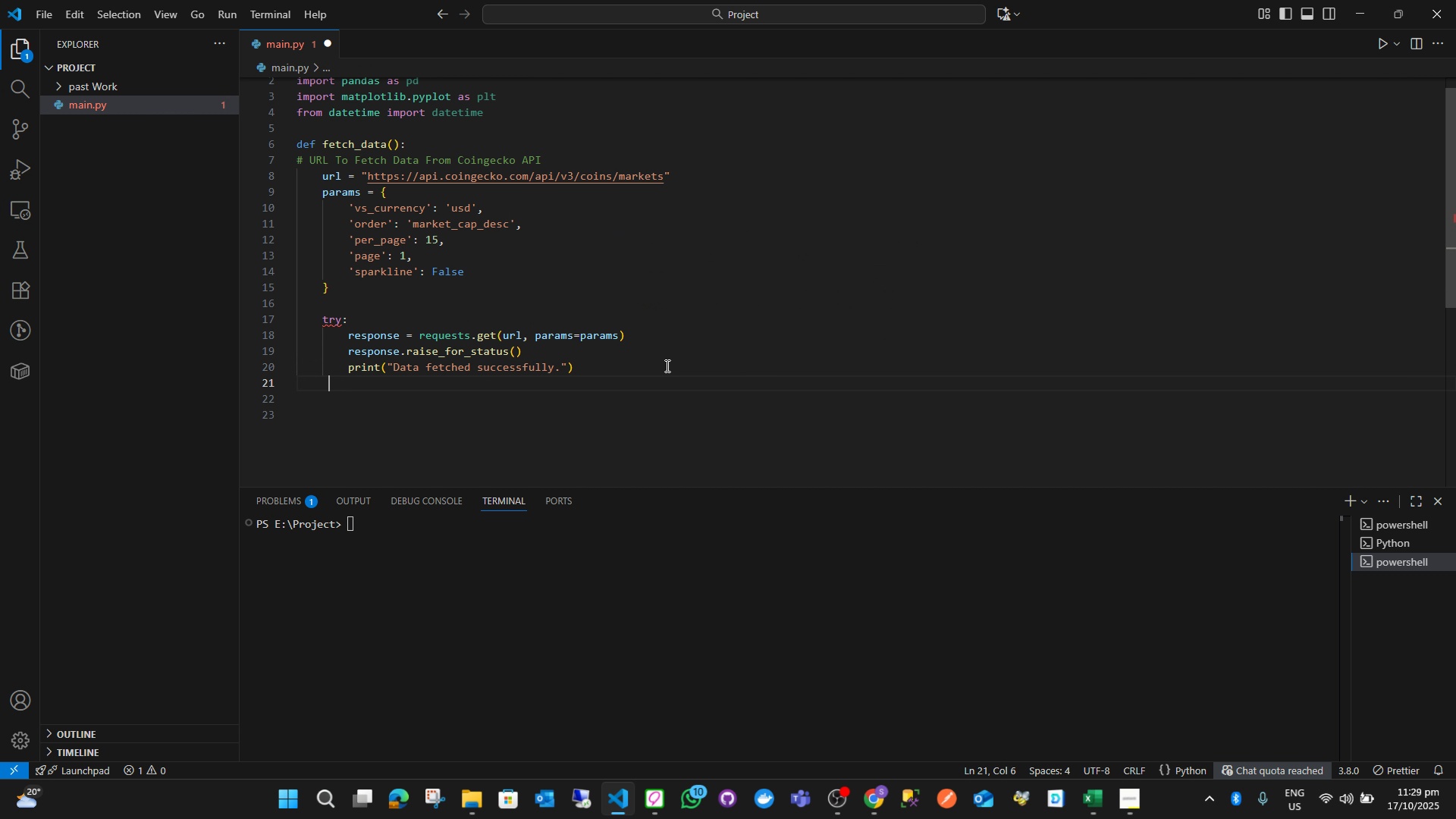 
key(ArrowLeft)
 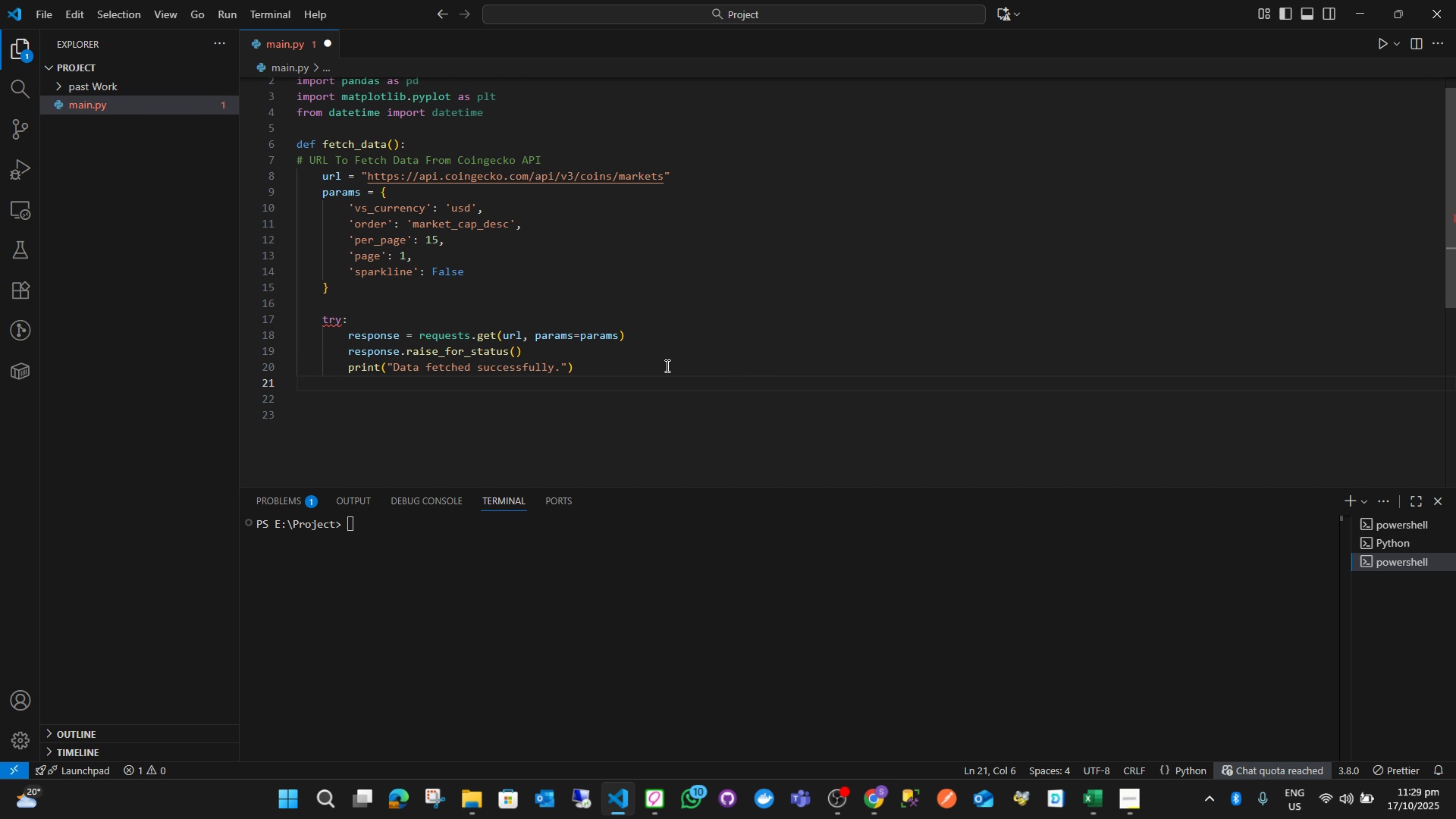 
key(ArrowLeft)
 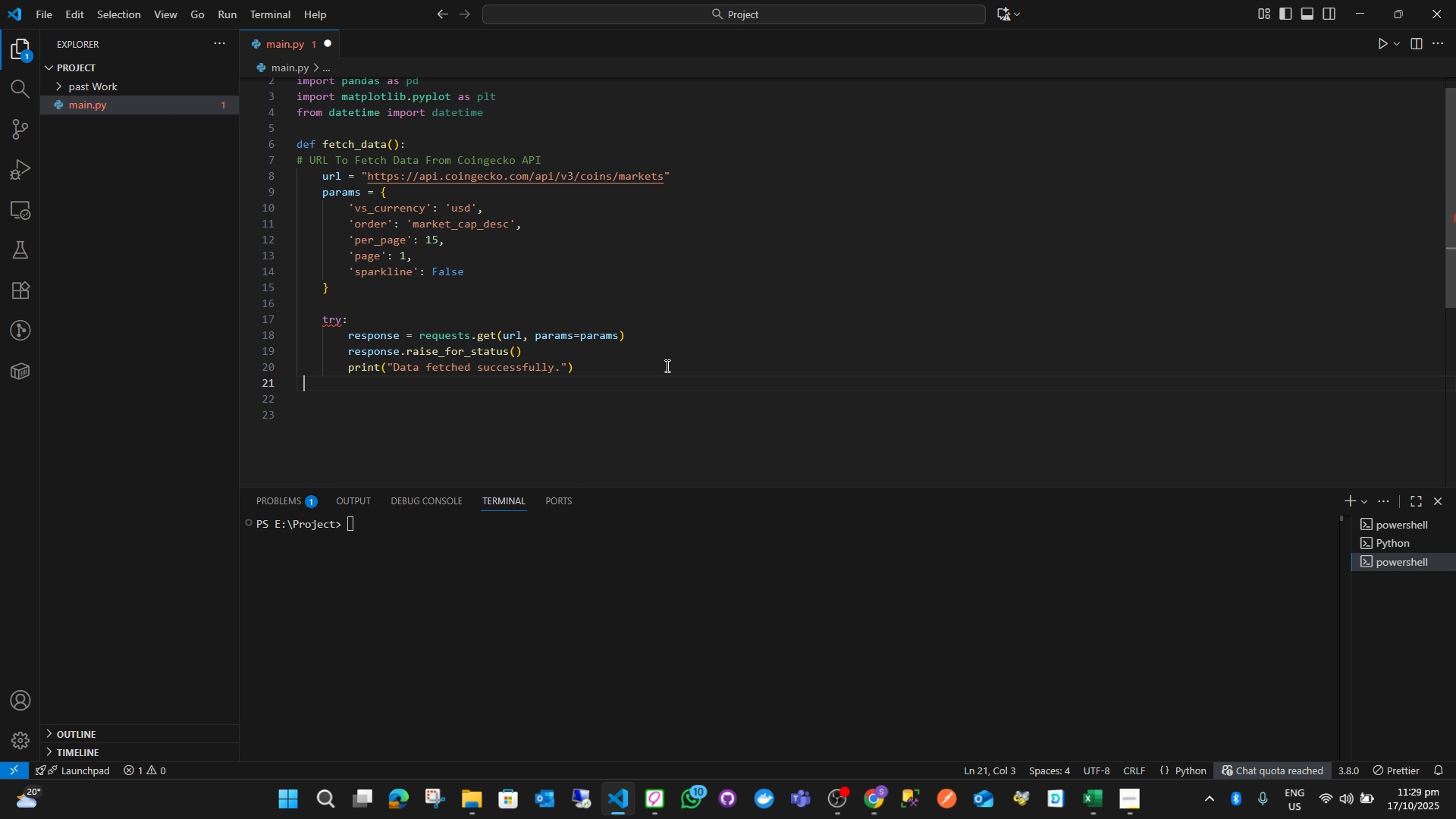 
key(ArrowLeft)
 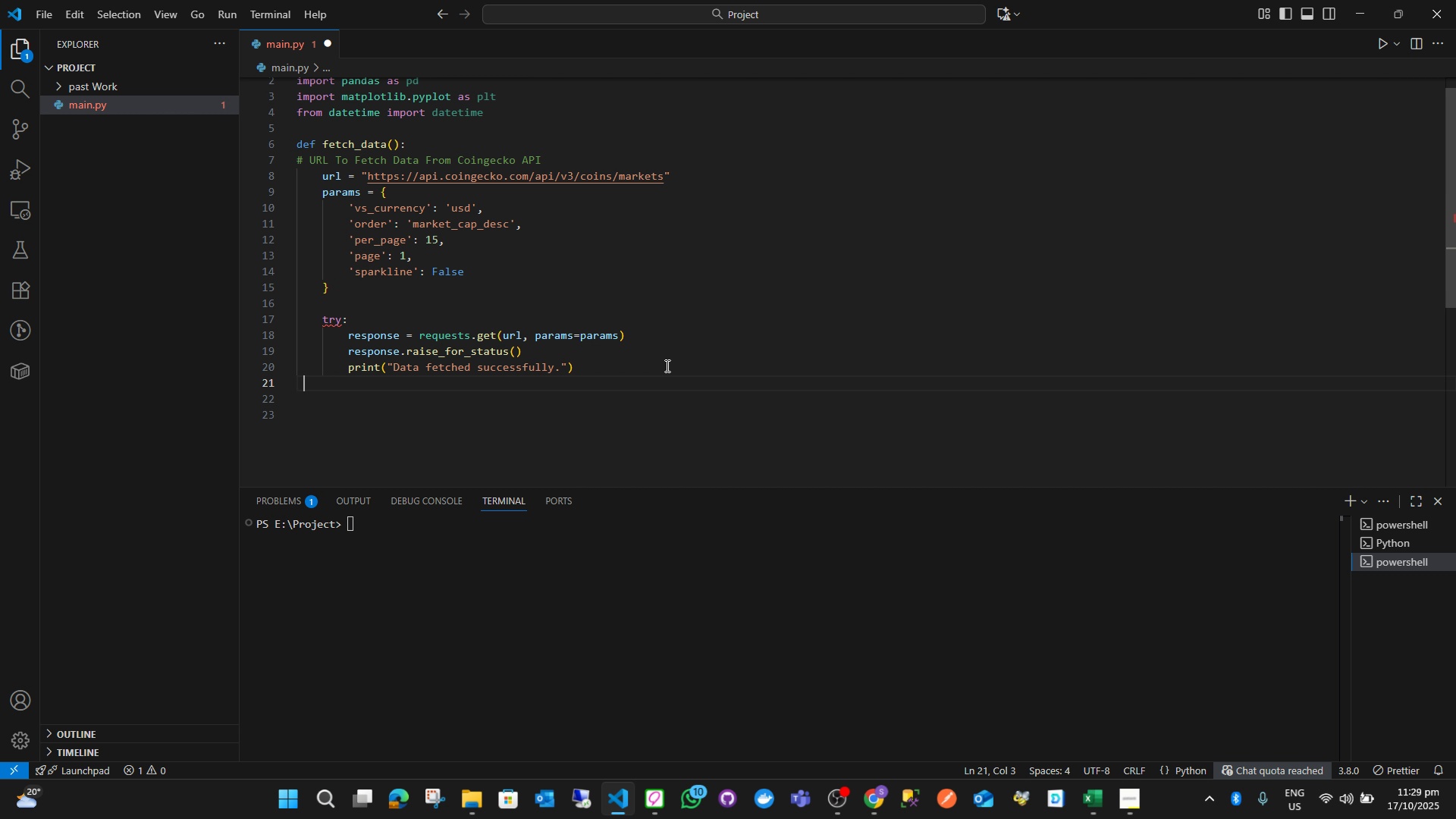 
key(ArrowLeft)
 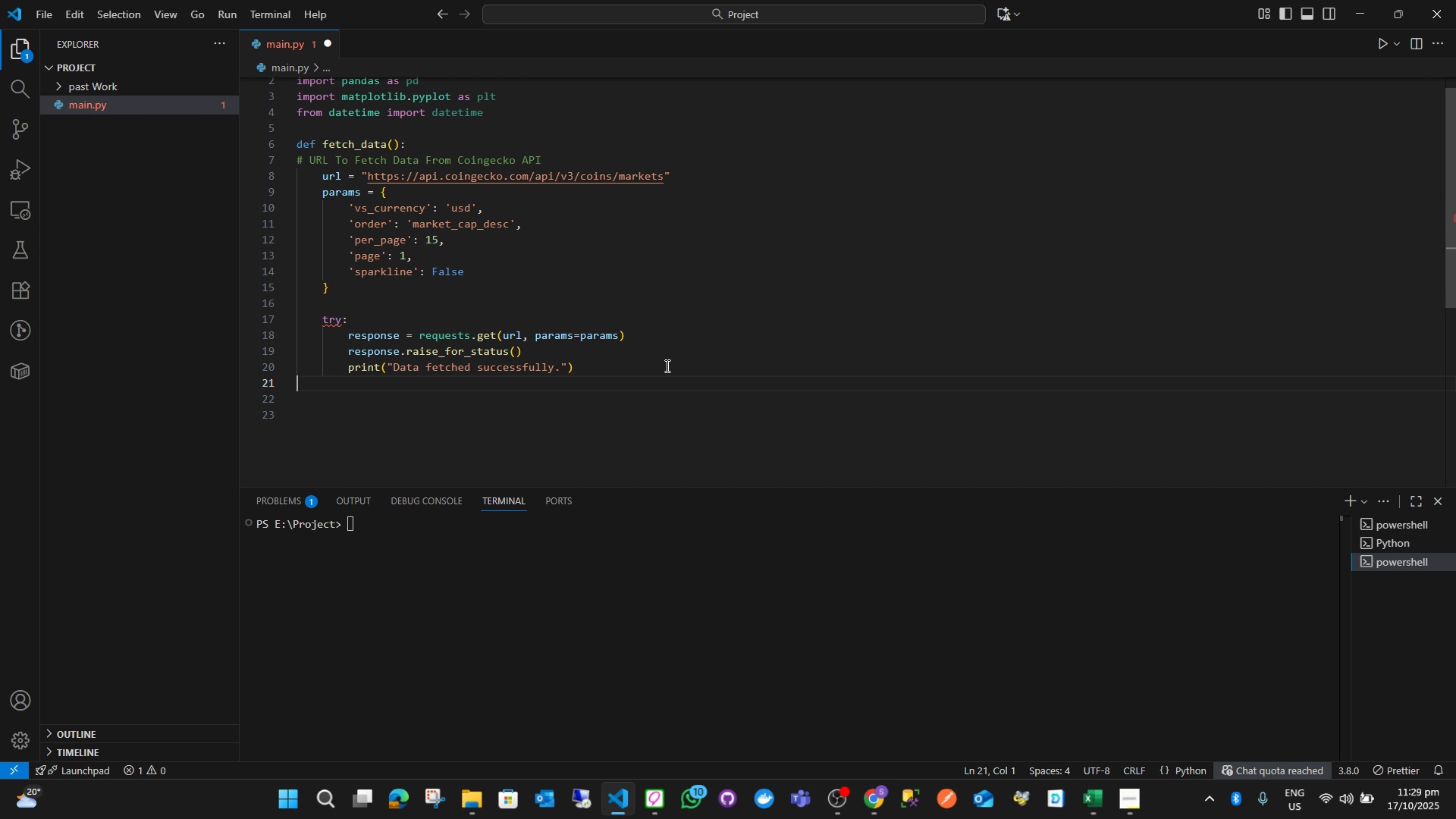 
key(ArrowLeft)
 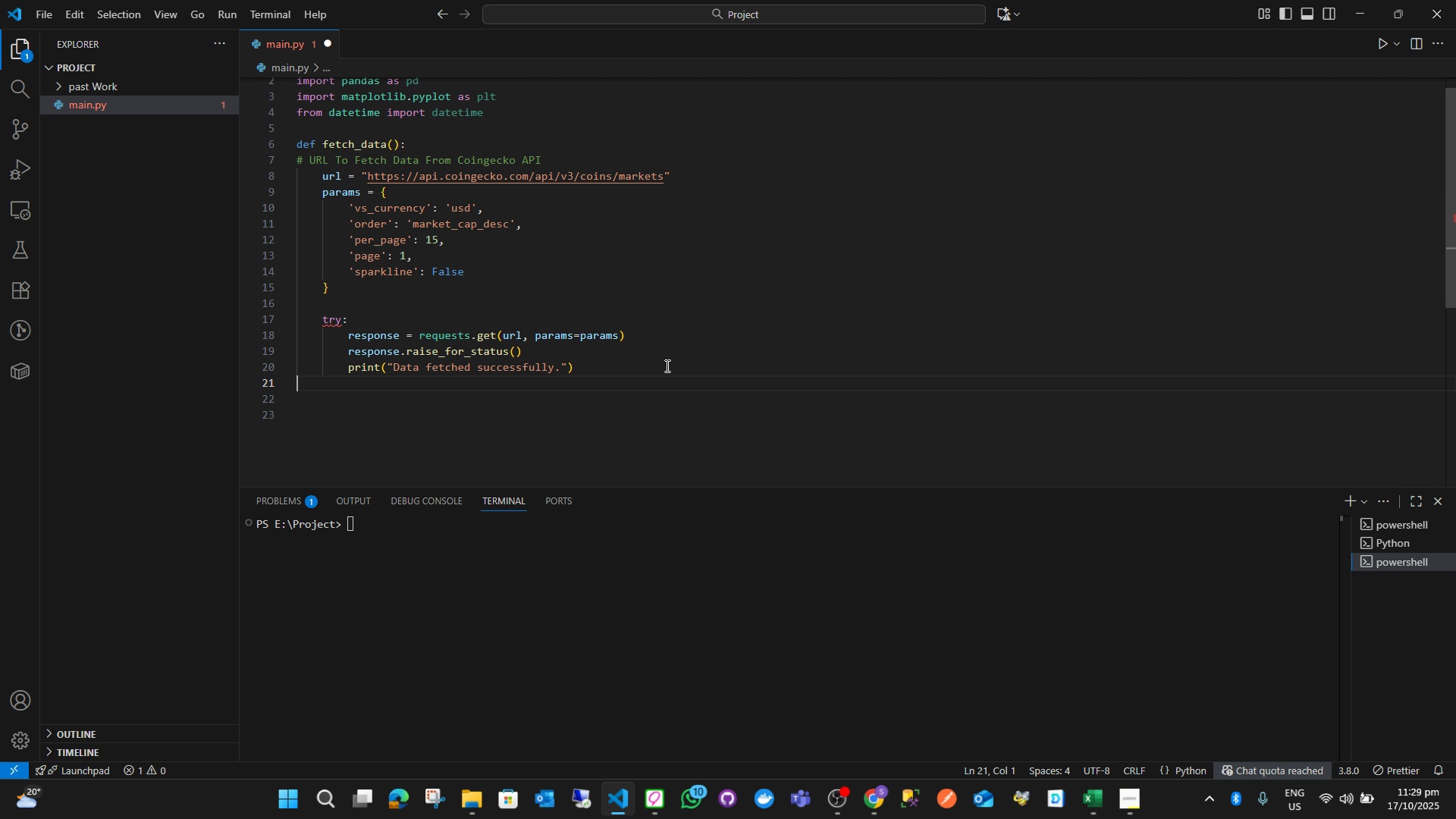 
key(ArrowLeft)
 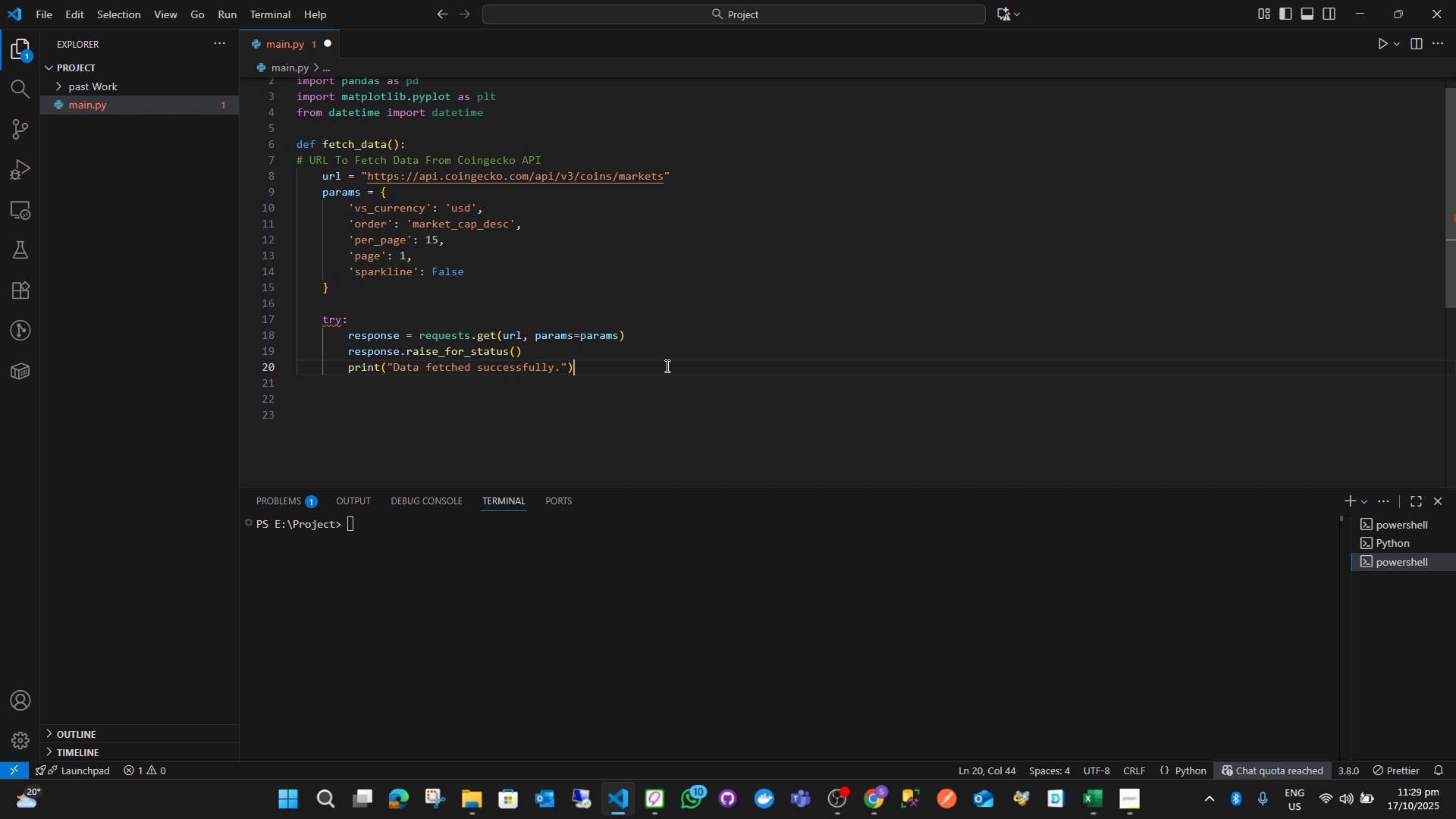 
key(ArrowLeft)
 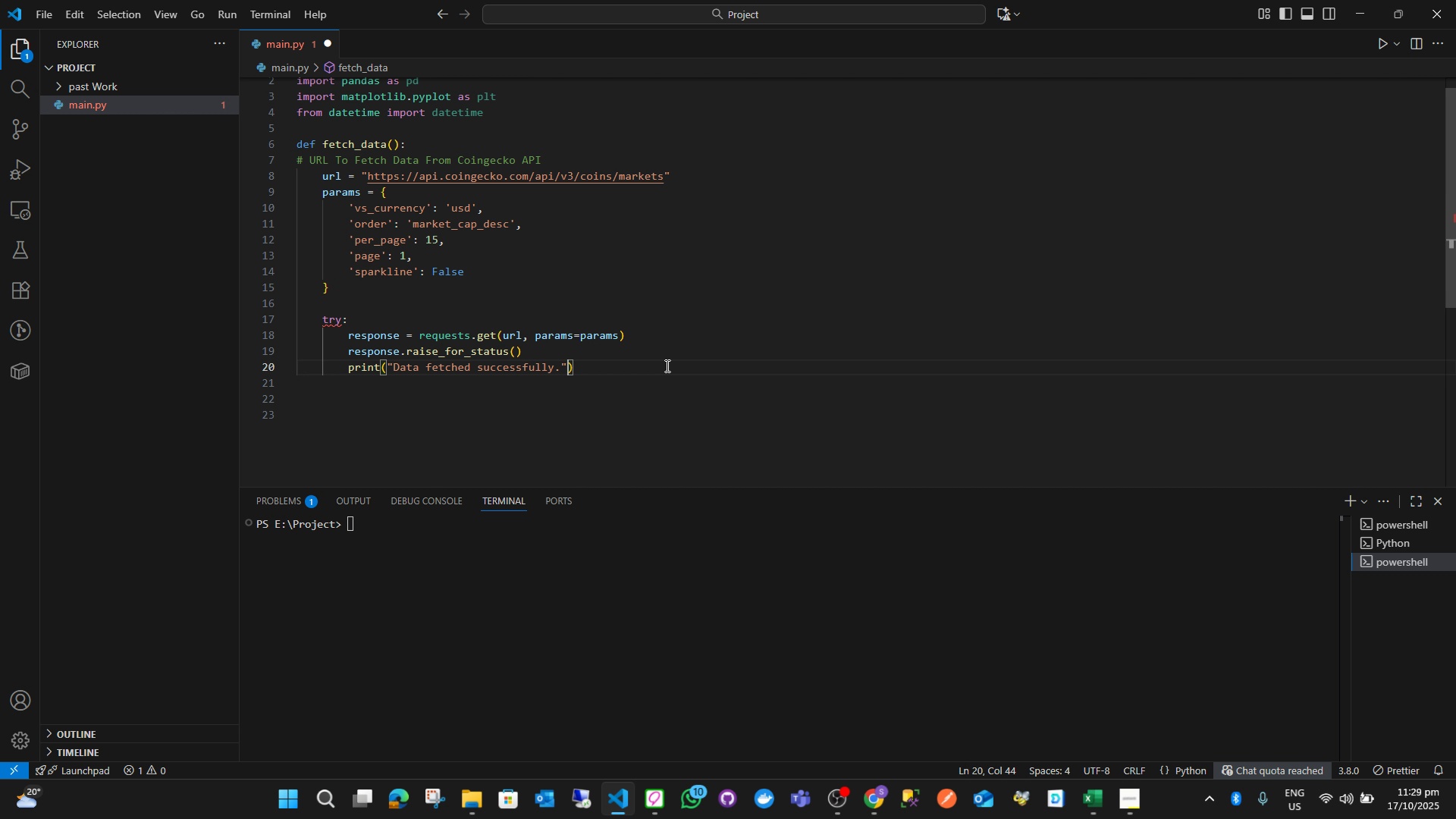 
key(ArrowLeft)
 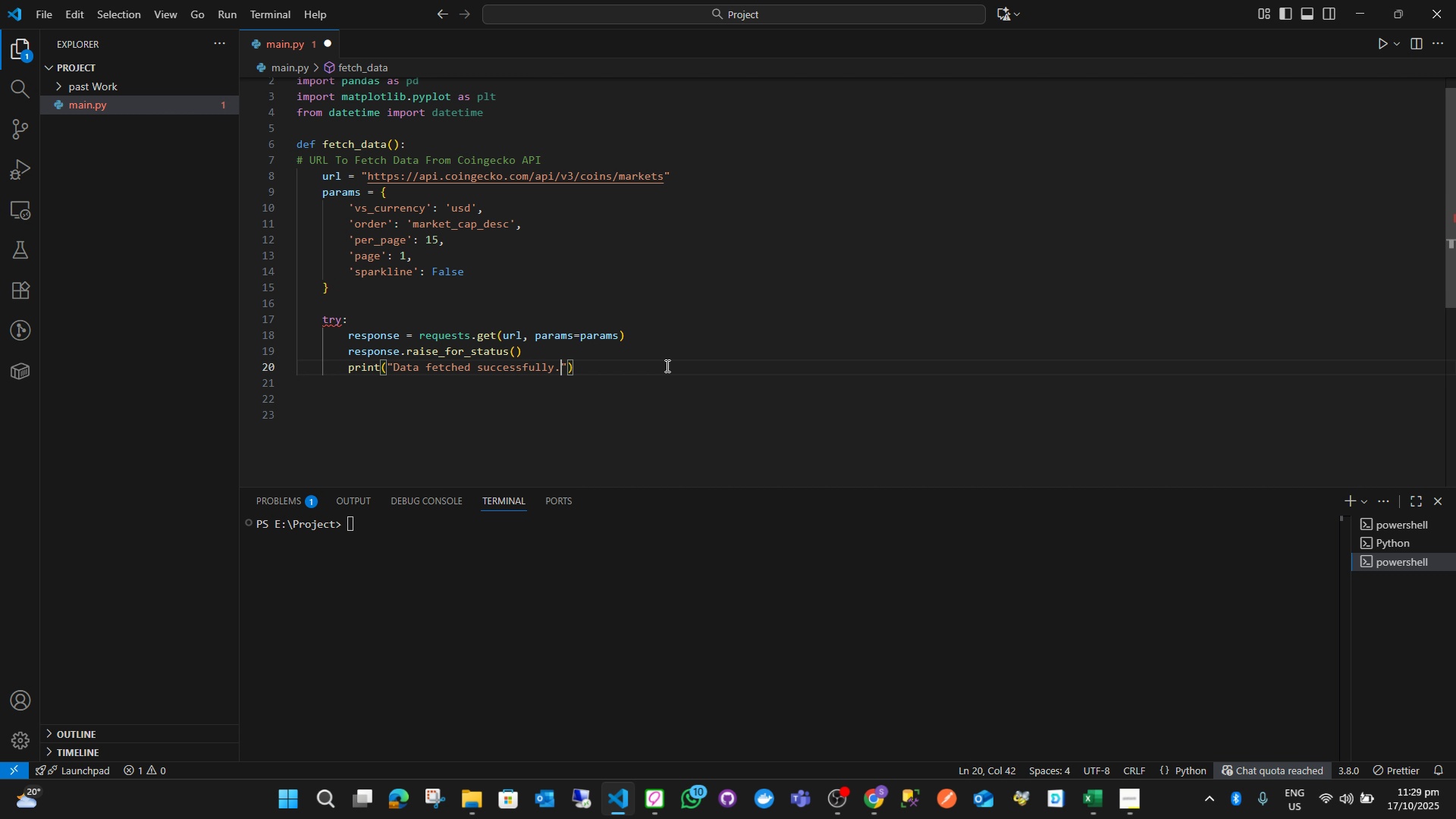 
key(ArrowLeft)
 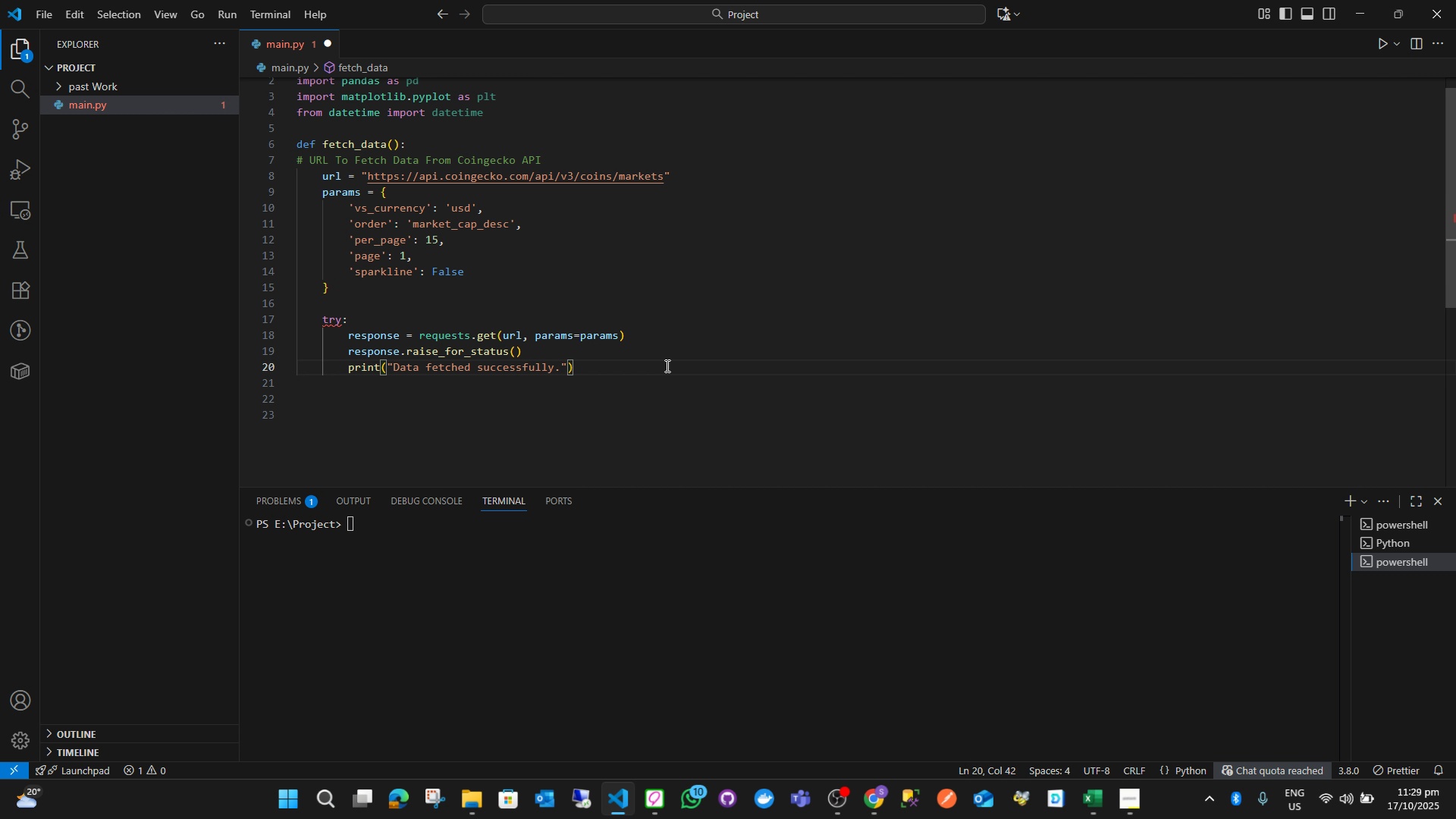 
key(Backspace)
type( from Xoin)
key(Backspace)
key(Backspace)
key(Backspace)
key(Backspace)
type(Coingecko API)
key(Tab)
 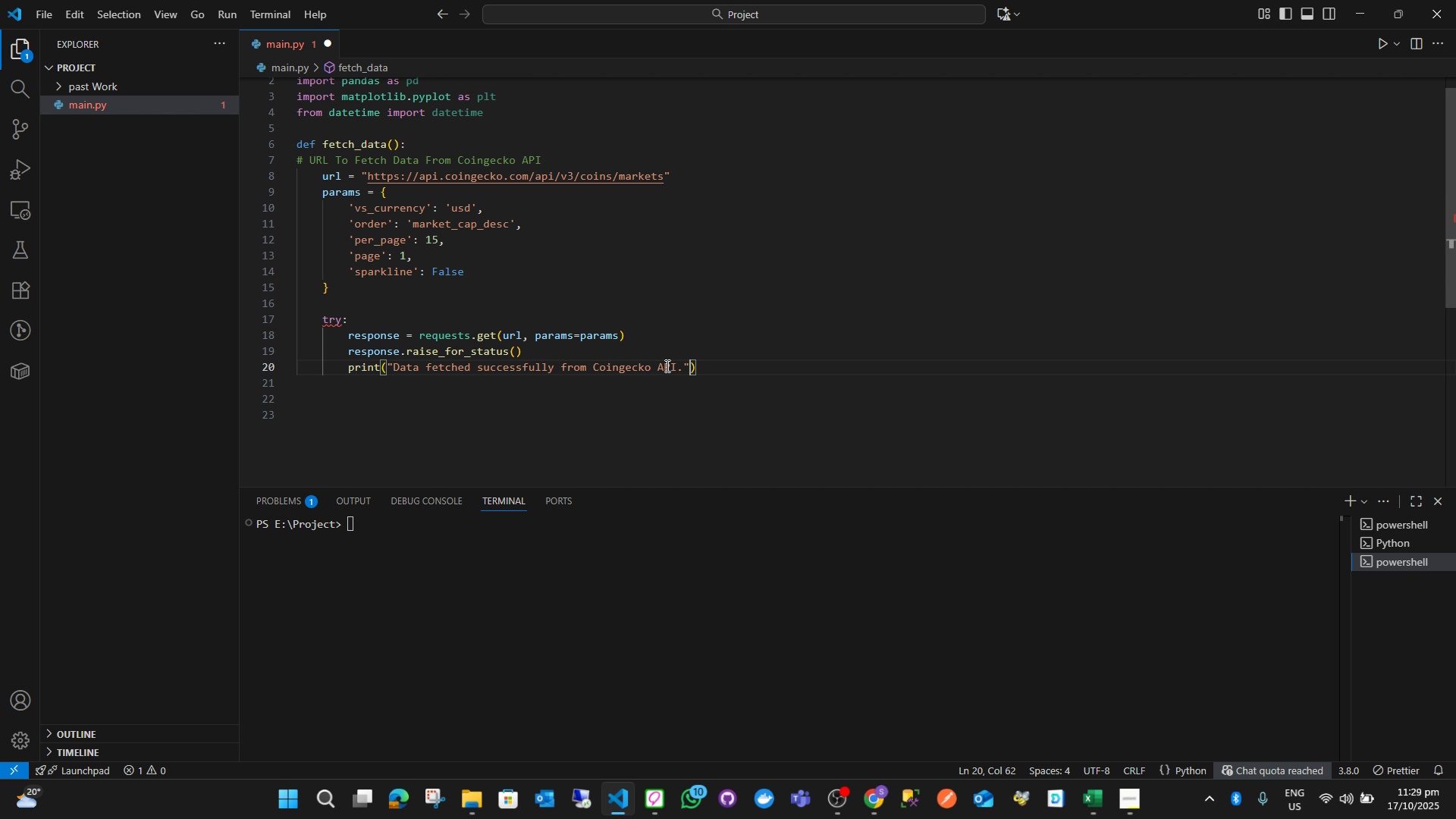 
 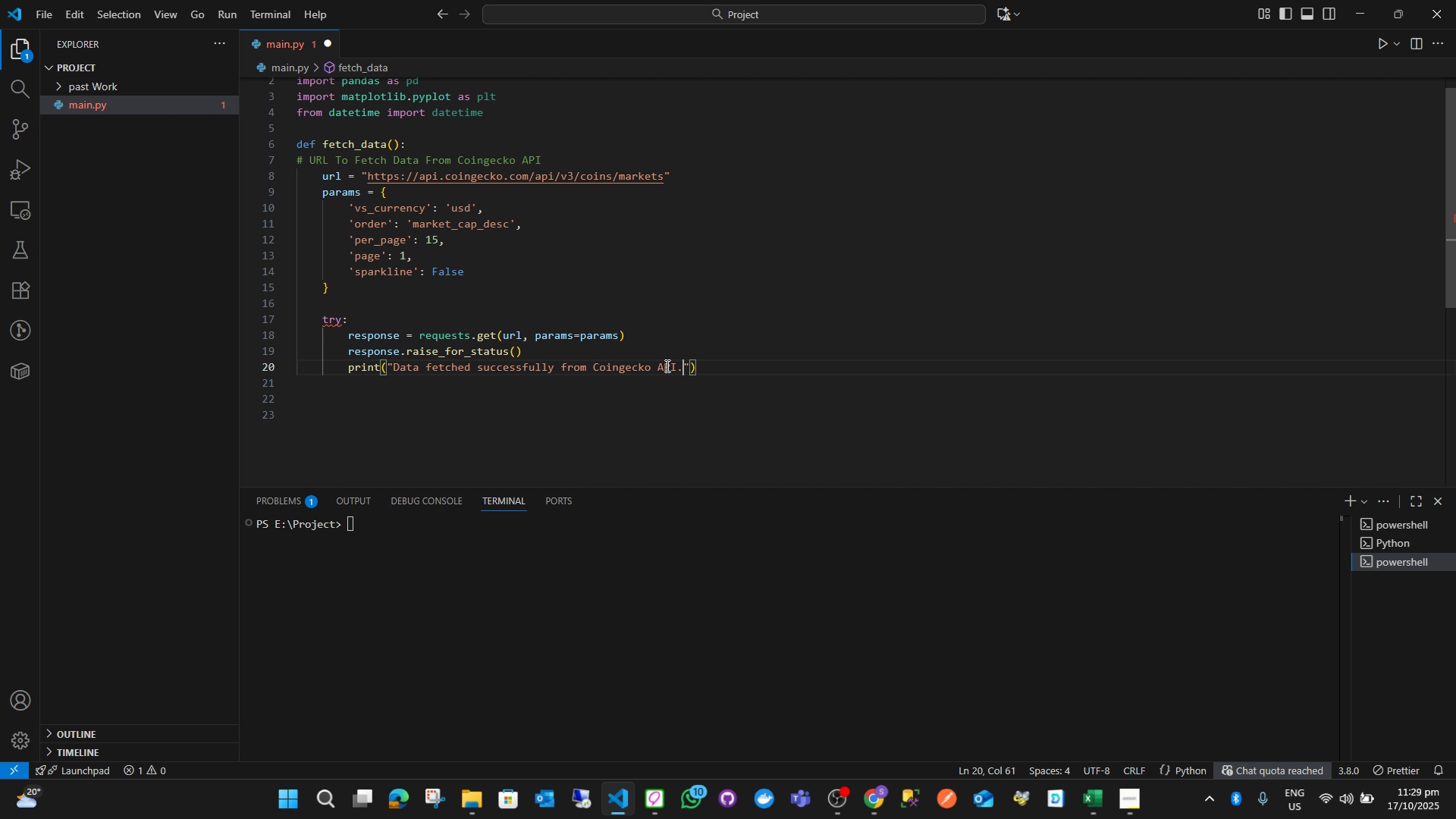 
key(ArrowRight)
 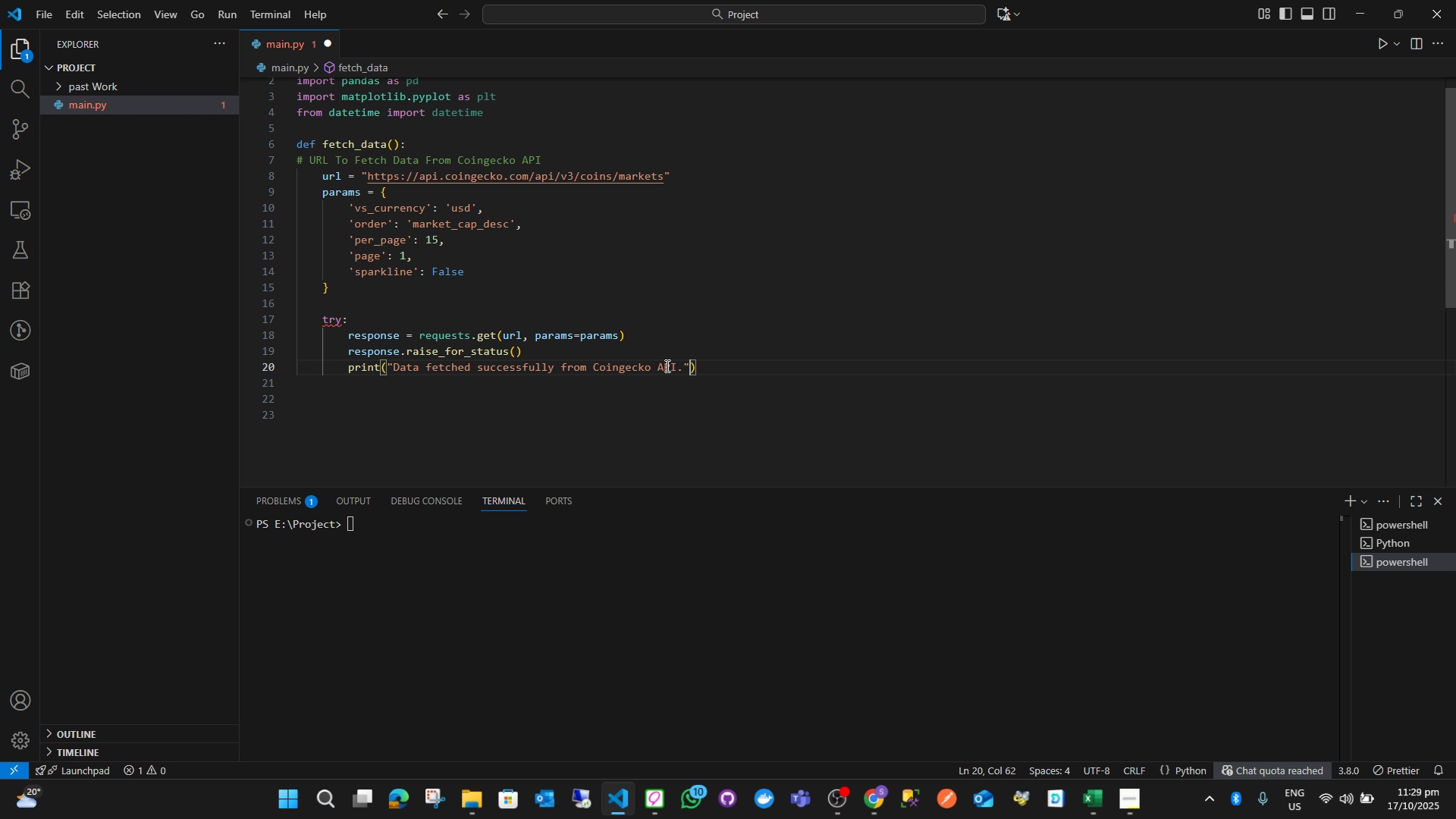 
key(ArrowRight)
 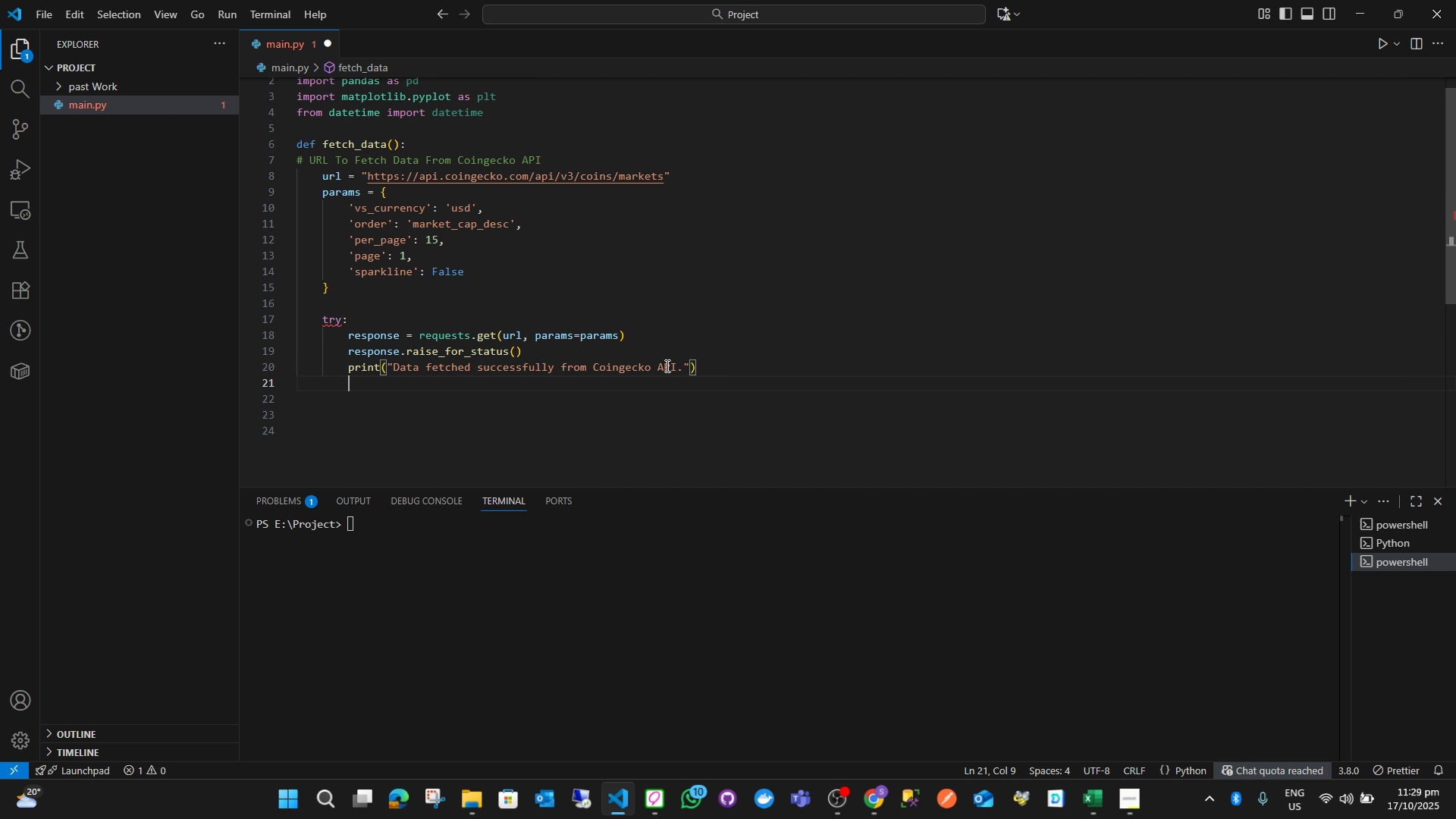 
key(Enter)
 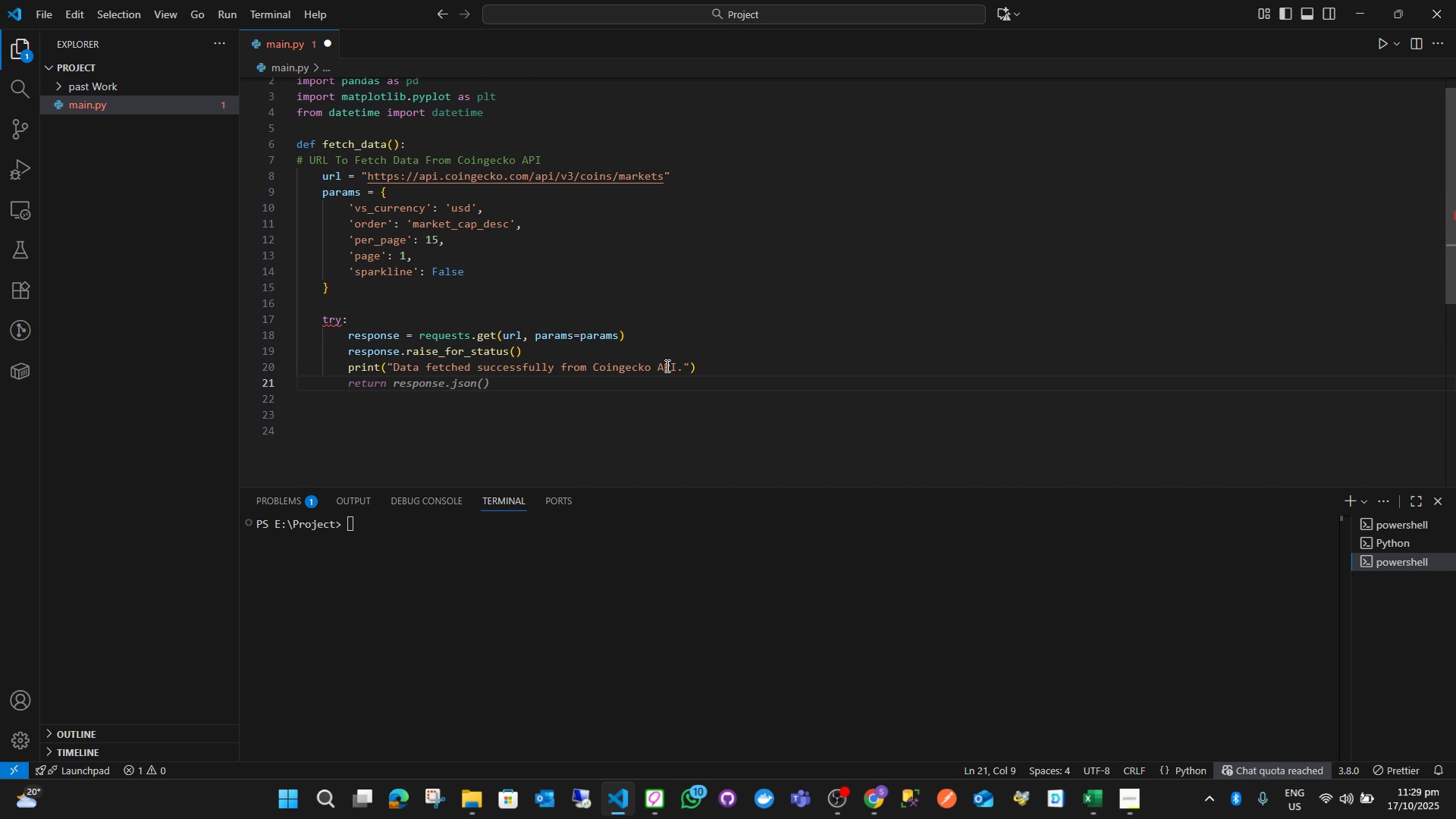 
type(return response.json()
 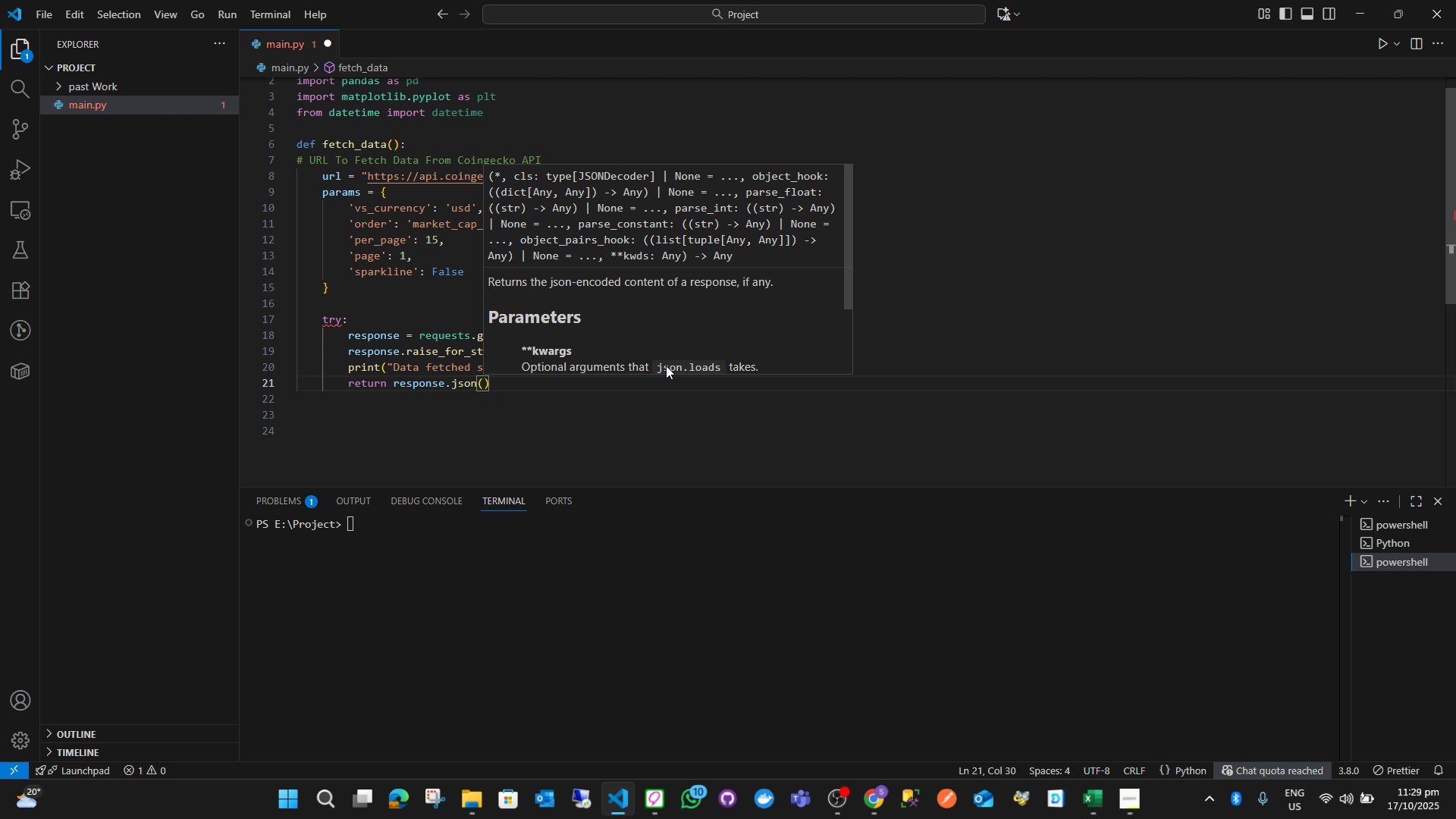 
key(ArrowRight)
 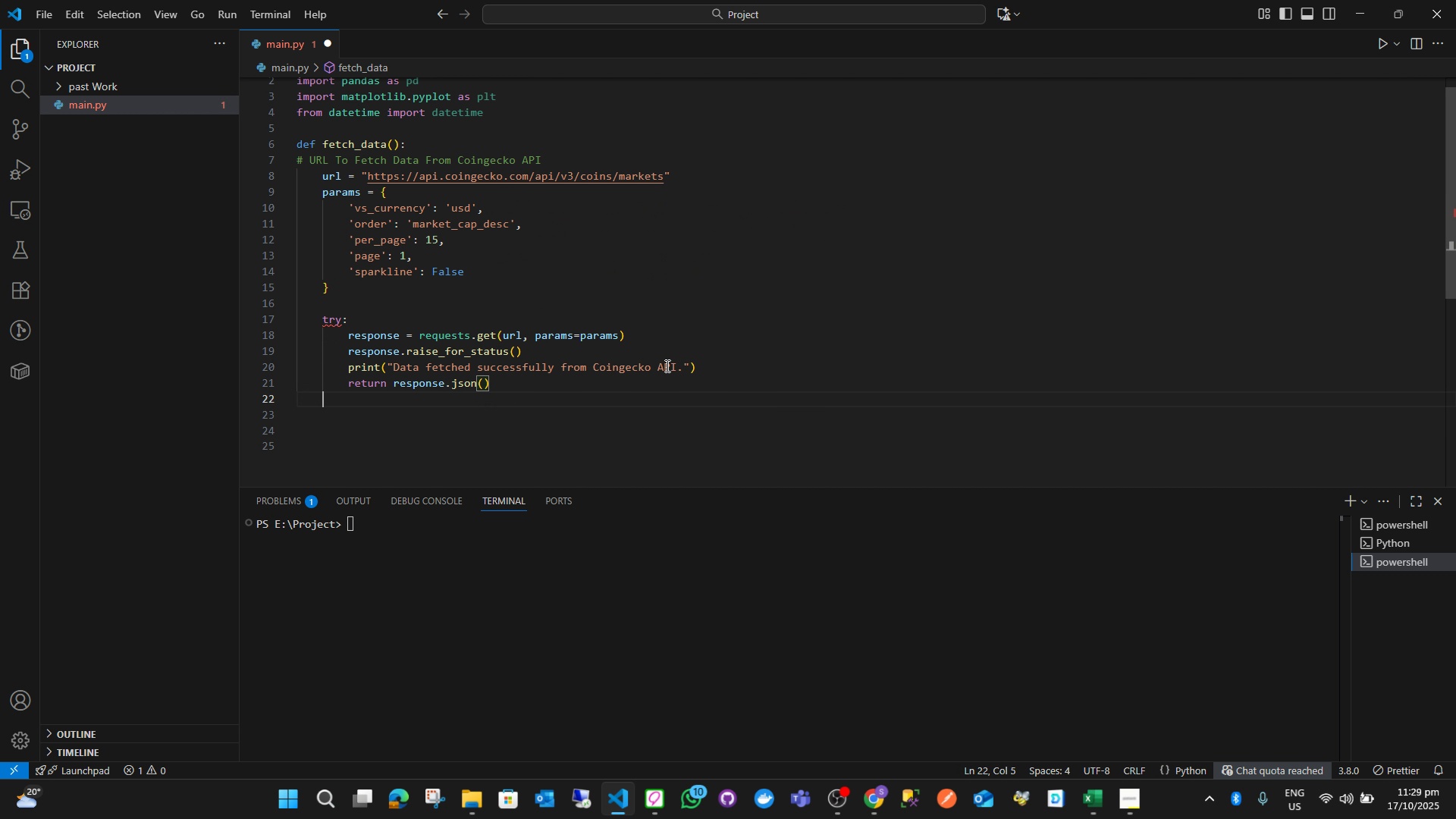 
key(Enter)
 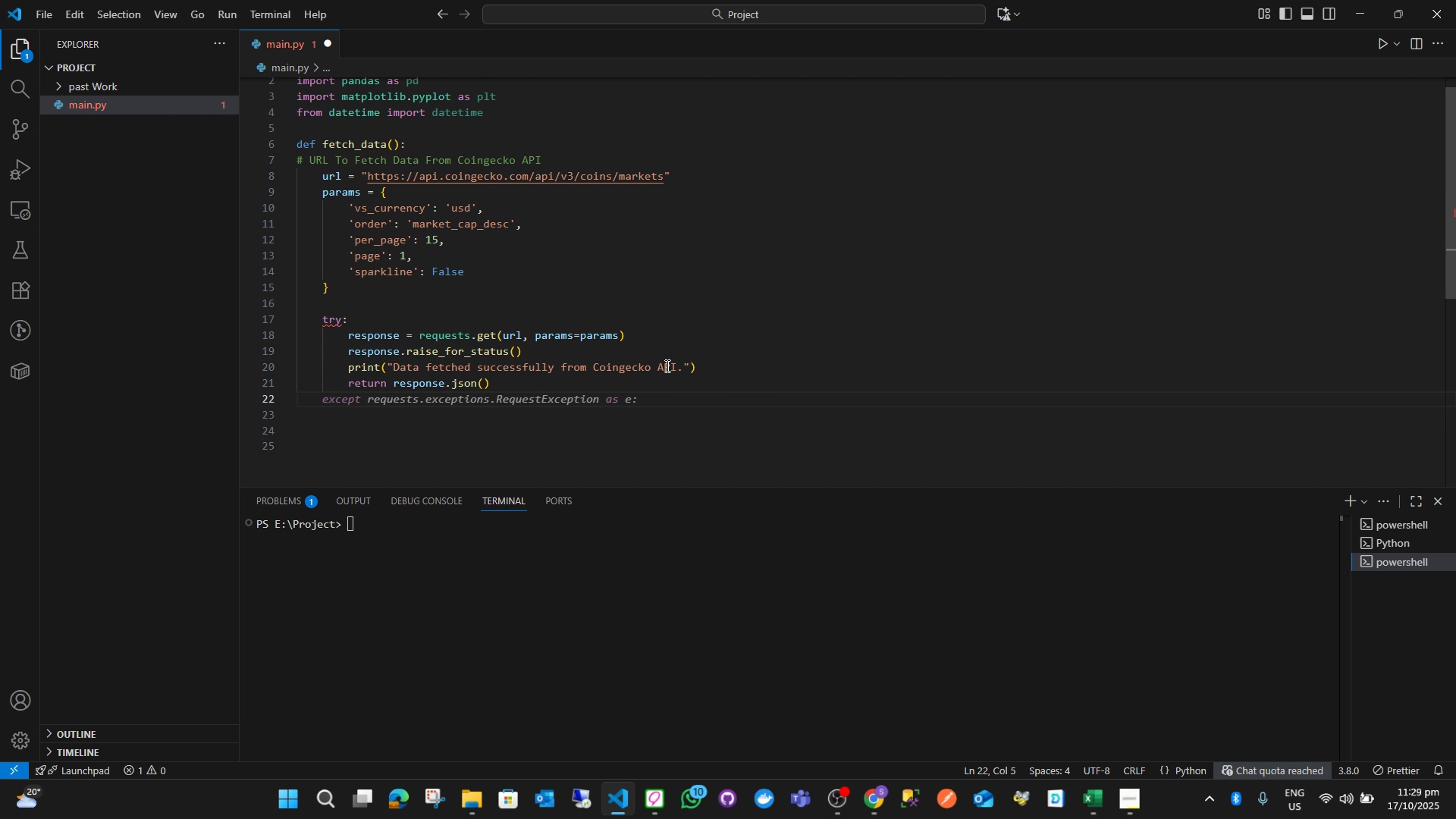 
type(ee)
key(Backspace)
key(Backspace)
key(Tab)
 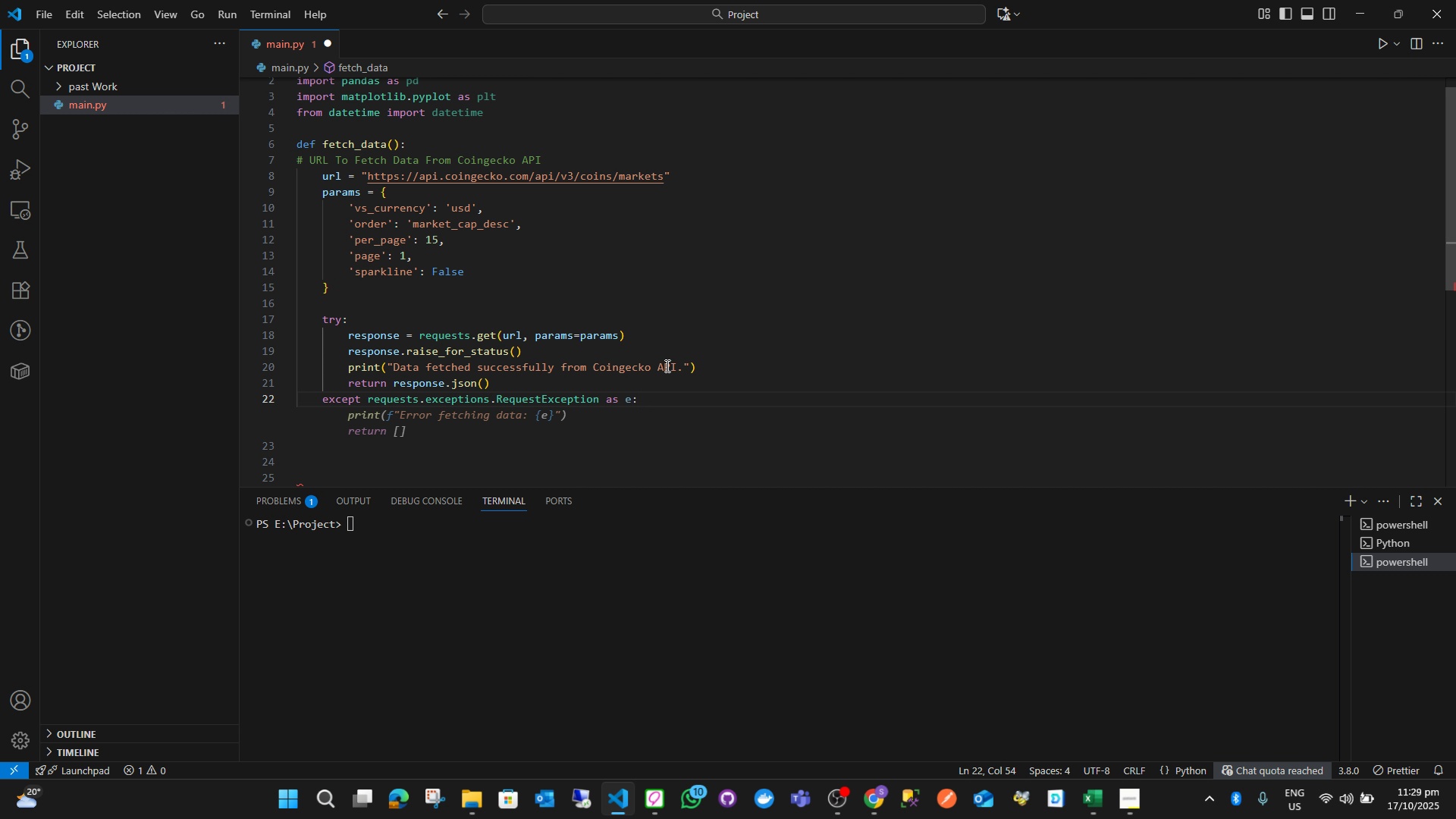 
key(Enter)
 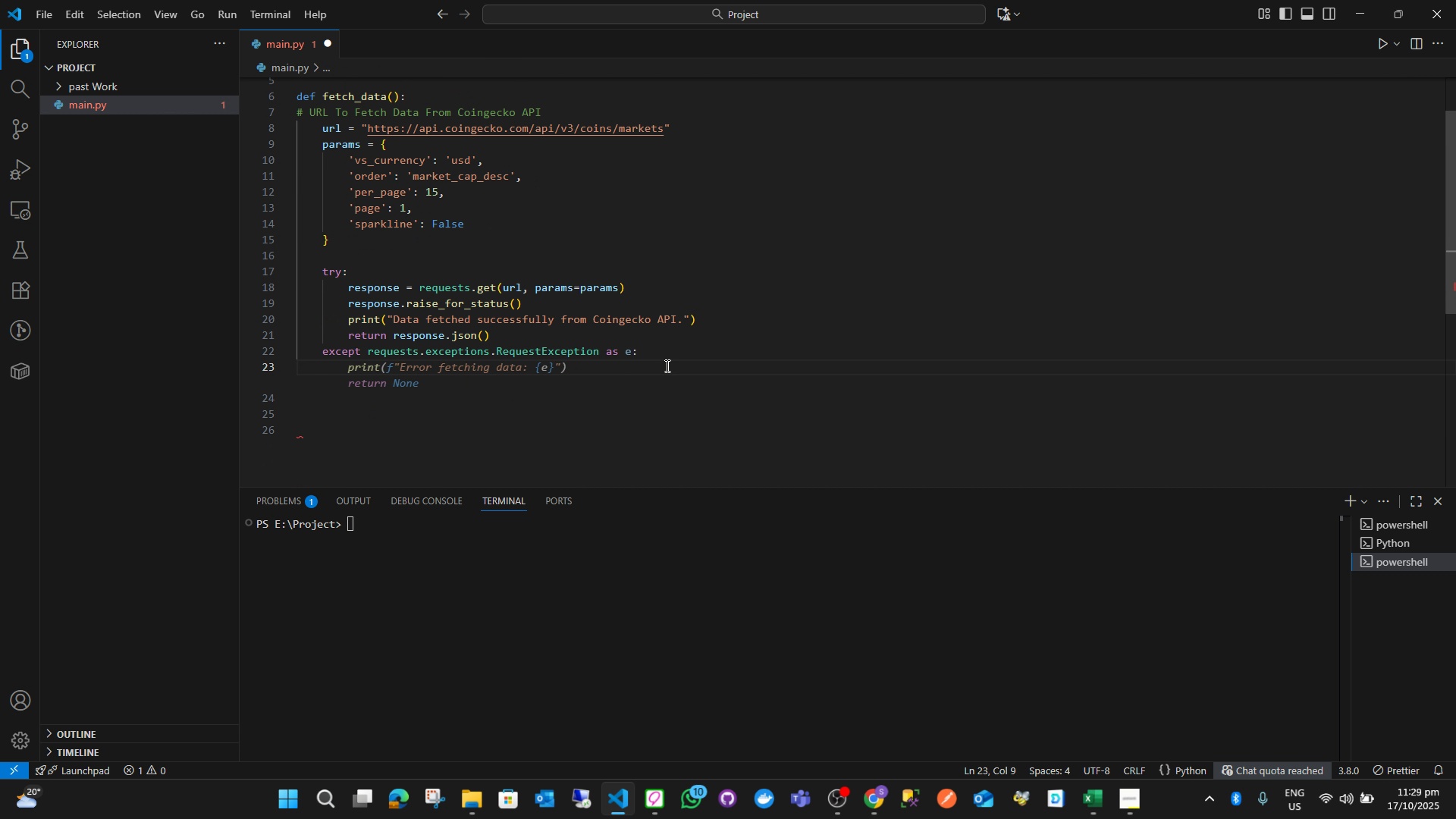 
type(print)
 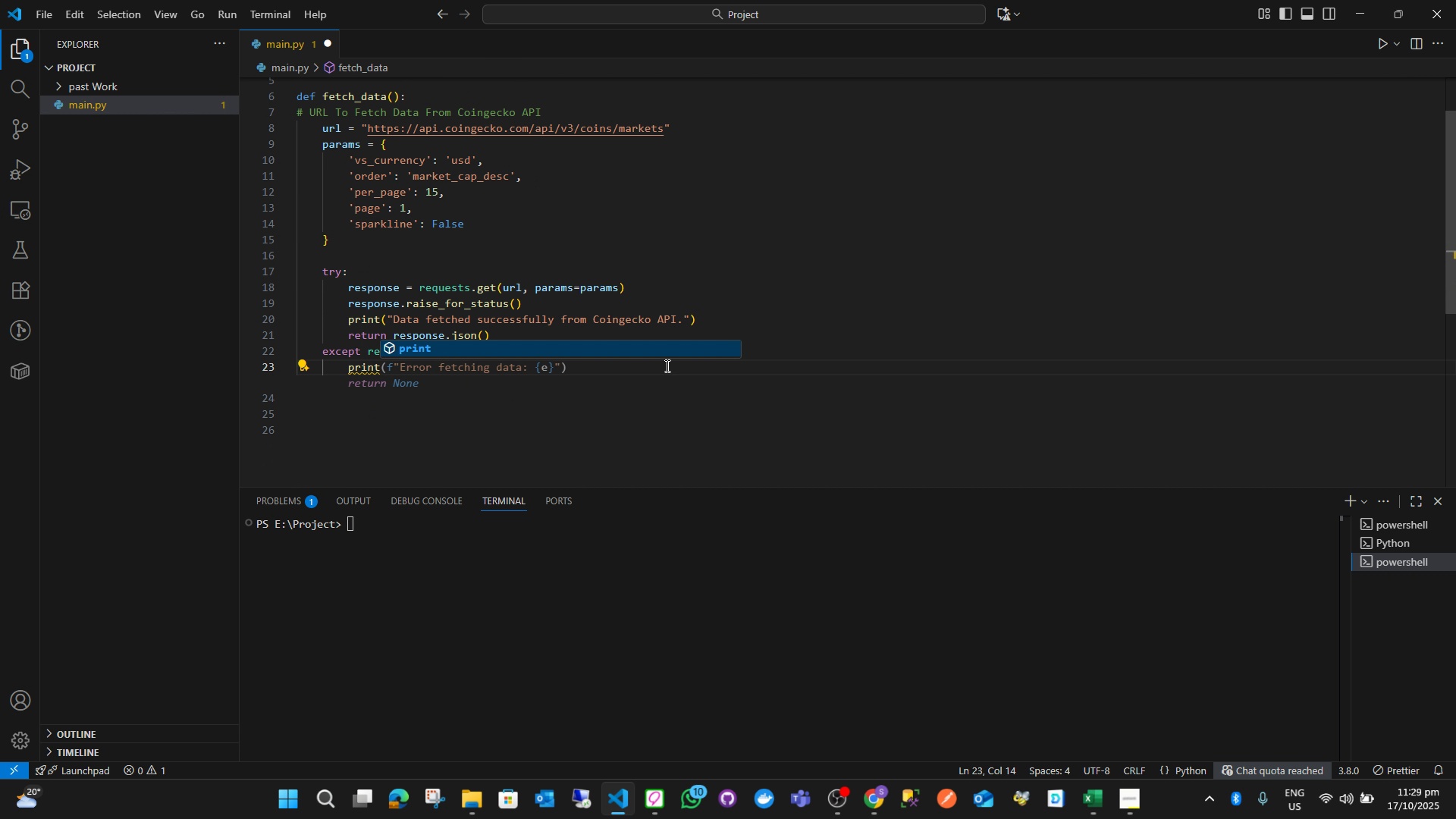 
type())
key(Backspace)
type(("Ero)
key(Backspace)
type(ror while feching data:)
 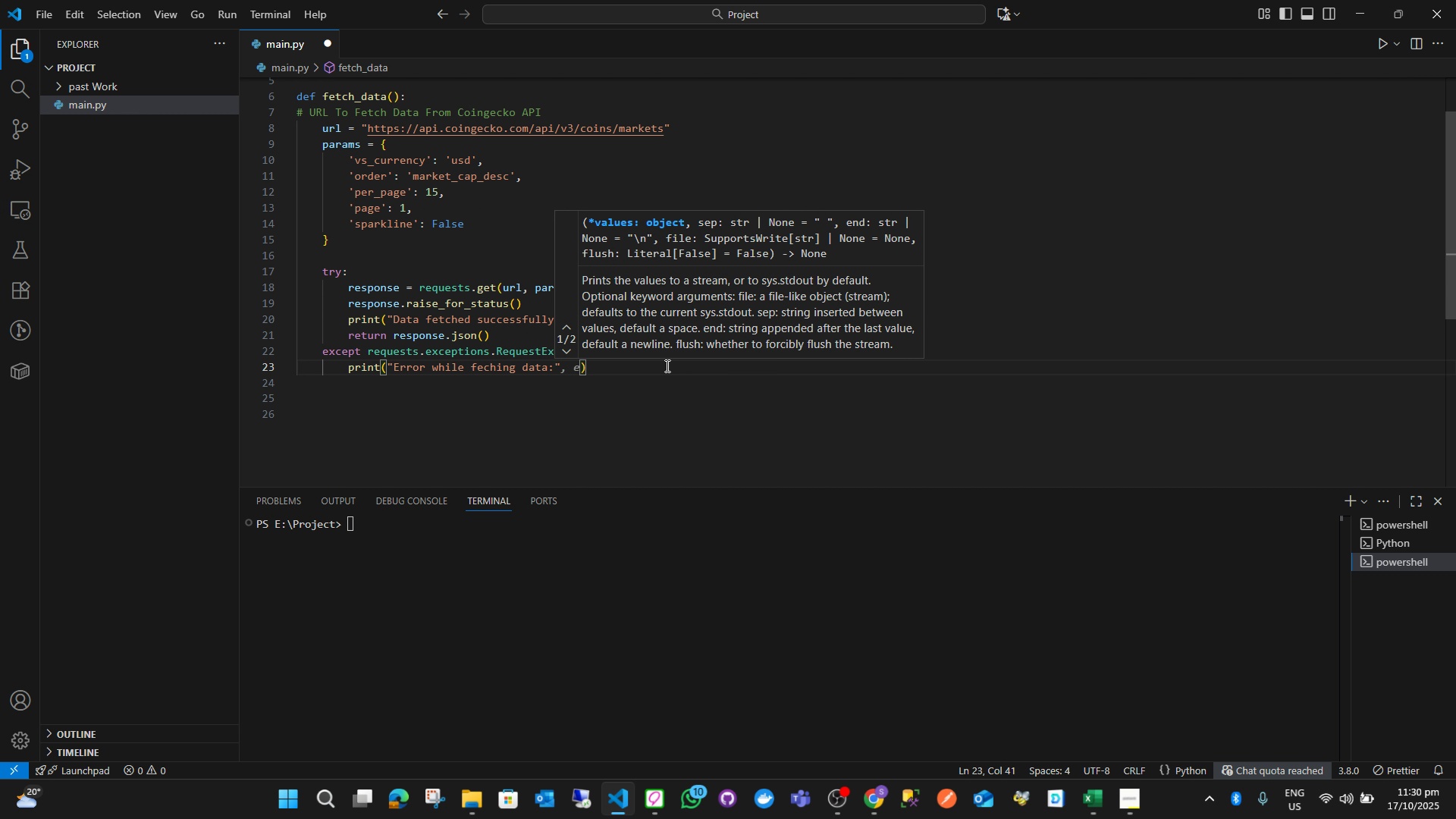 
key(ArrowRight)
 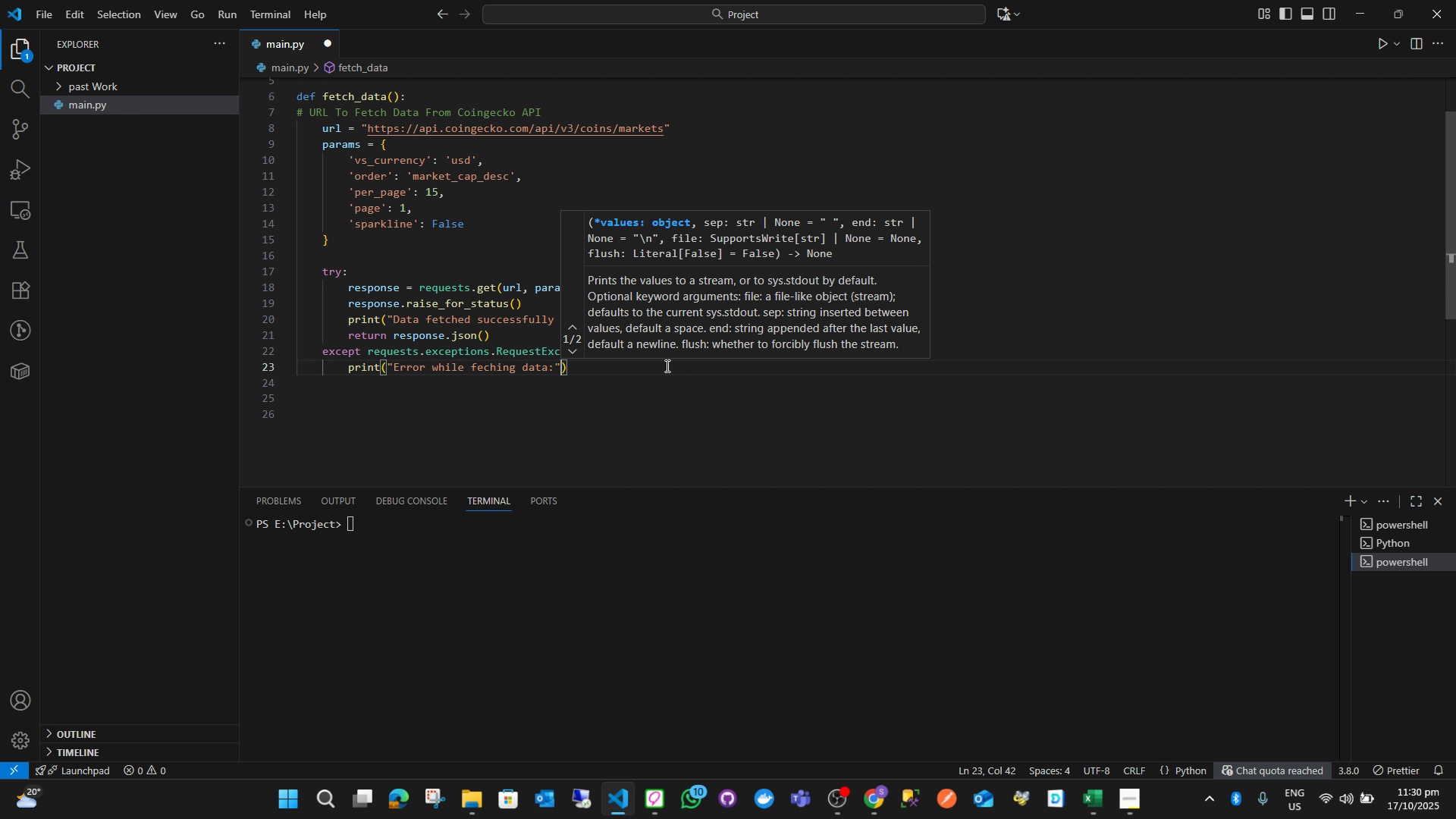 
key(Comma)
 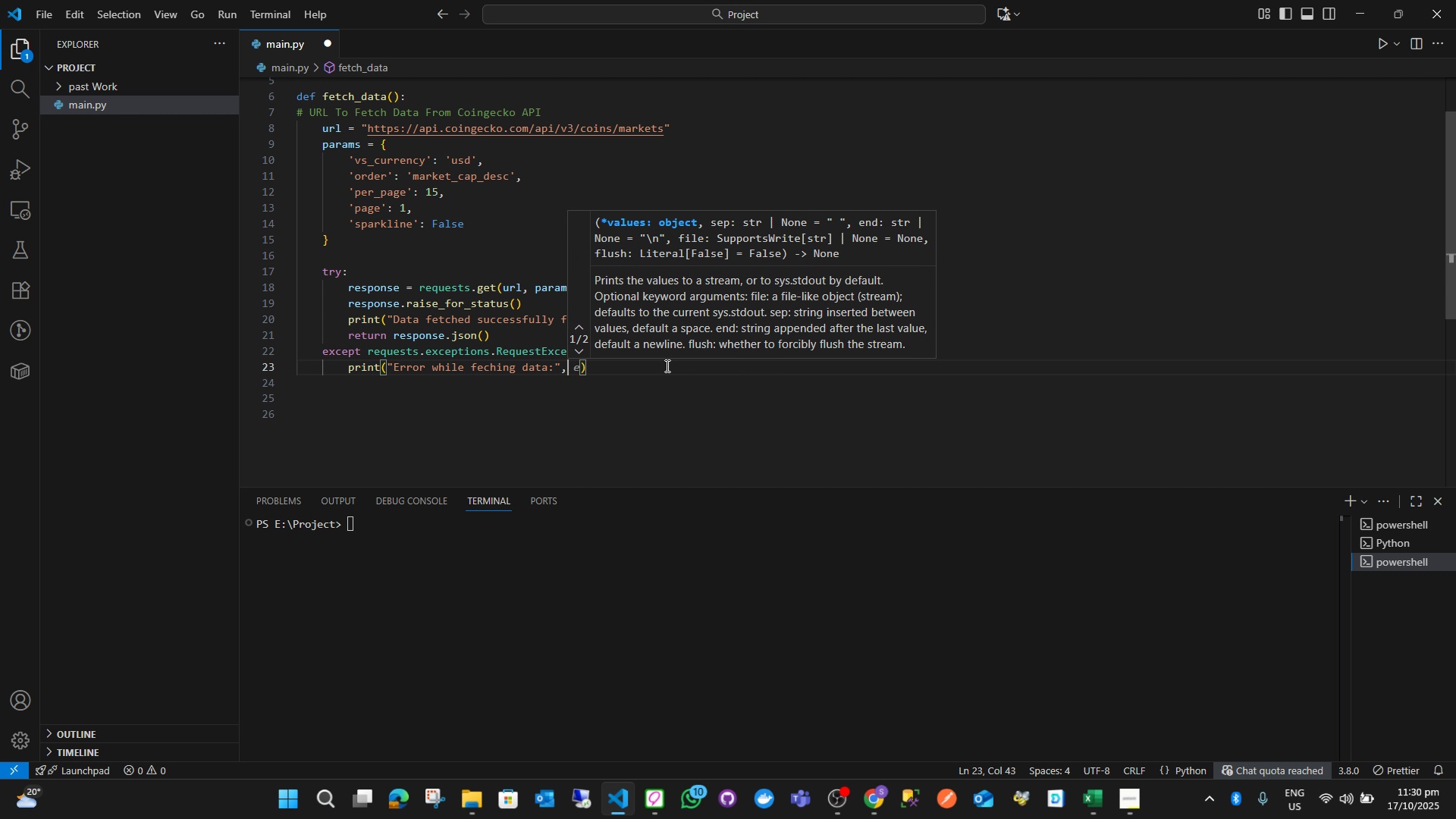 
key(E)
 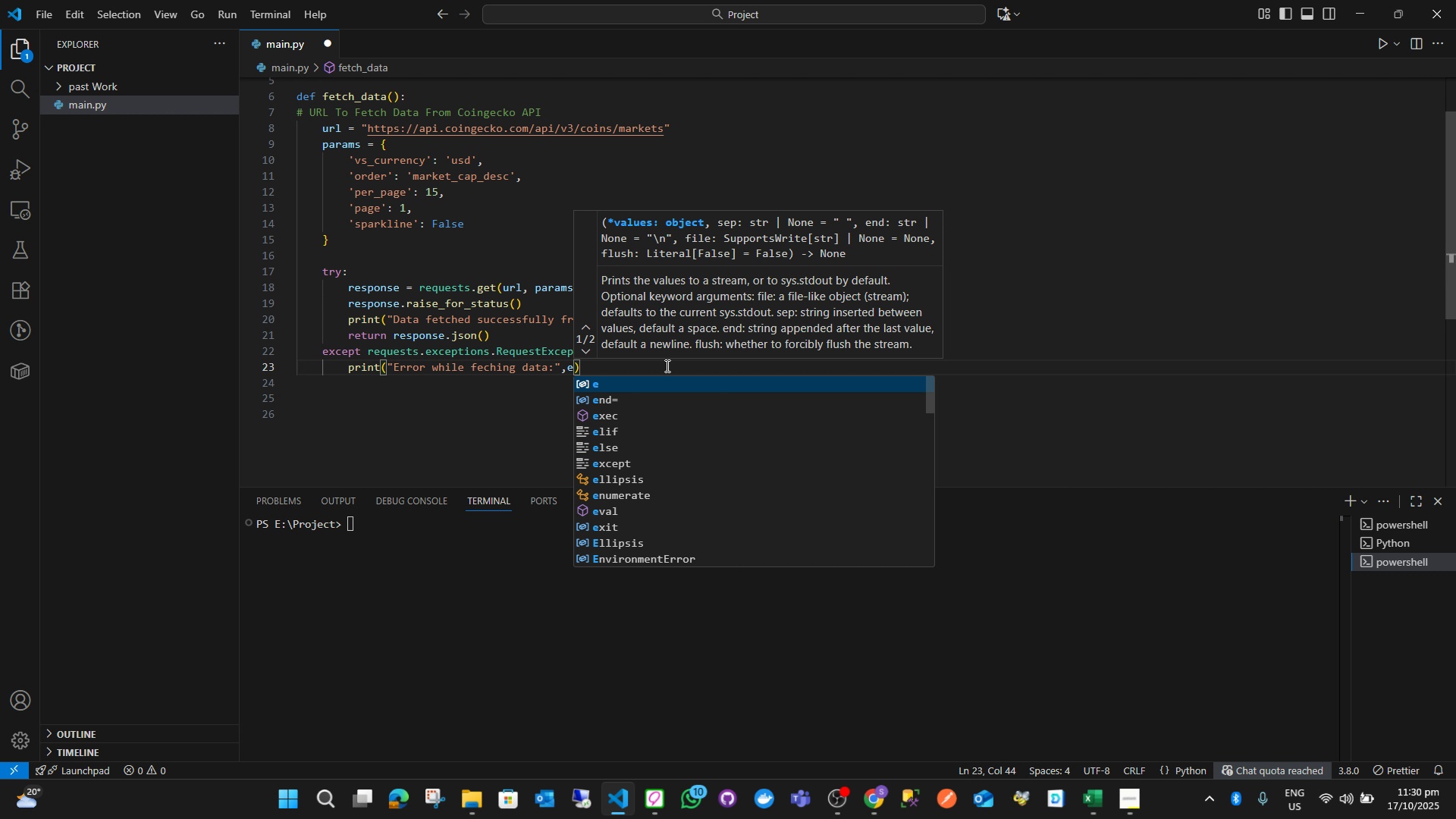 
key(ArrowRight)
 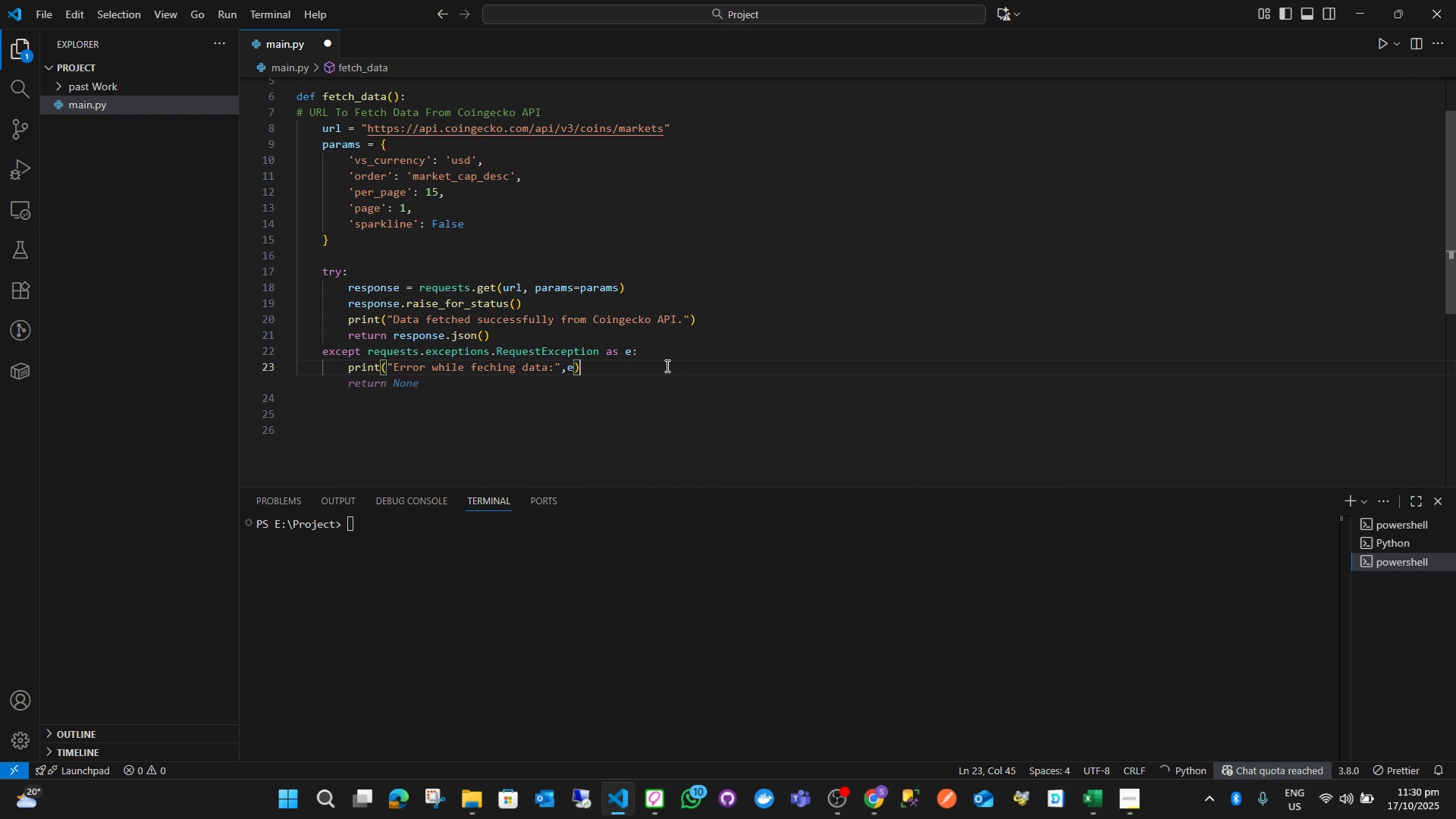 
key(Enter)
 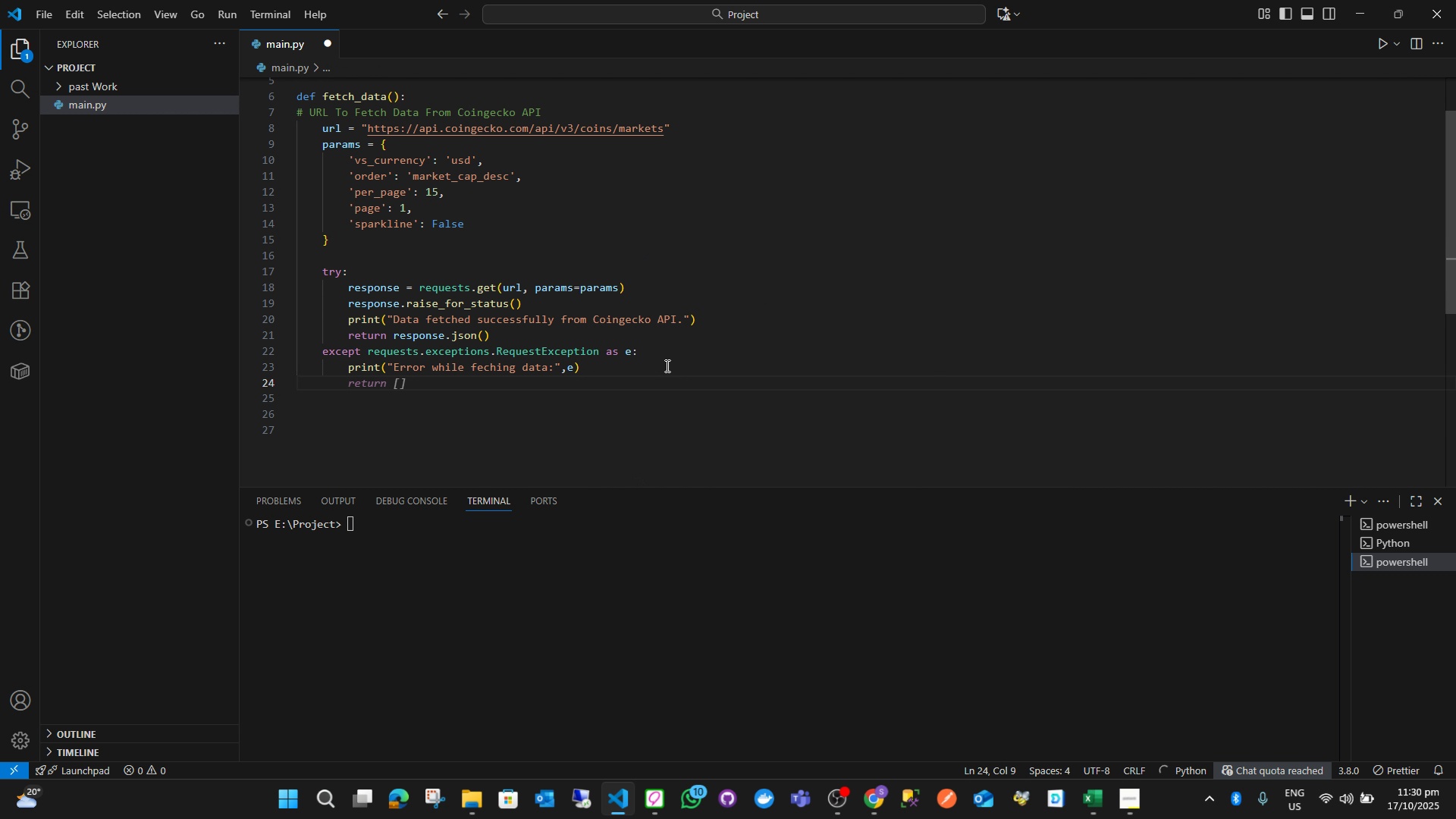 
hold_key(key=ArrowLeft, duration=1.21)
 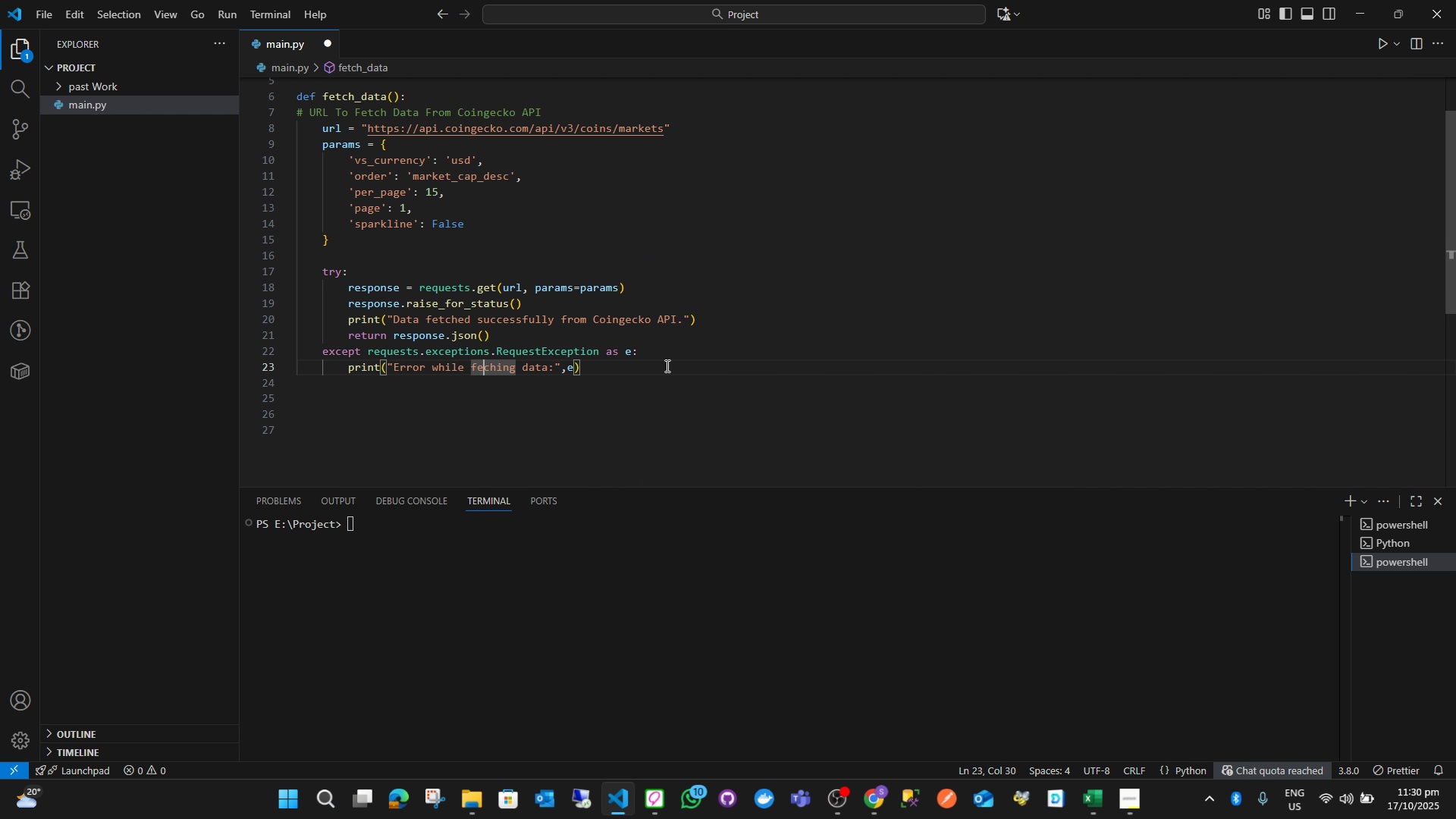 
key(ArrowRight)
 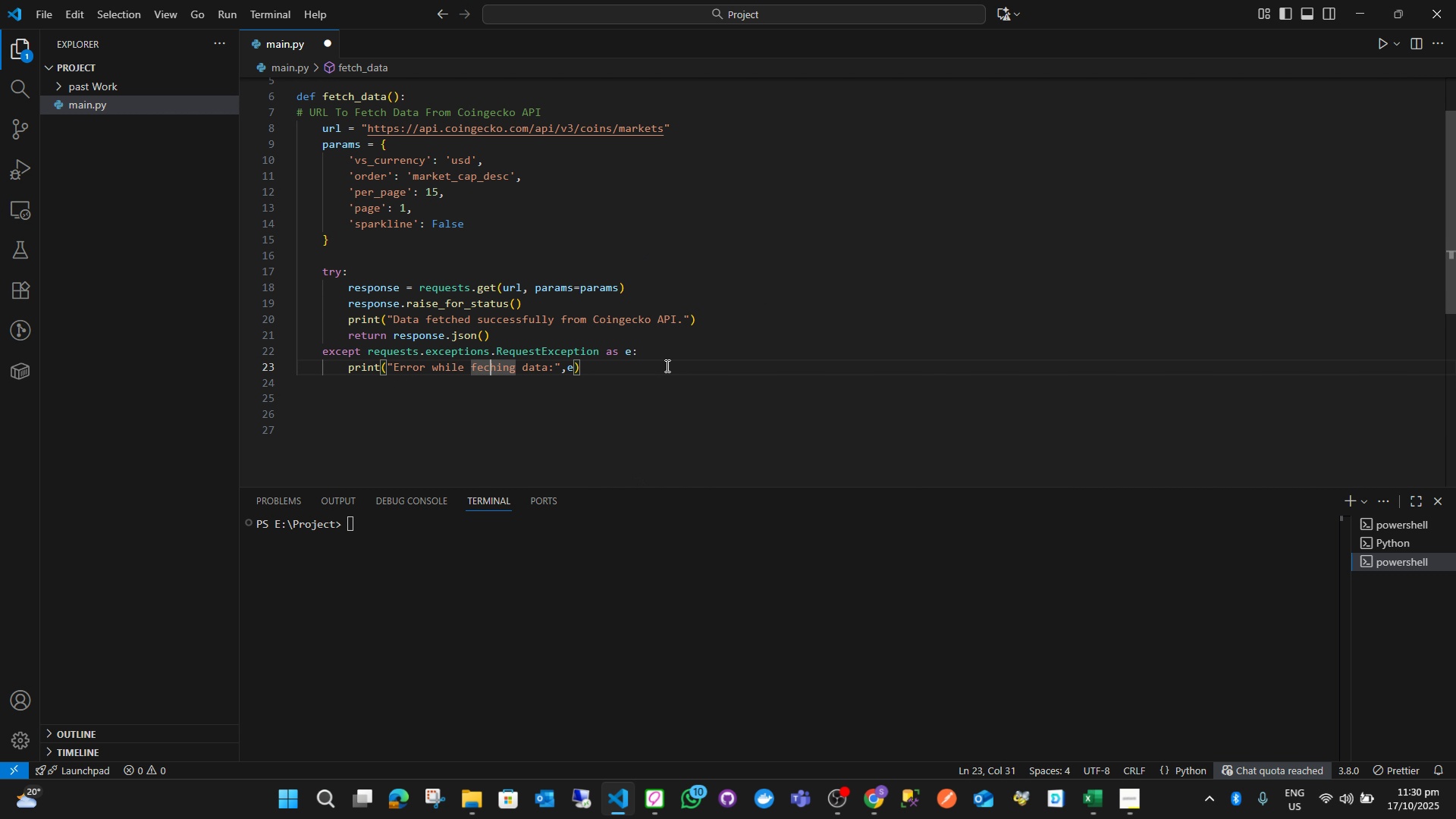 
key(ArrowRight)
 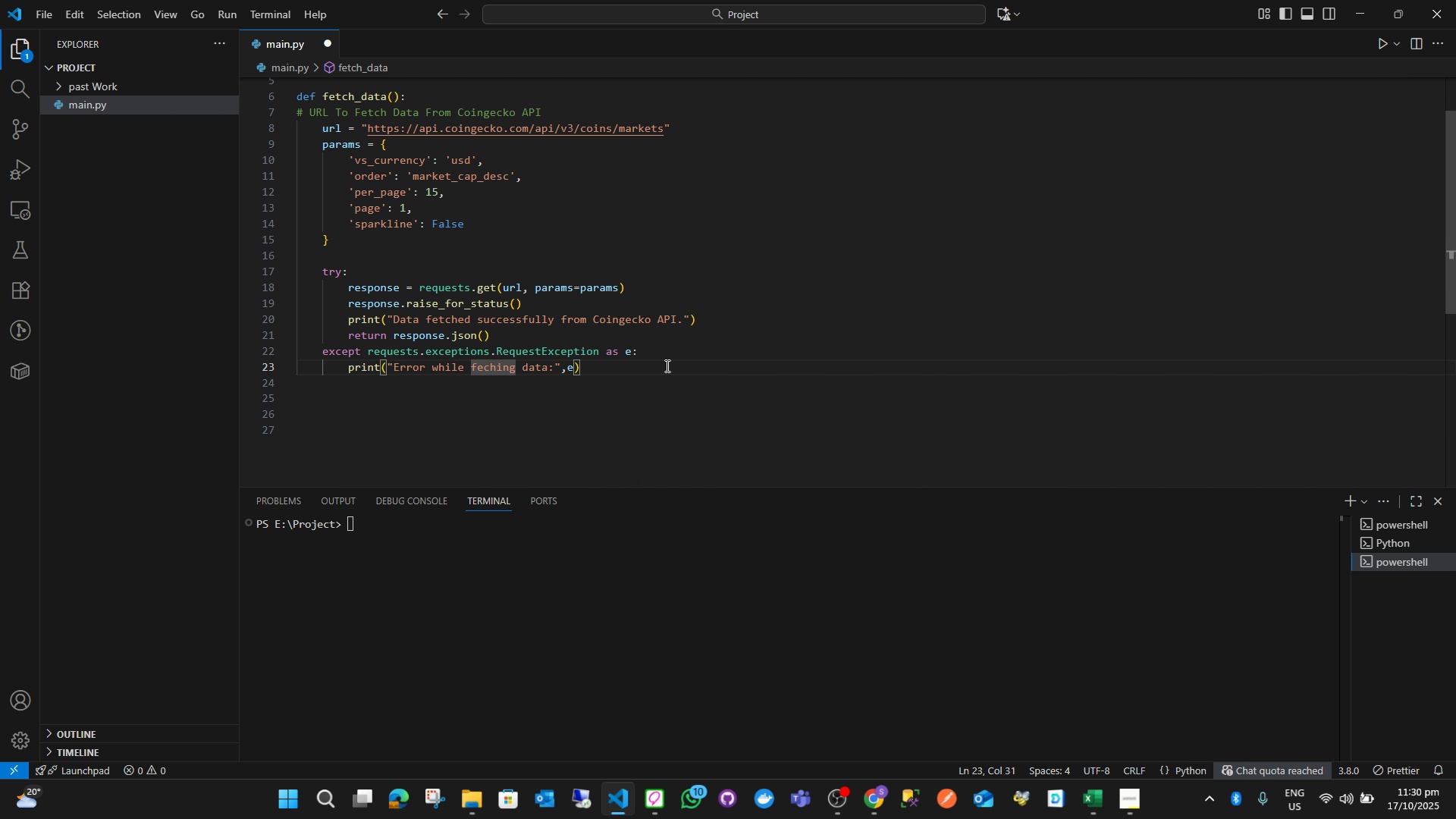 
key(ArrowLeft)
 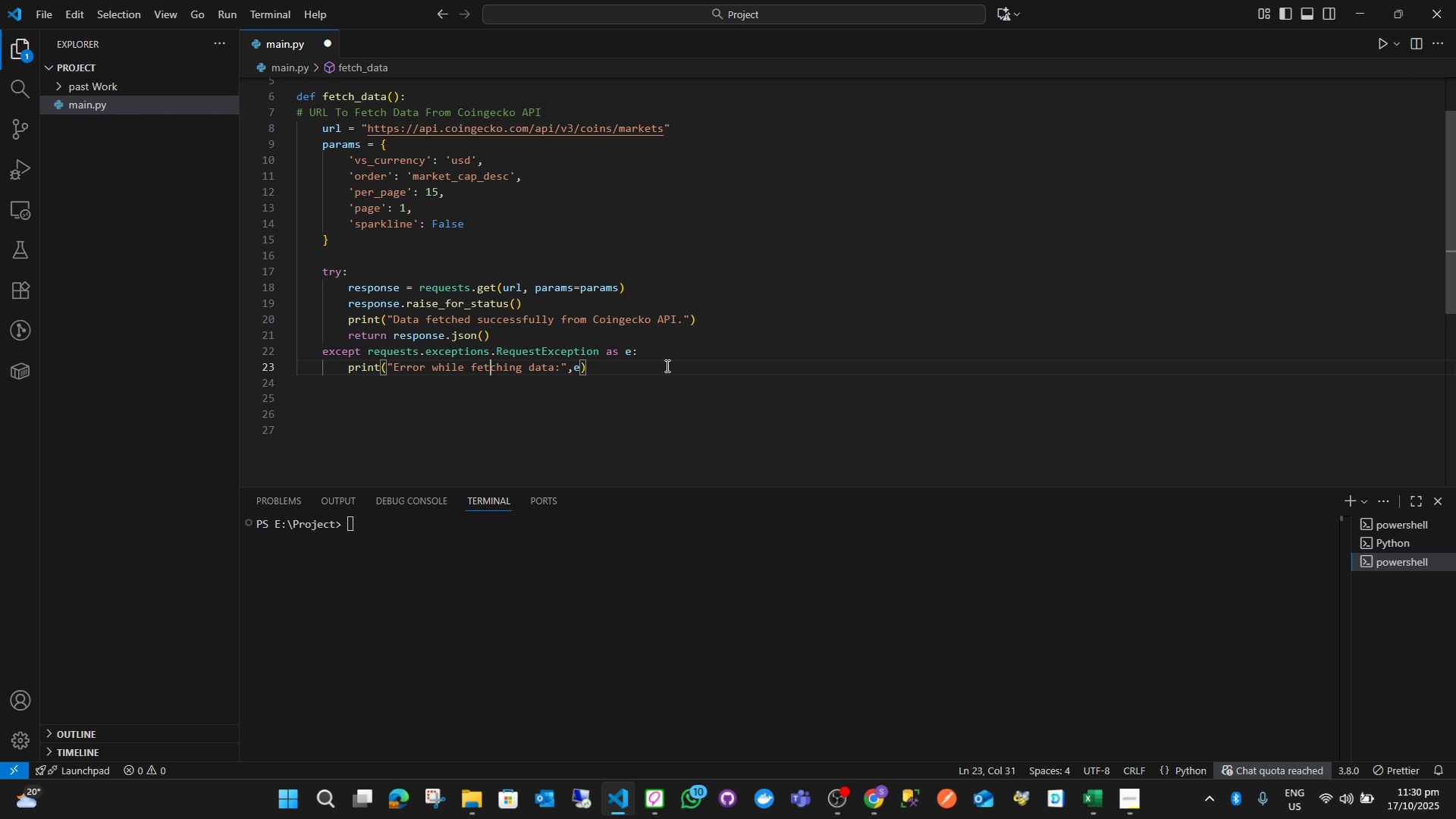 
key(T)
 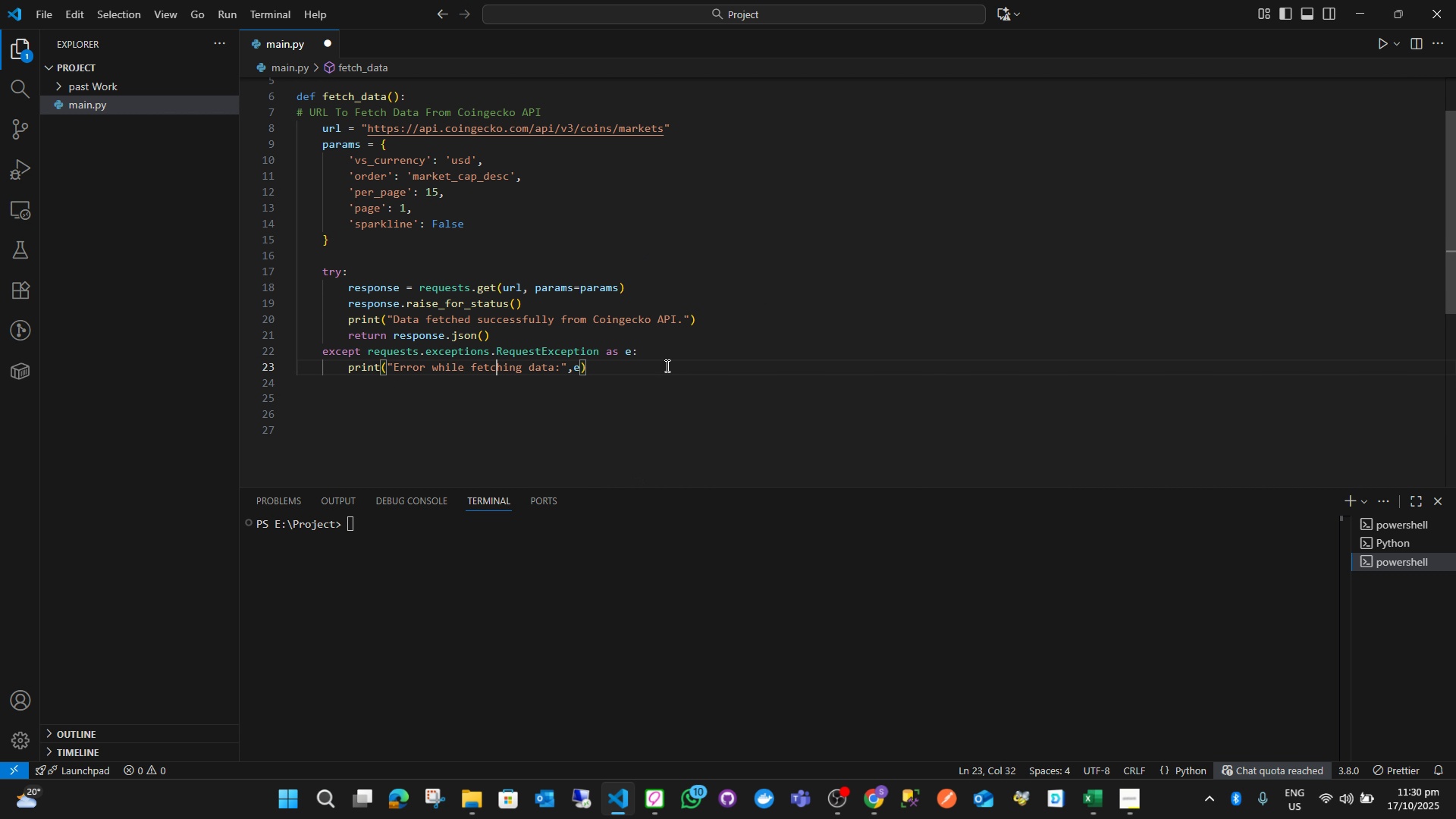 
hold_key(key=ArrowRight, duration=0.4)
 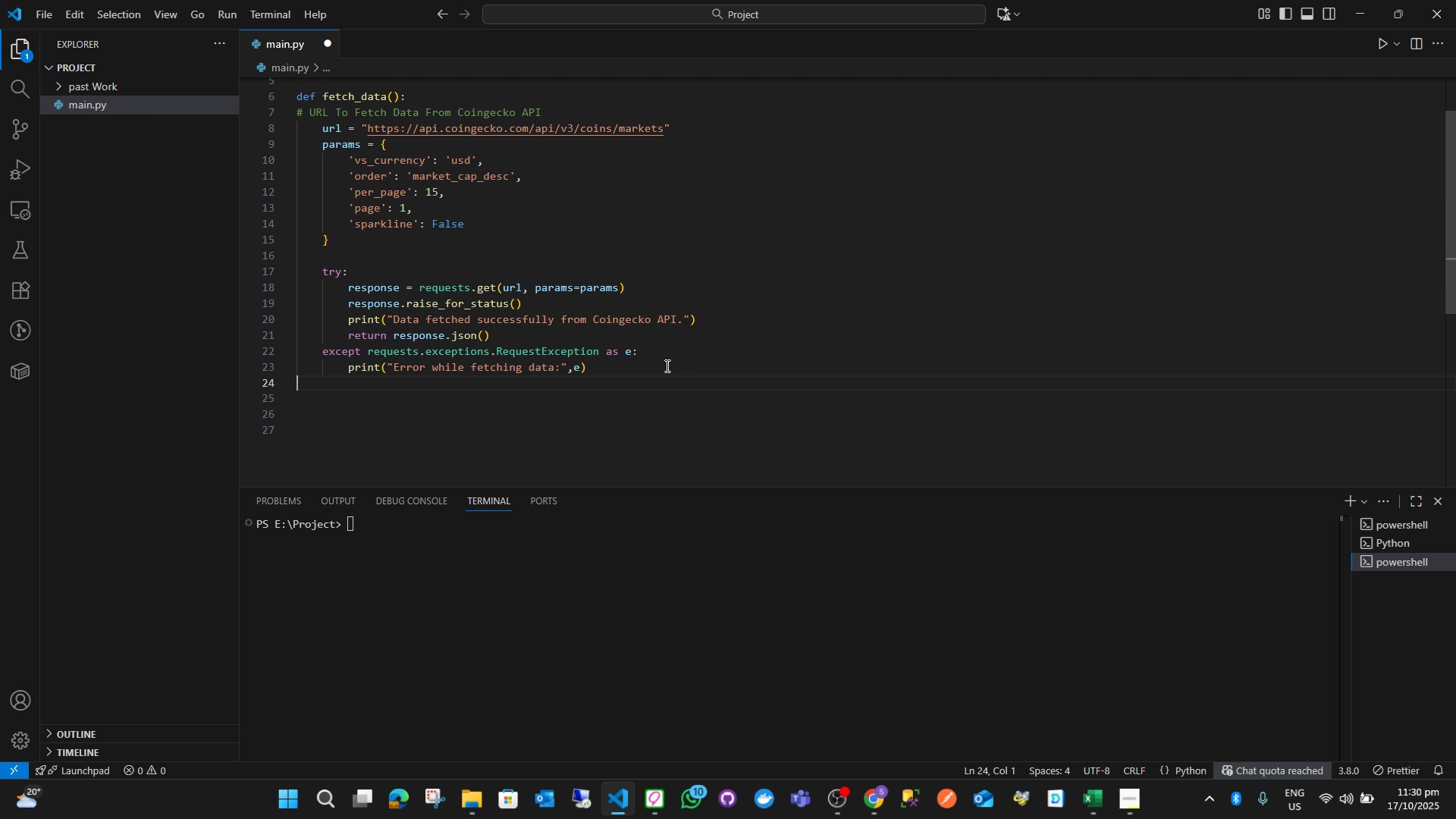 
key(ArrowUp)
 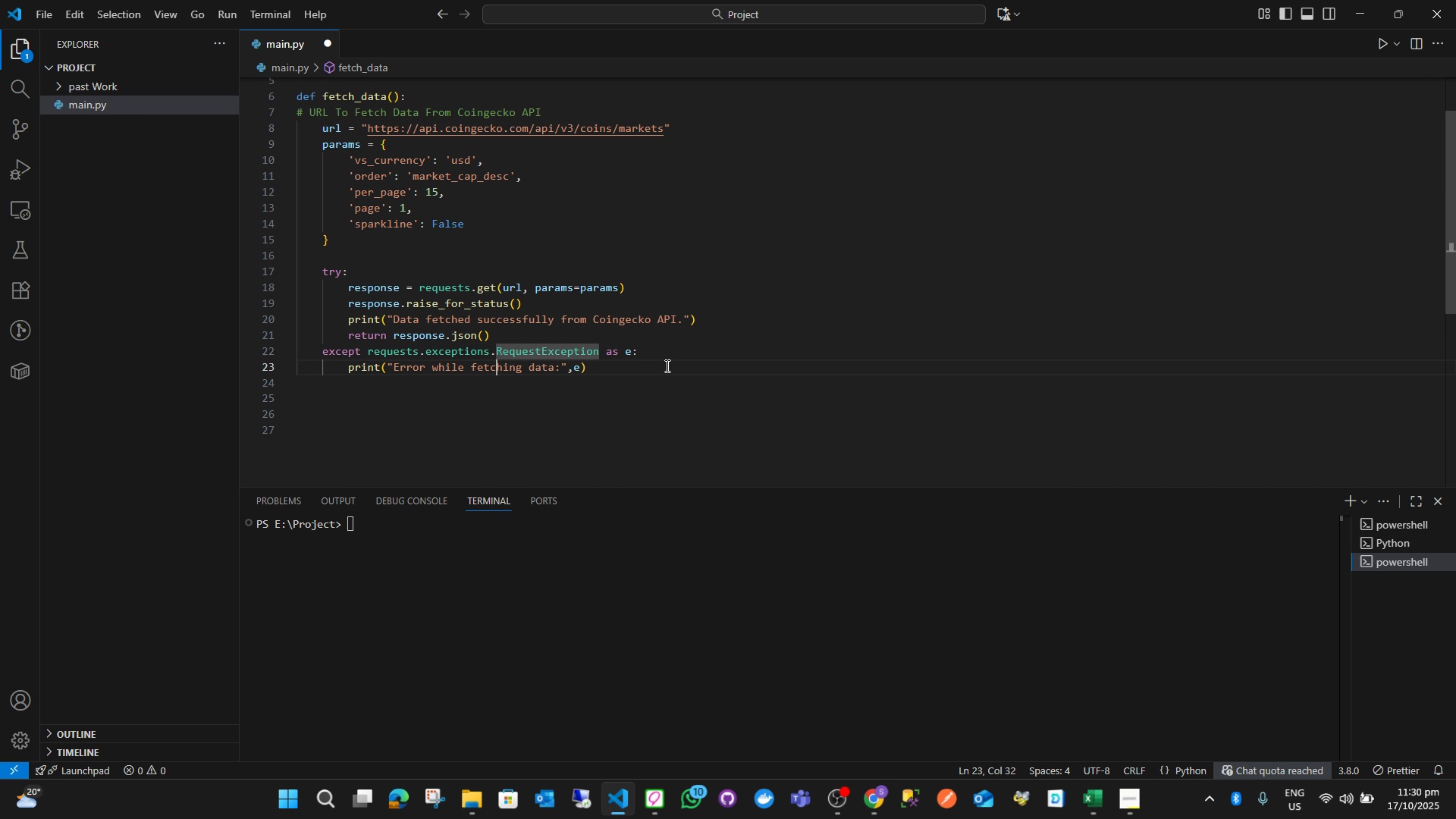 
key(ArrowDown)
 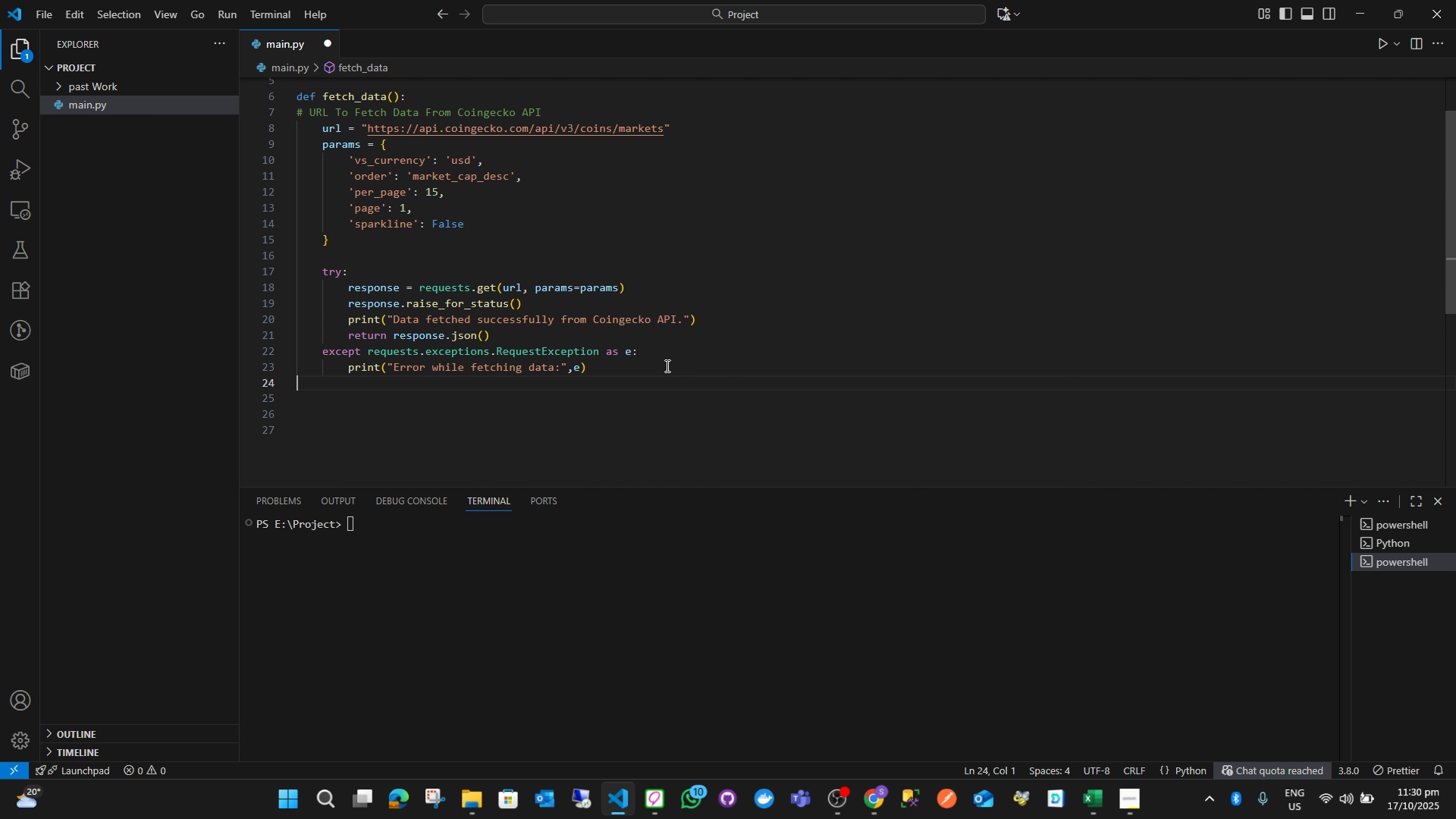 
key(ArrowDown)
 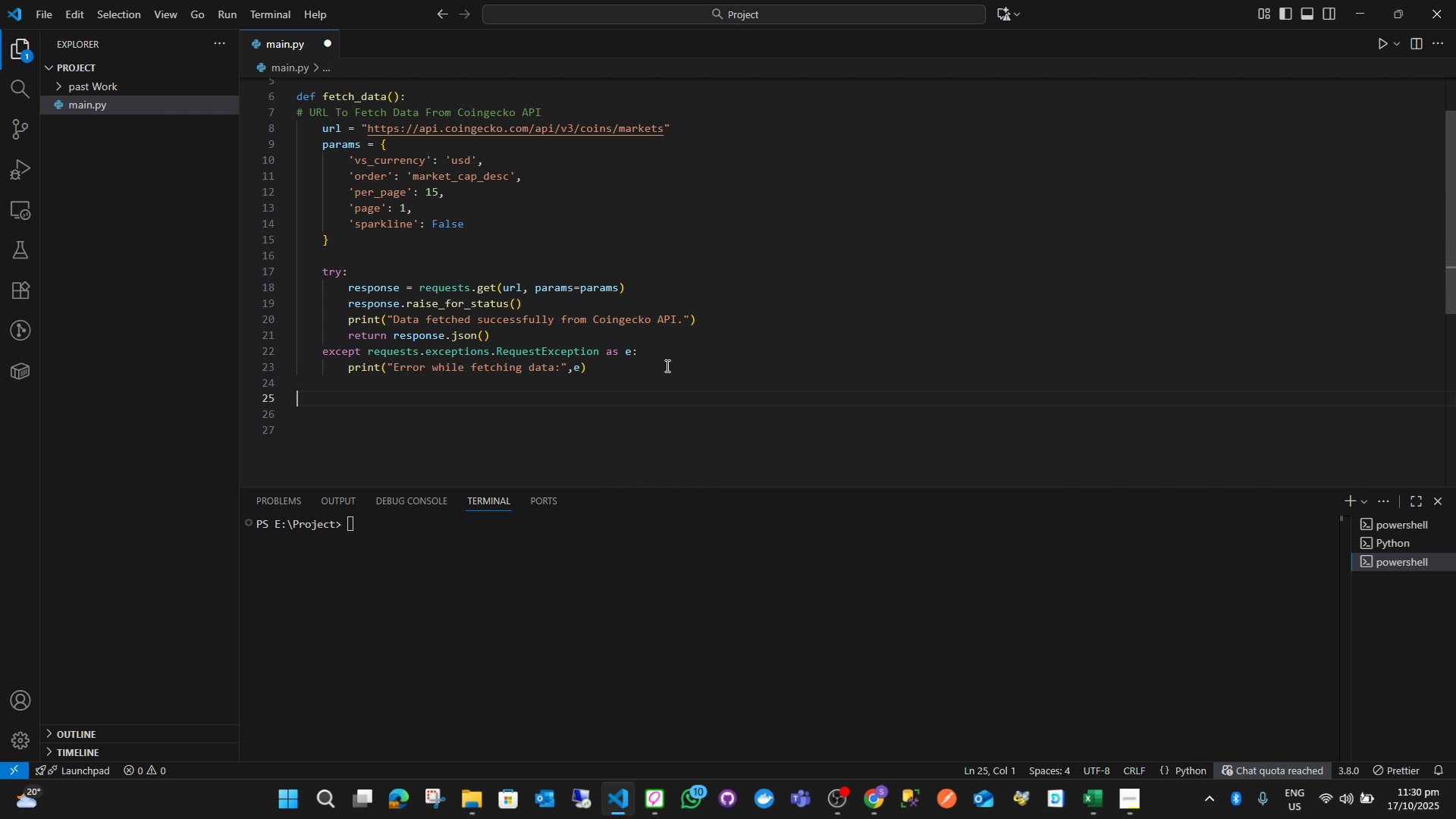 
key(ArrowRight)
 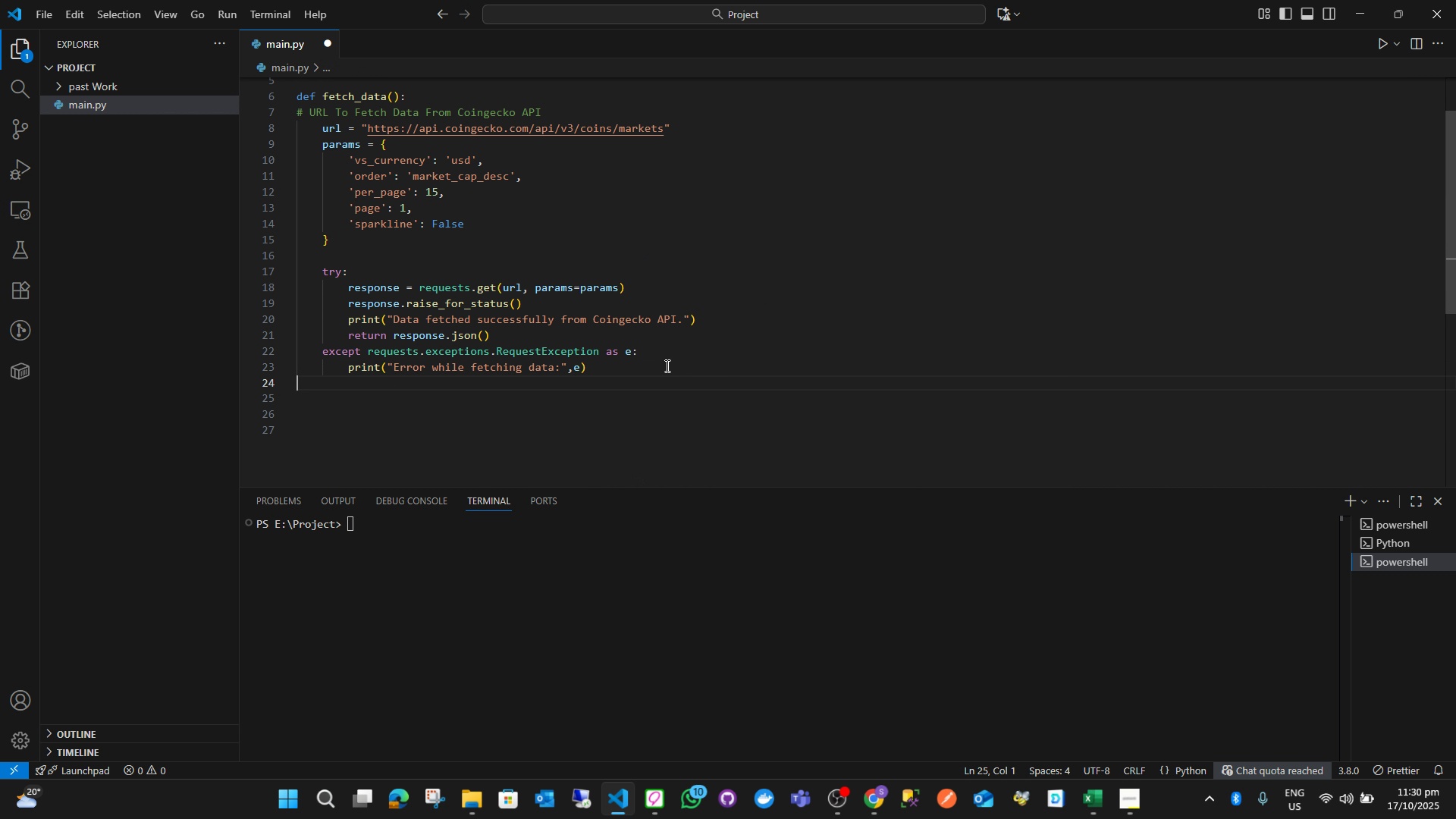 
key(ArrowLeft)
 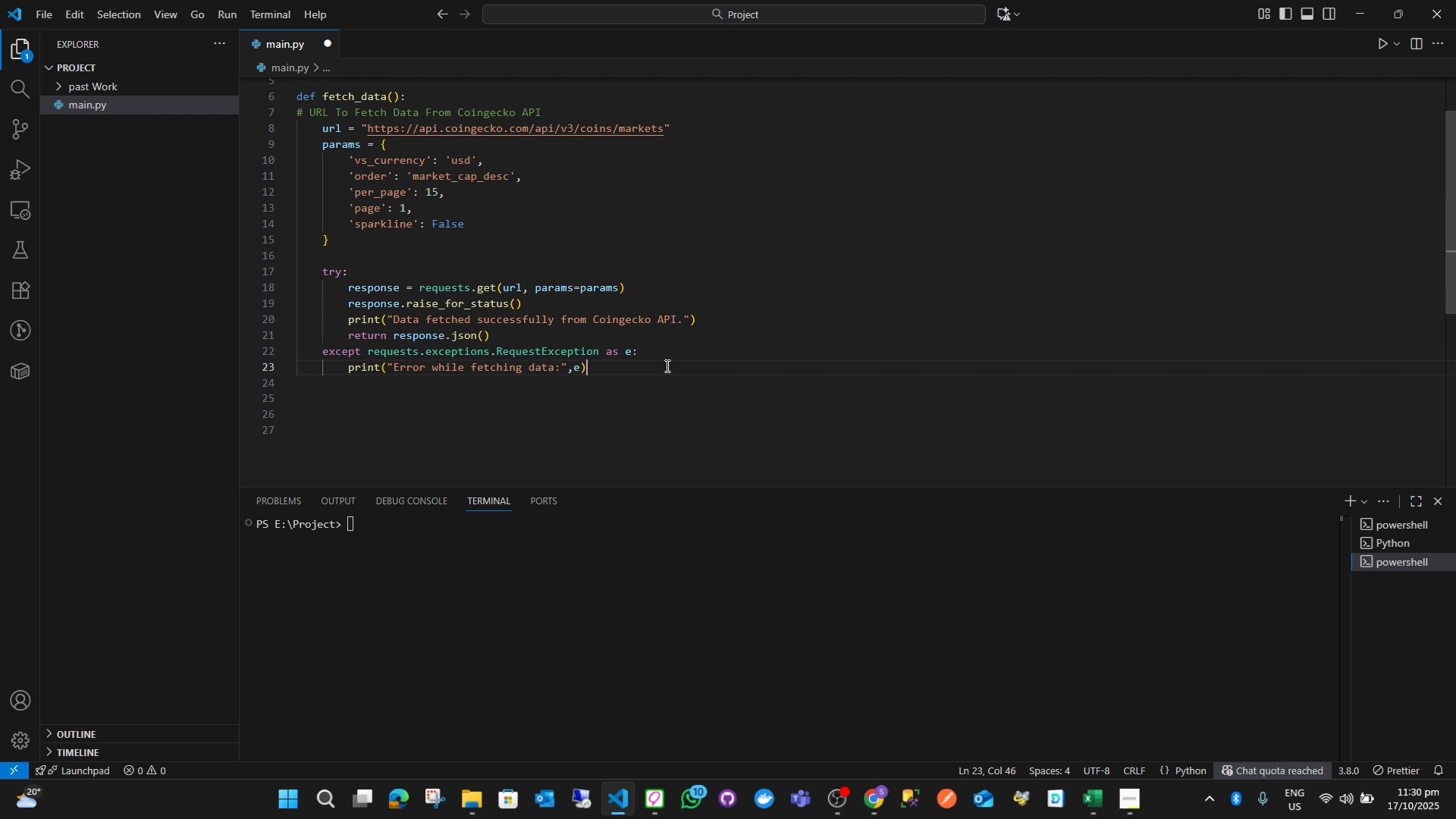 
key(ArrowLeft)
 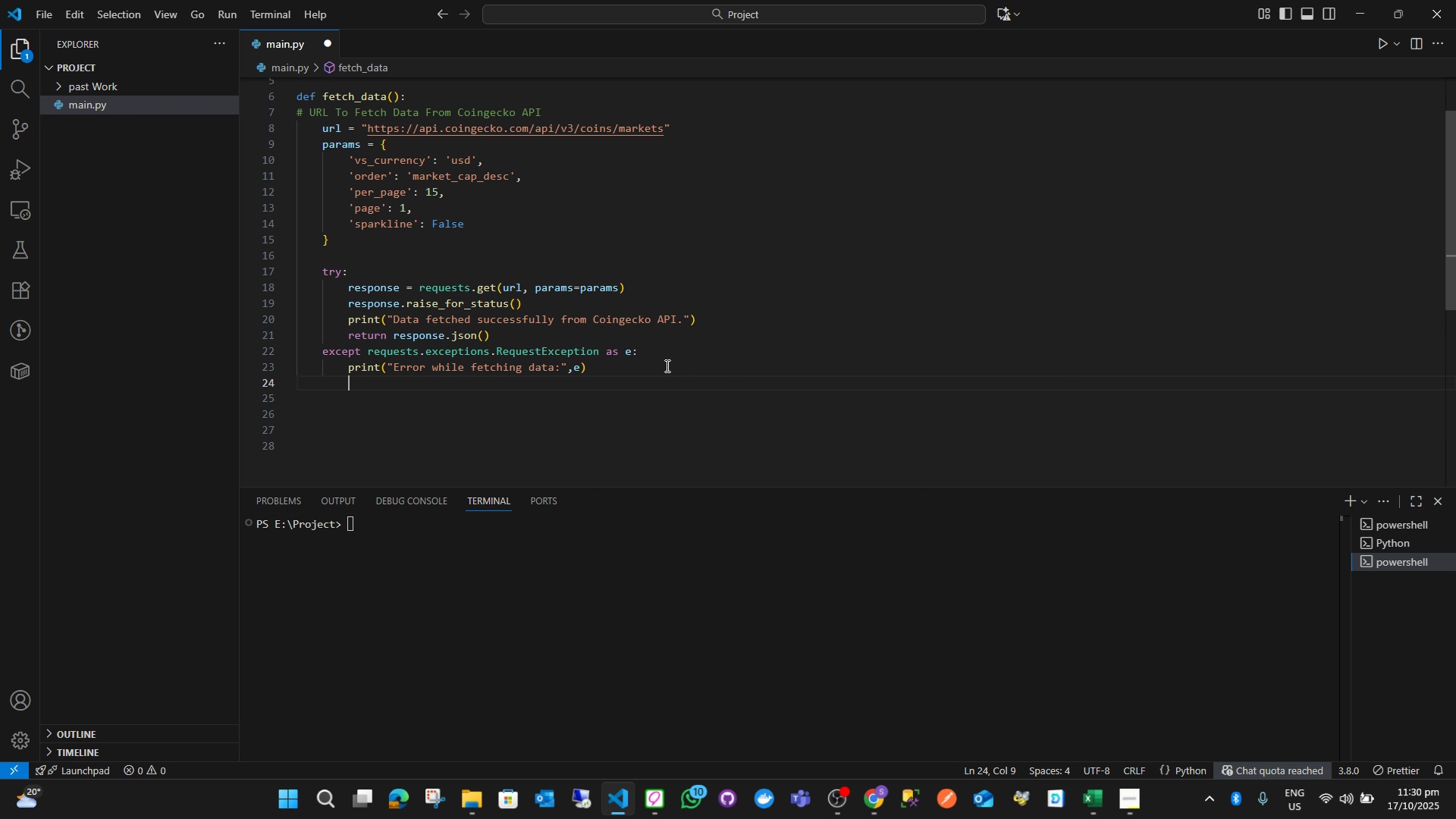 
key(Enter)
 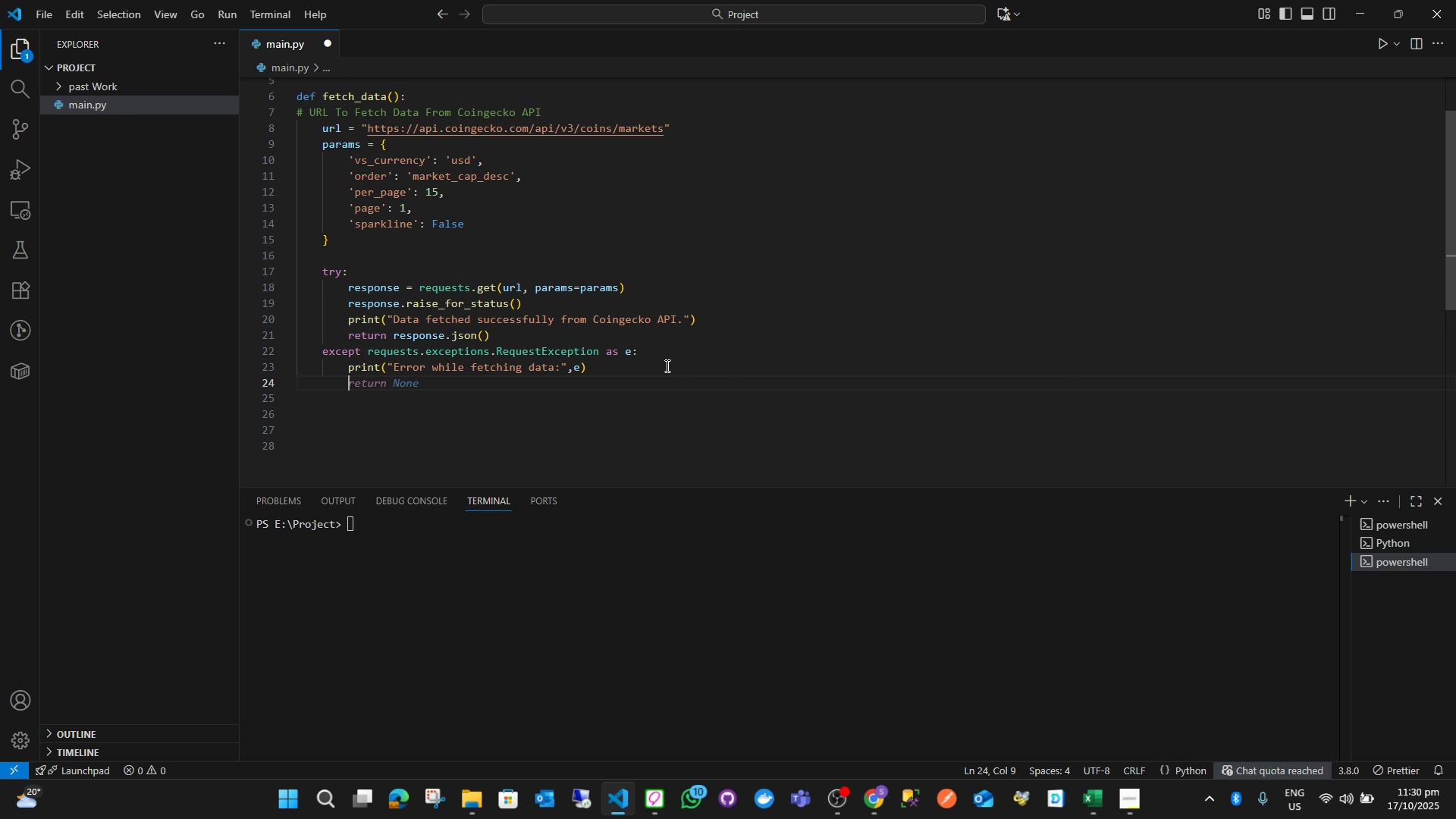 
type(ret)
key(Tab)
key(Tab)
 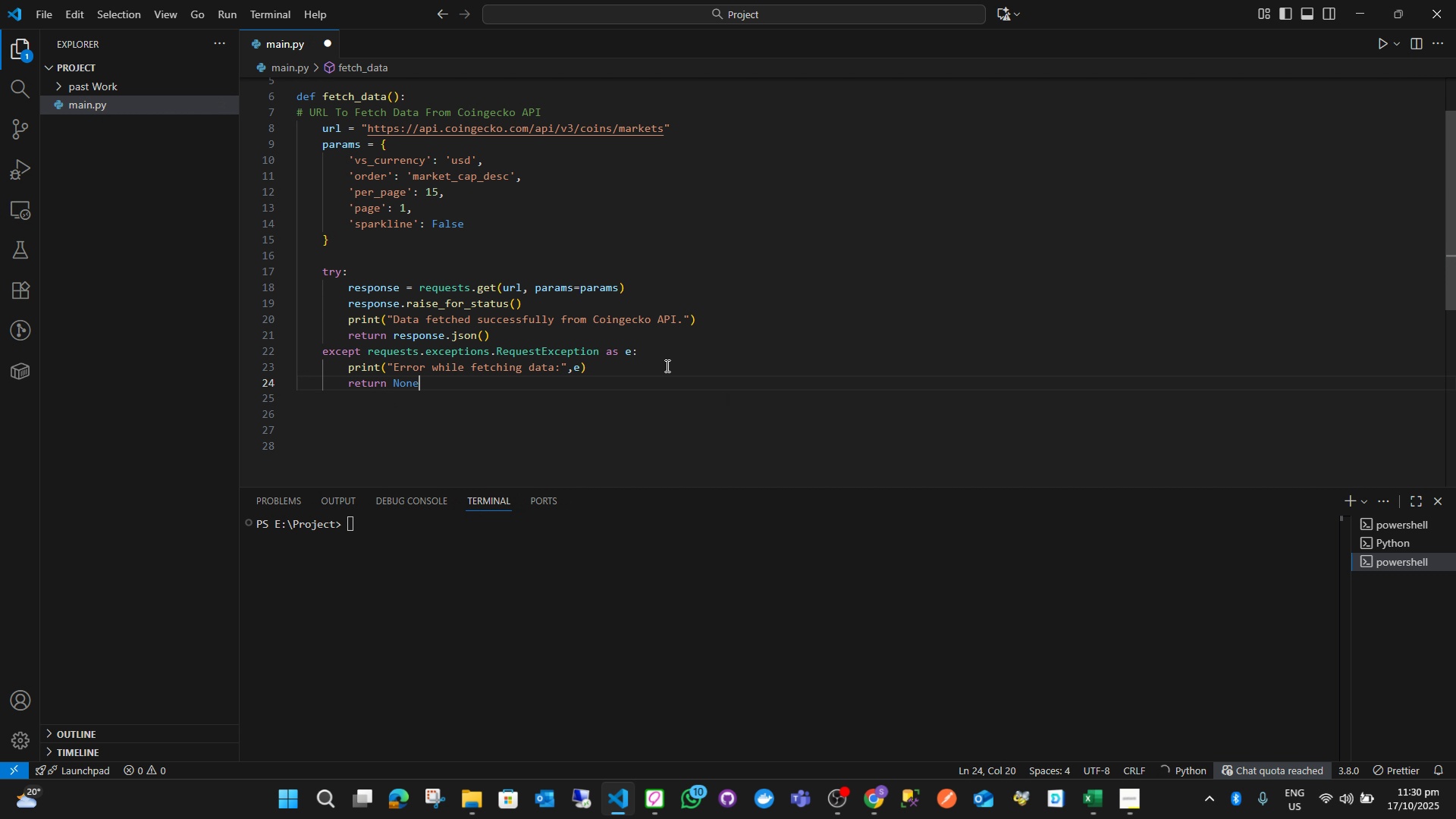 
key(Enter)
 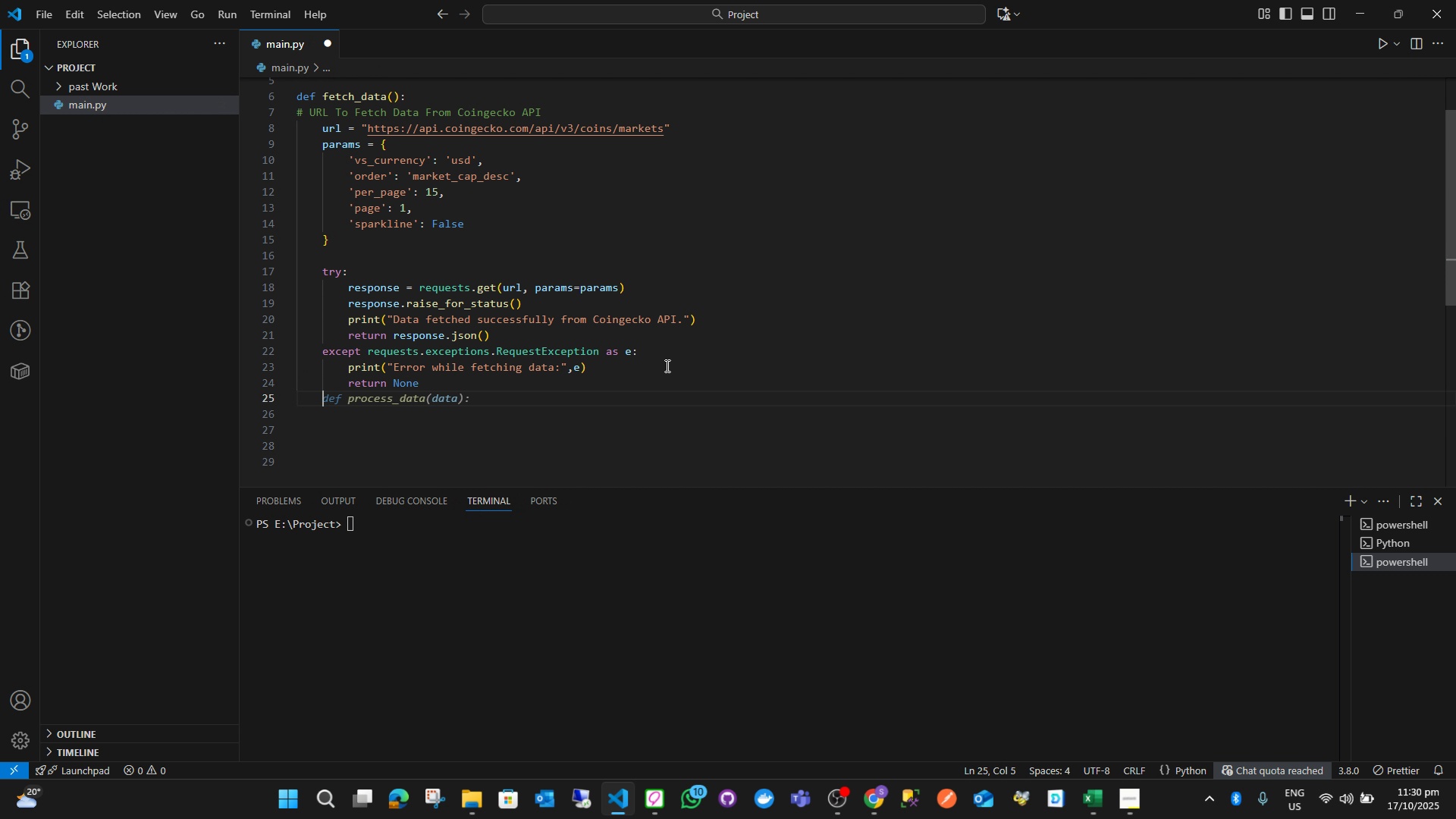 
key(Enter)
 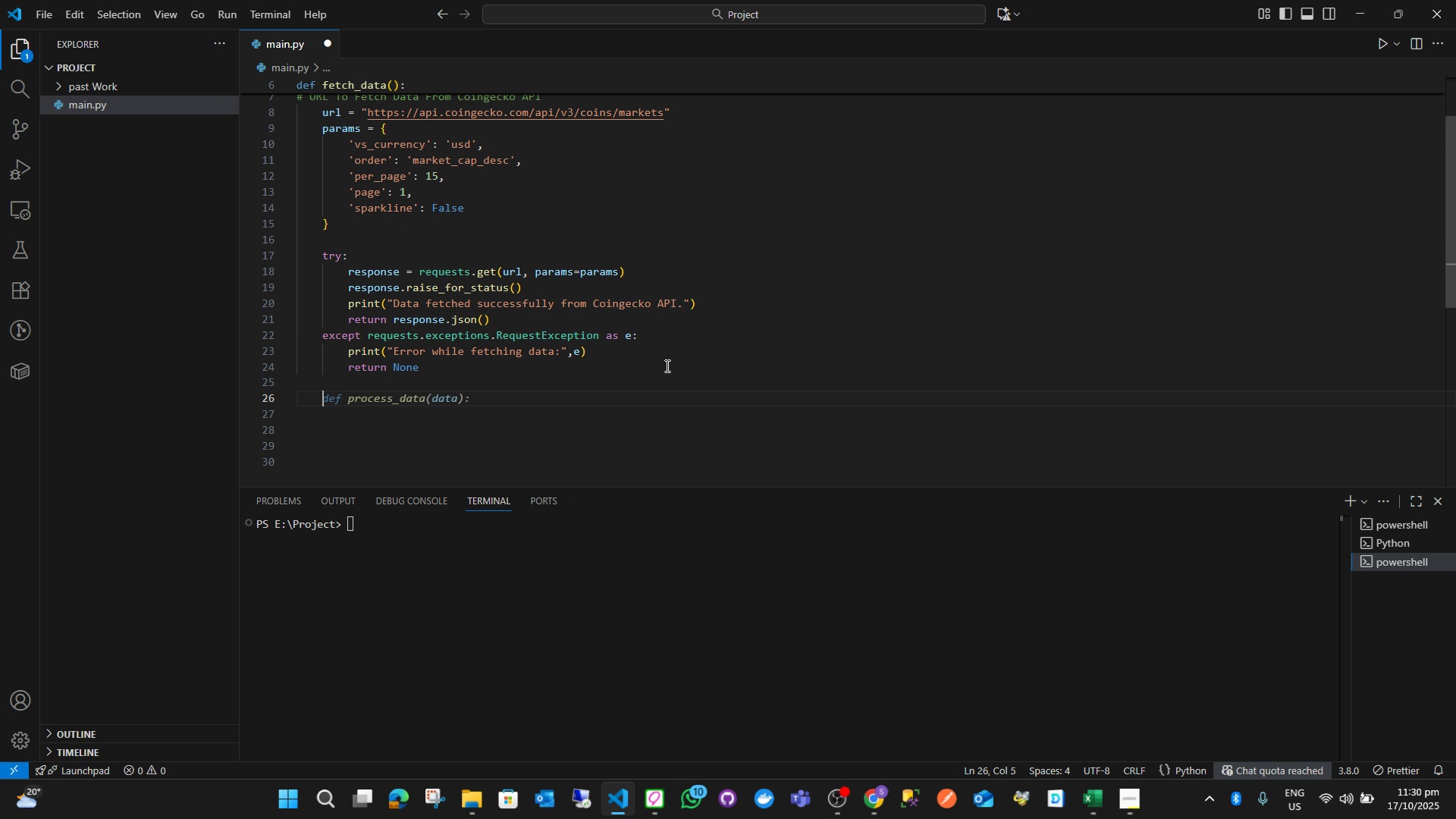 
key(Backspace)
 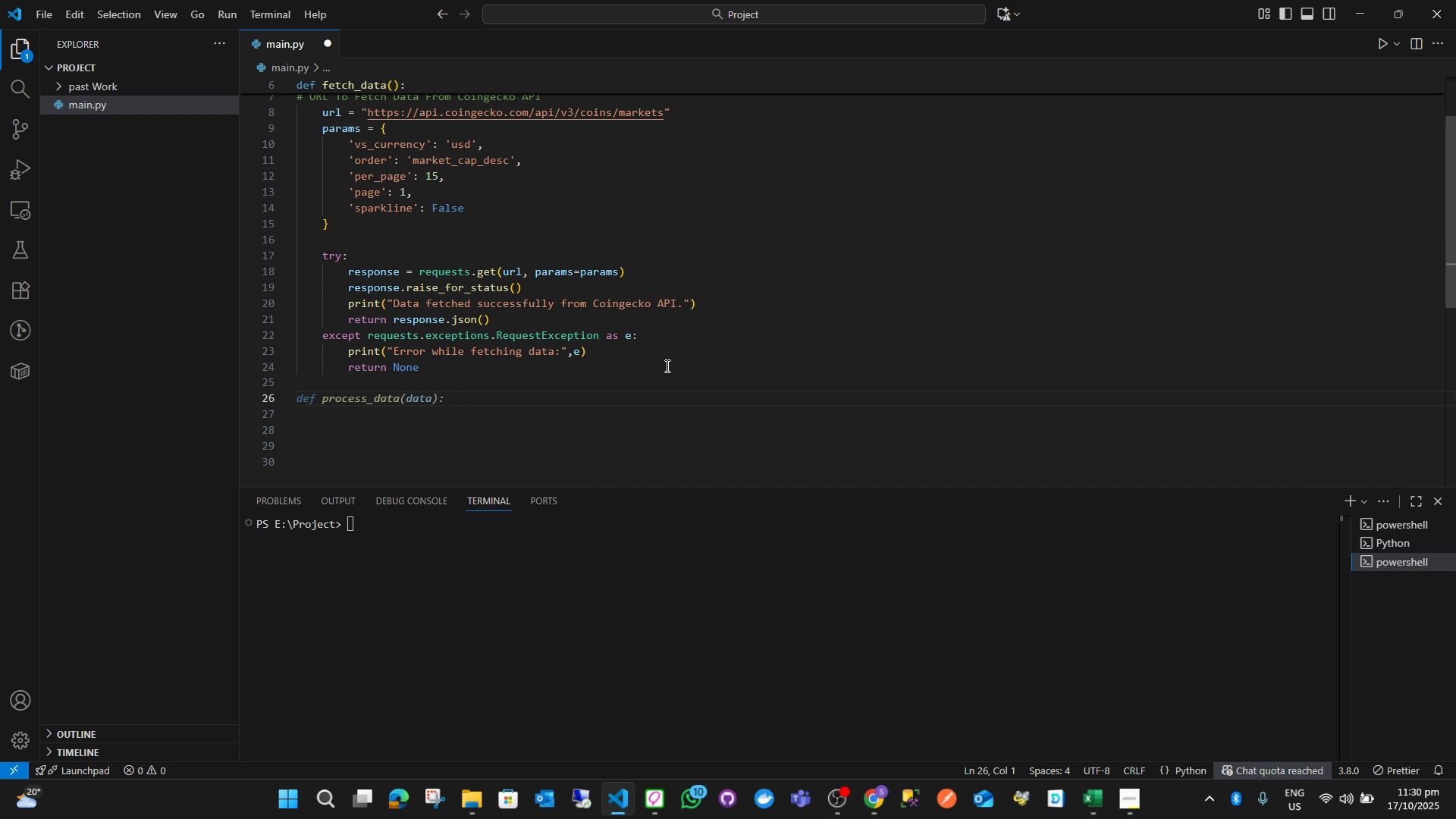 
type(def process_data(data)
 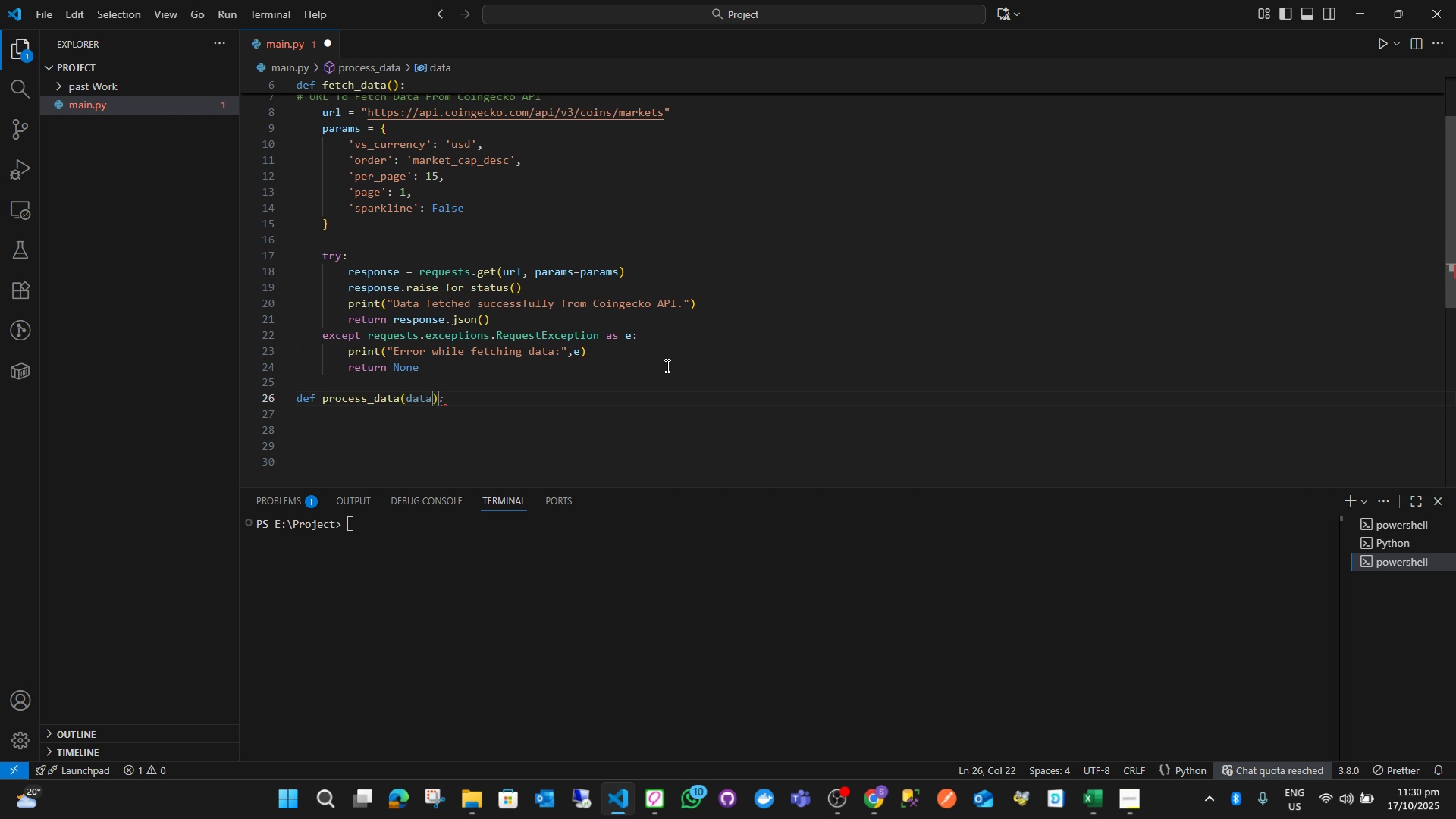 
hold_key(key=ArrowLeft, duration=0.53)
 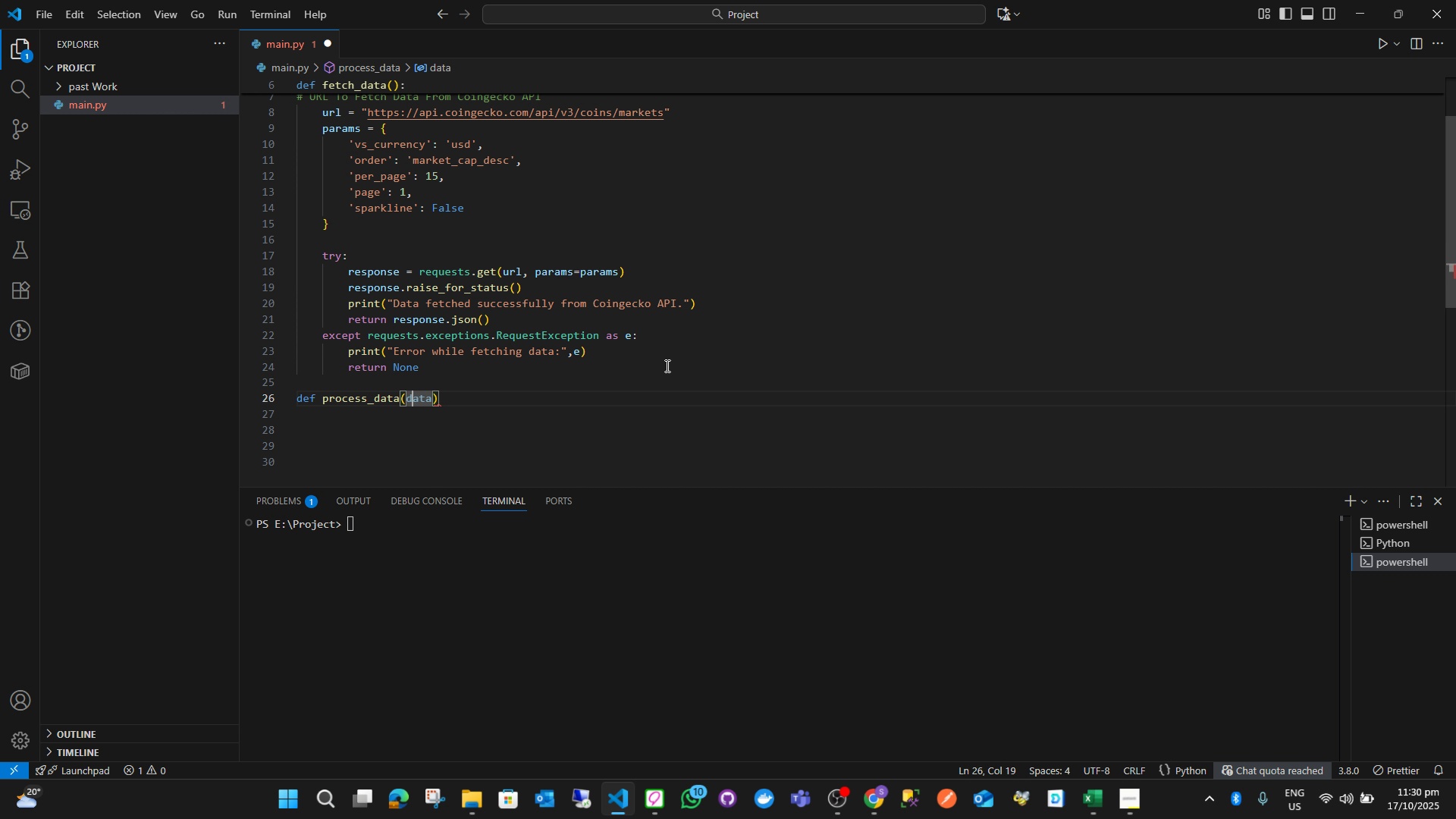 
key(ArrowLeft)
 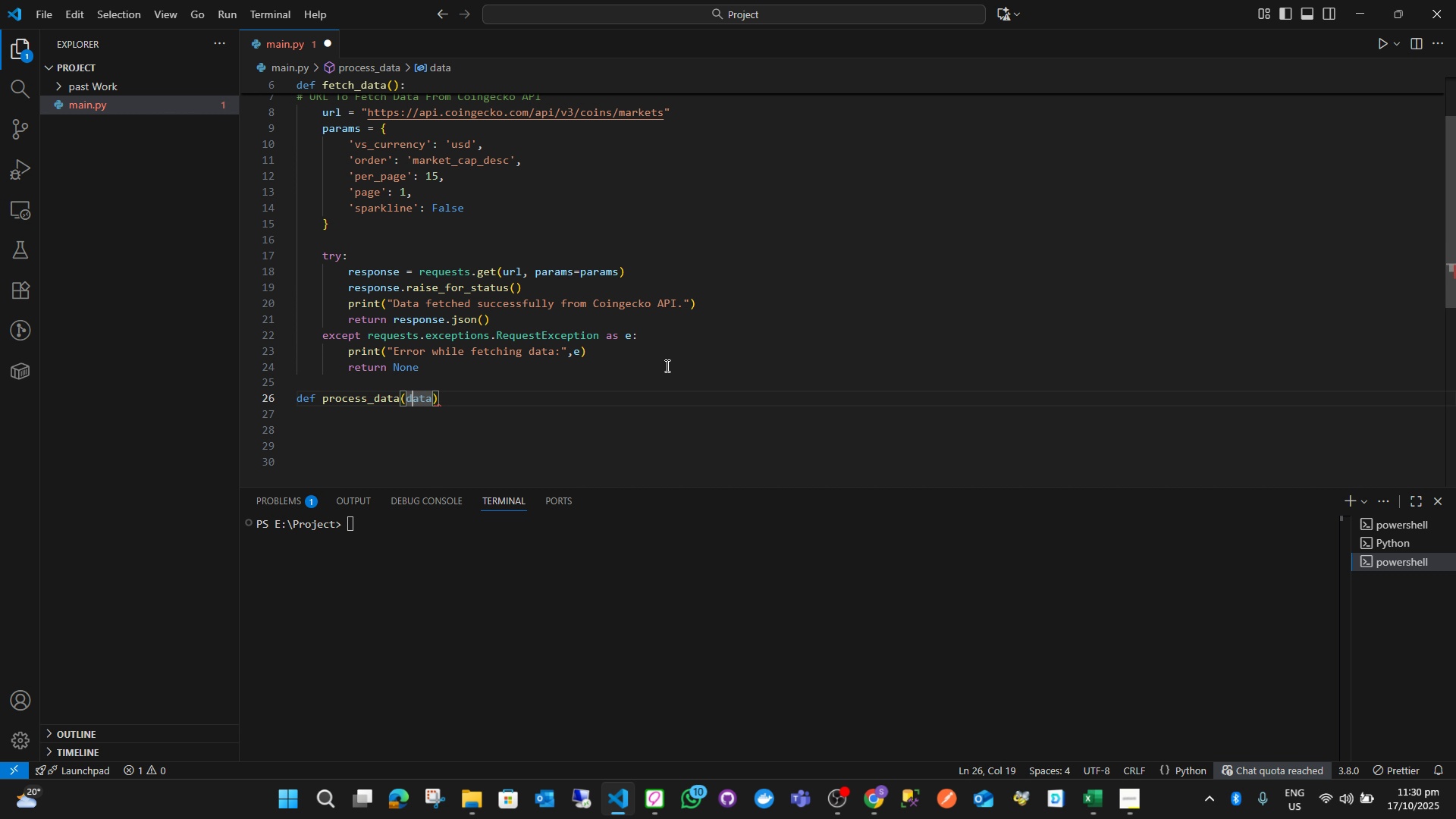 
key(ArrowLeft)
 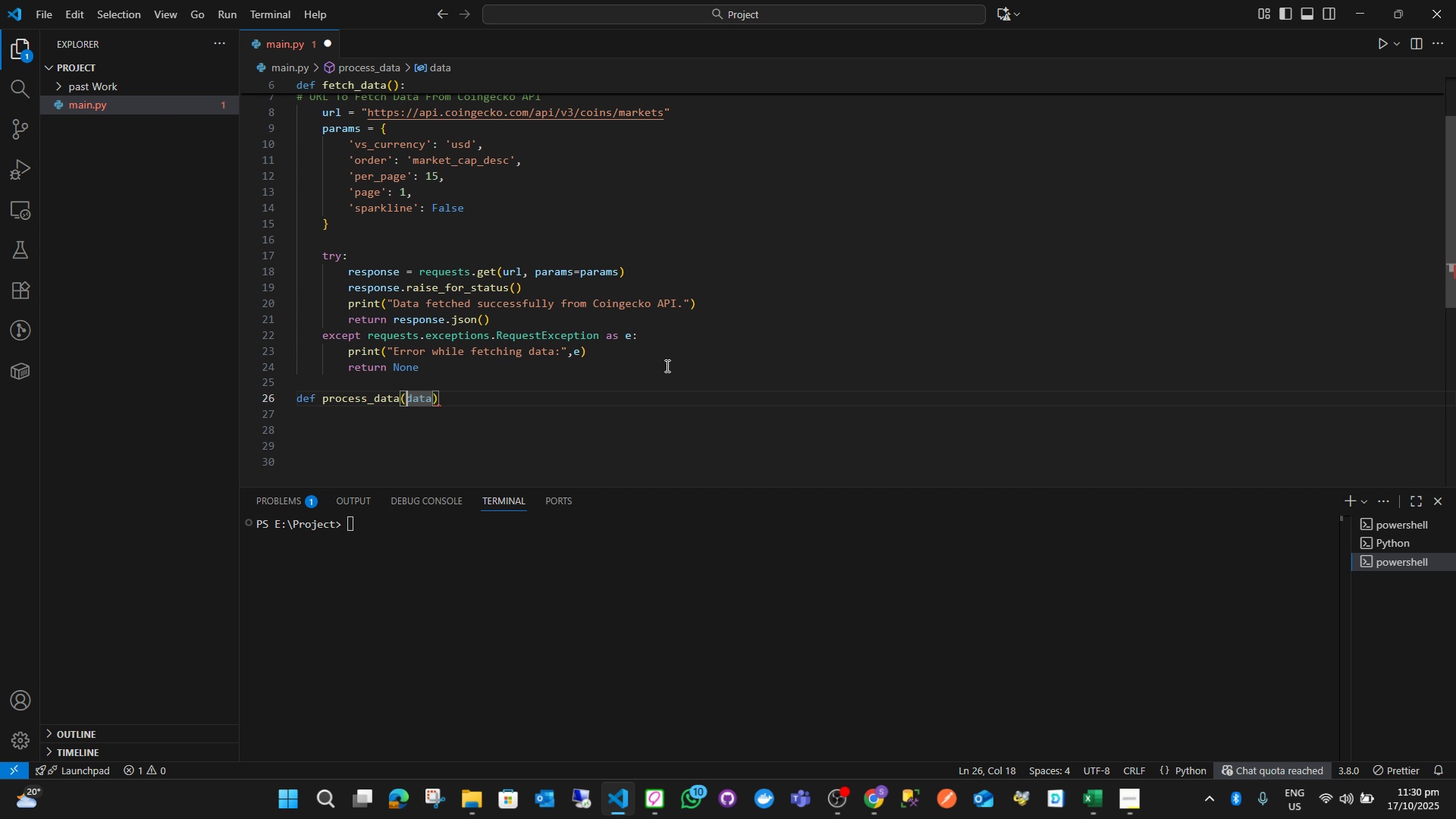 
type(new_)
 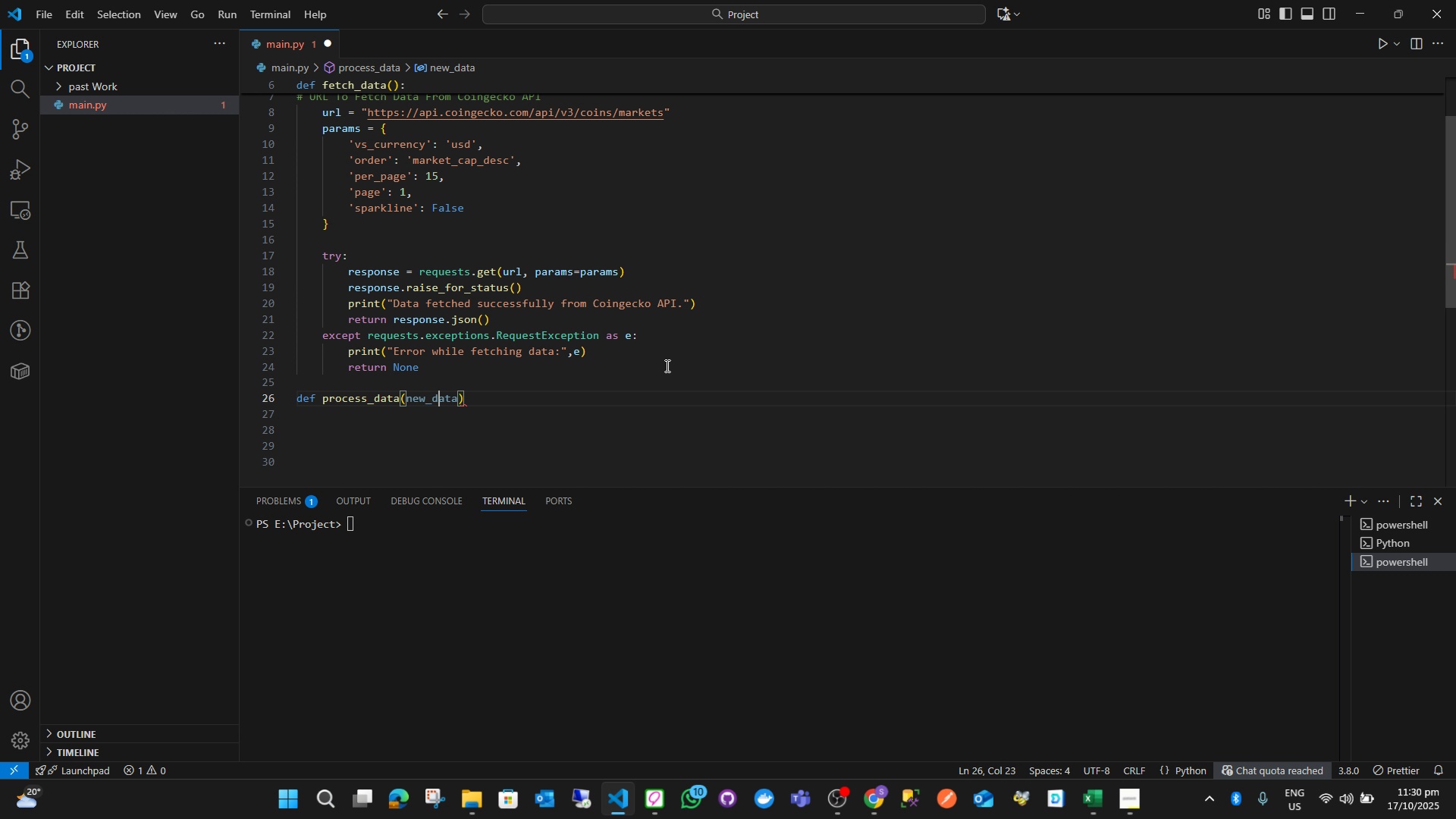 
 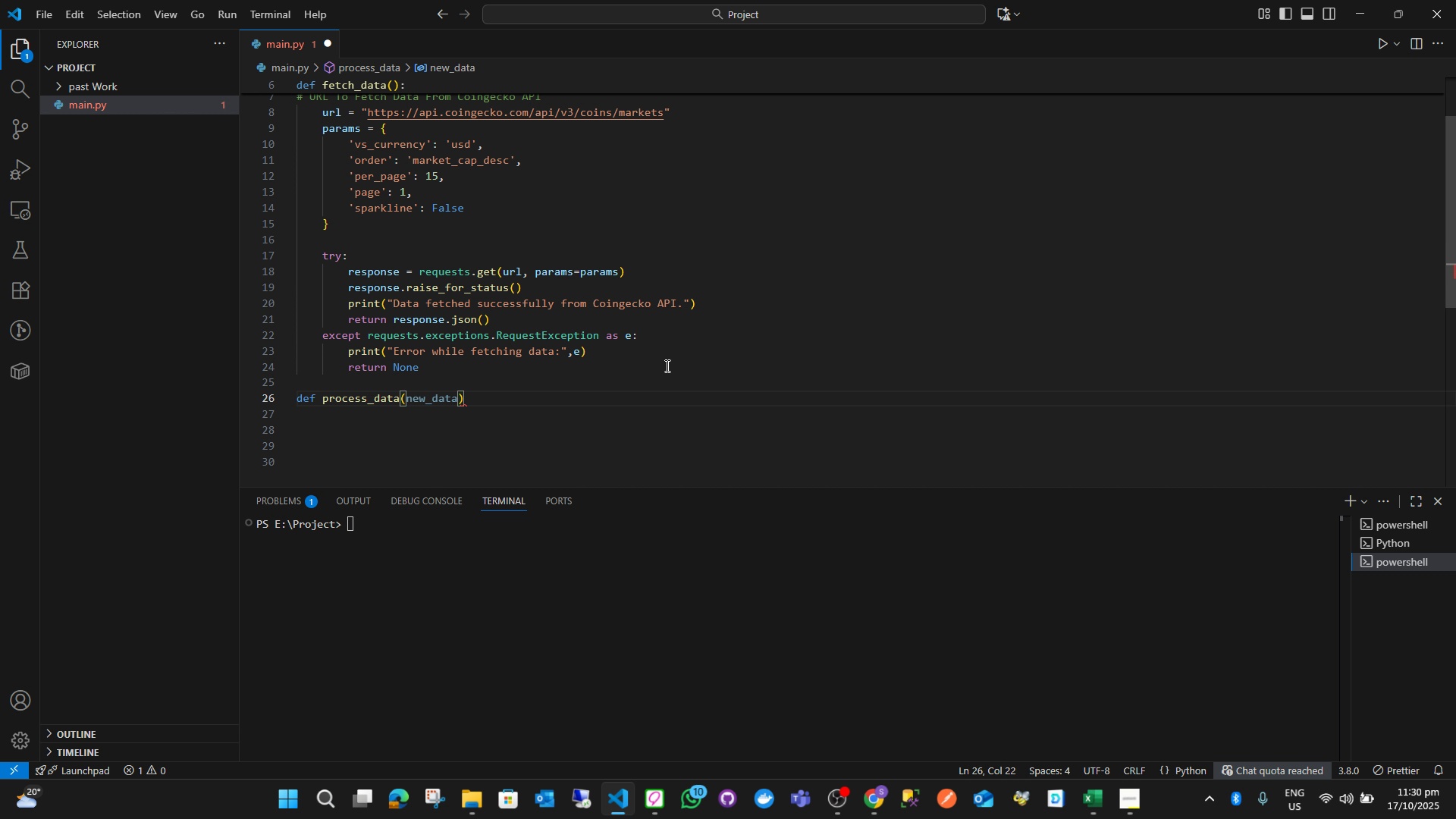 
key(ArrowRight)
 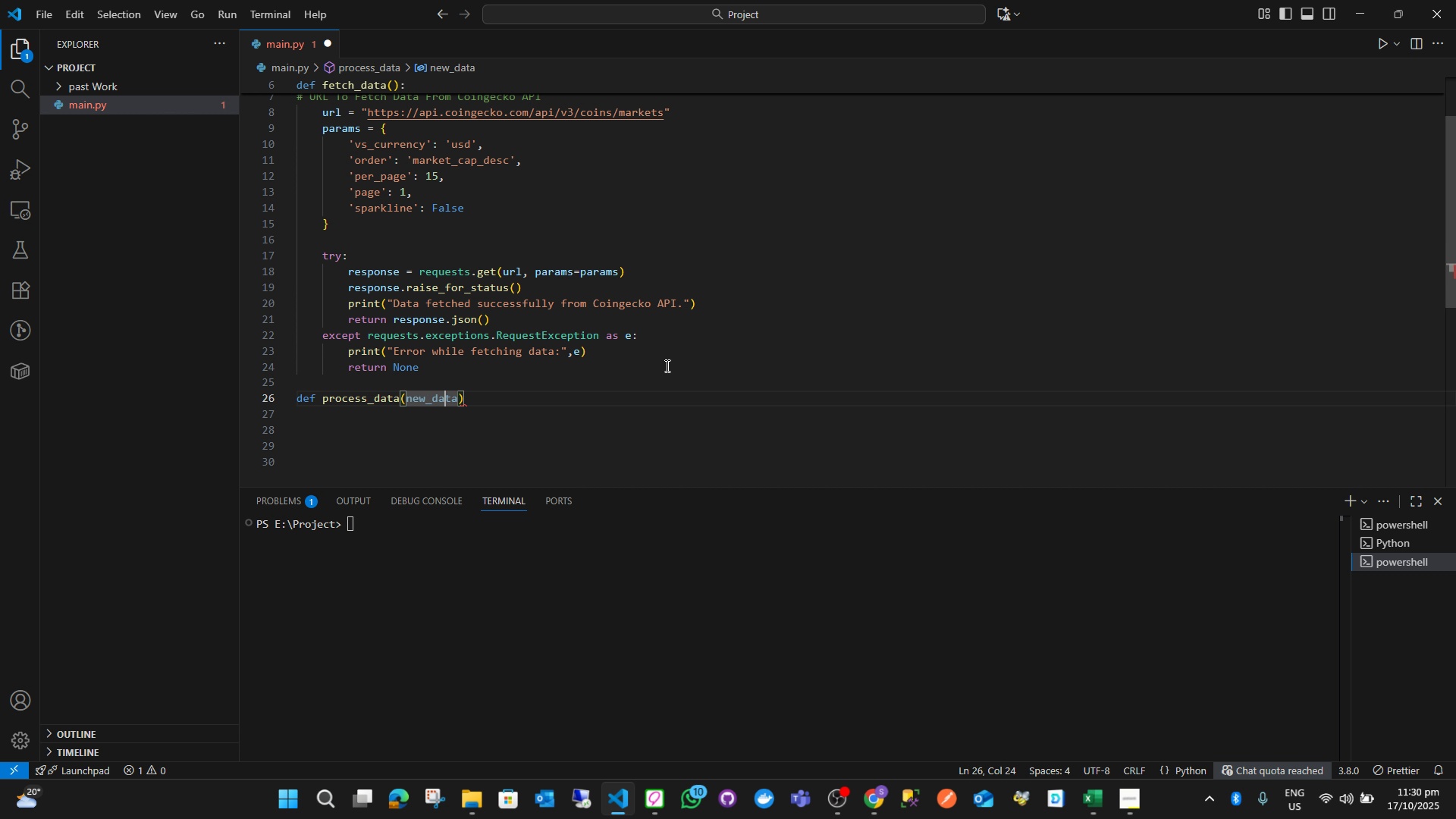 
key(ArrowRight)
 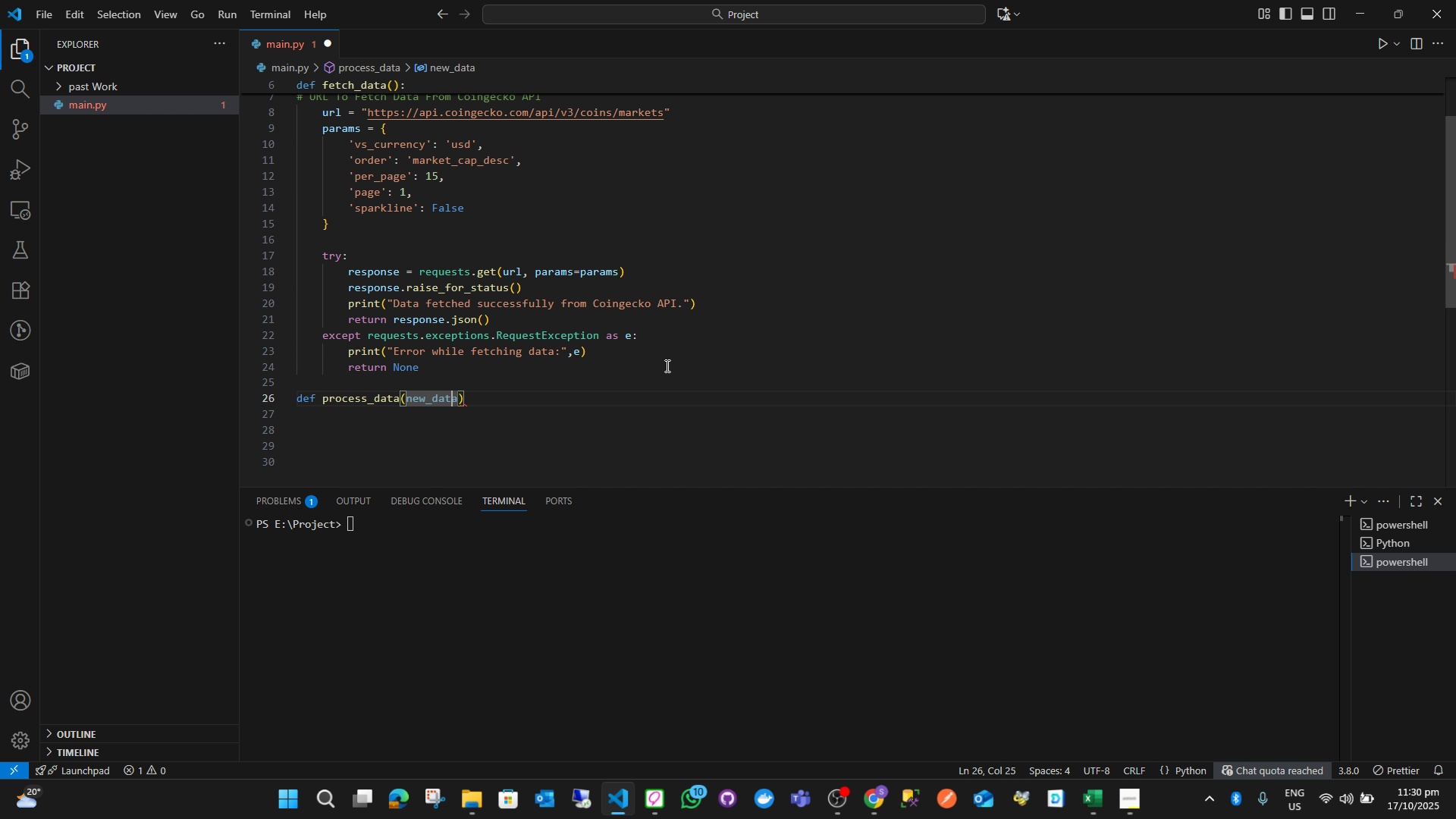 
key(ArrowRight)
 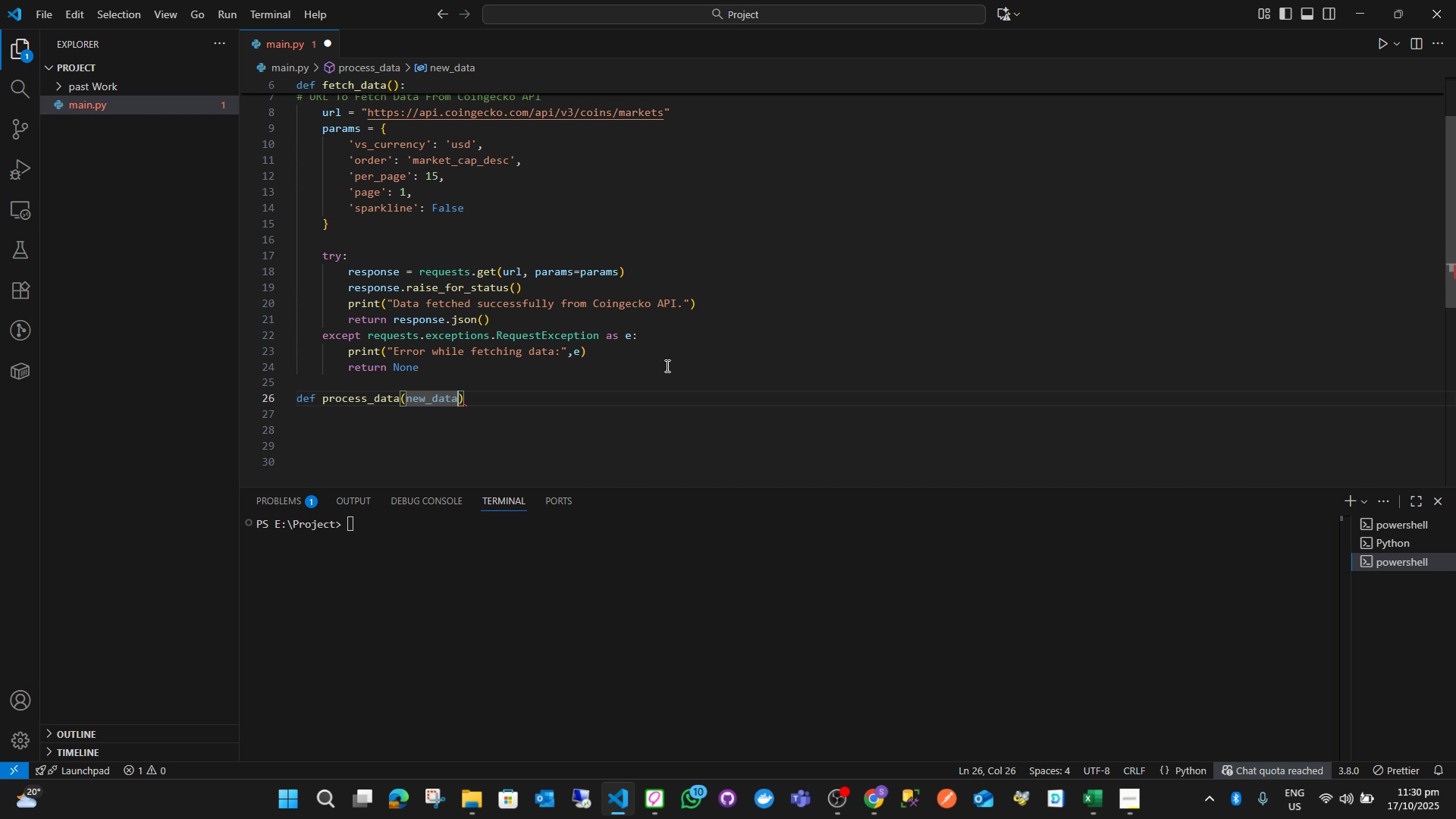 
key(ArrowRight)
 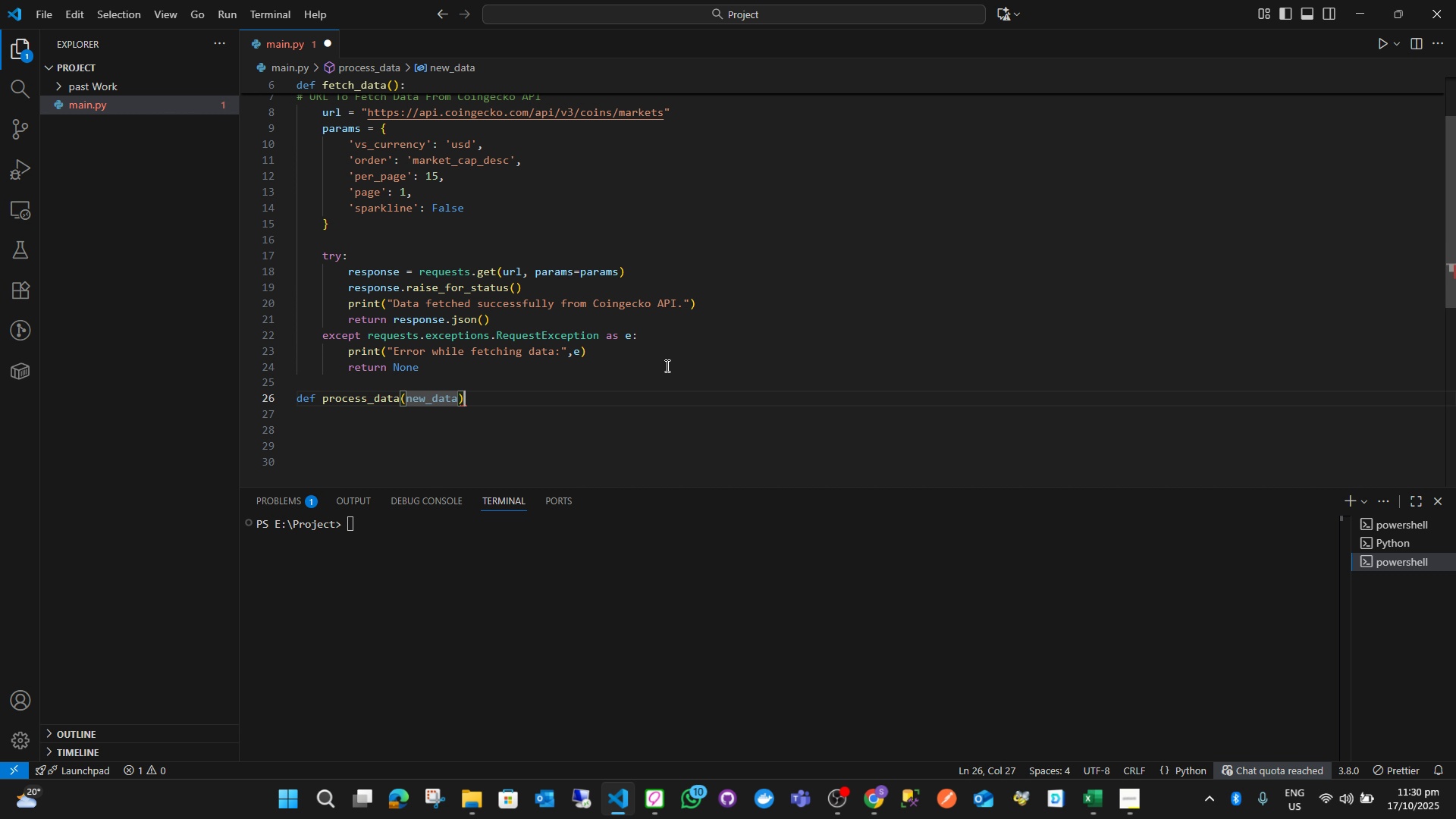 
key(ArrowRight)
 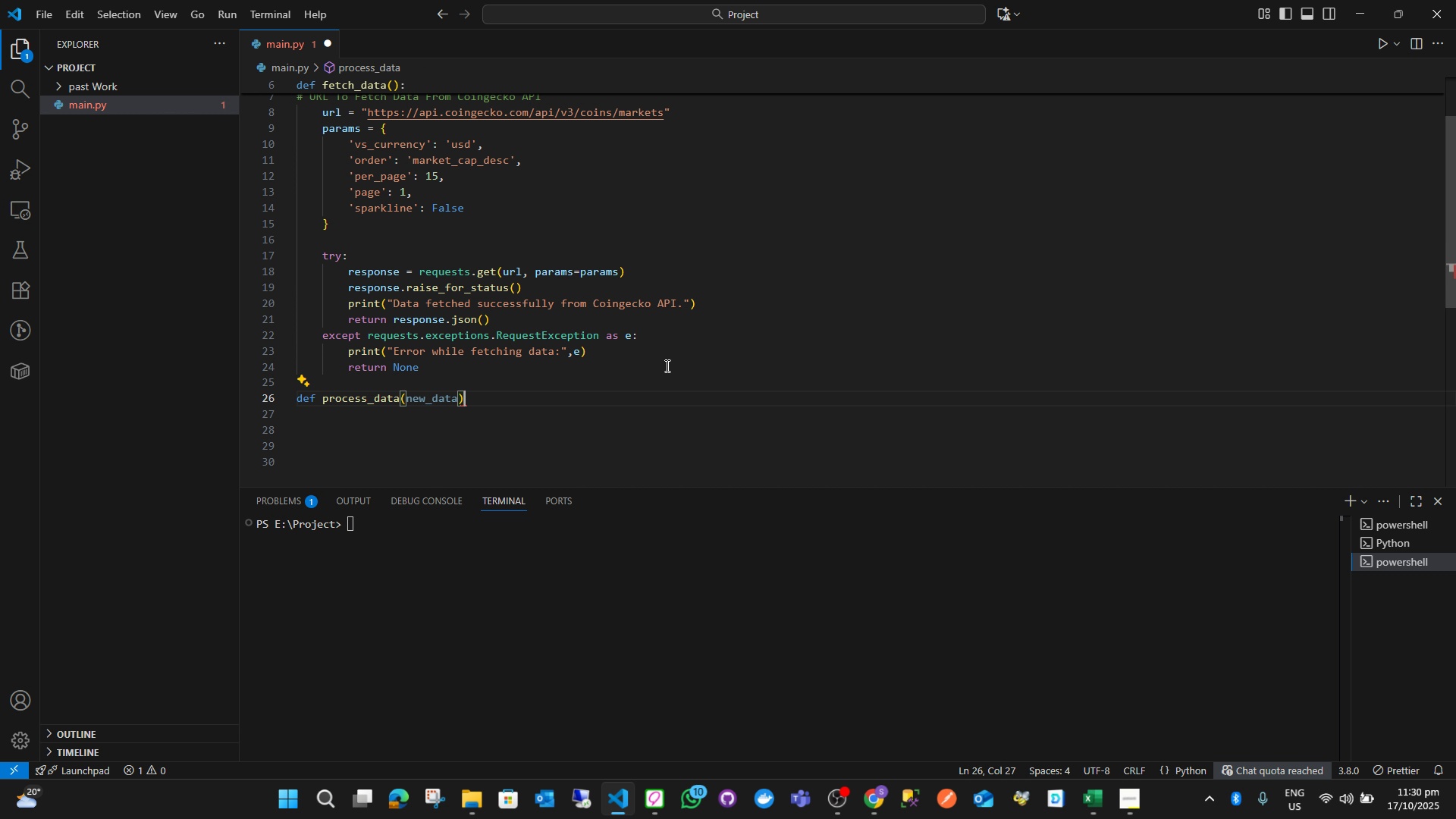 
key(Shift+Semicolon)
 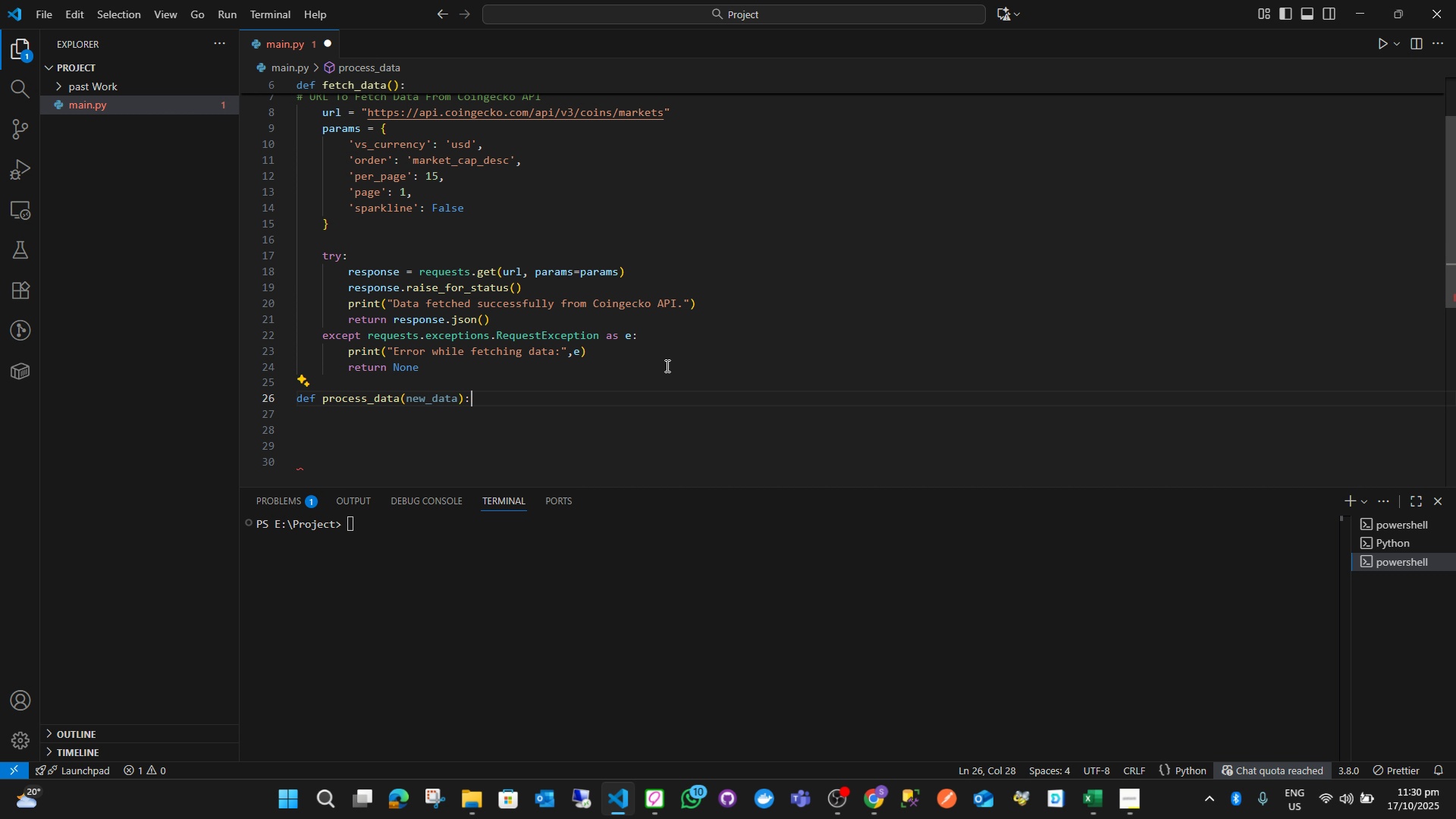 
key(Enter)
 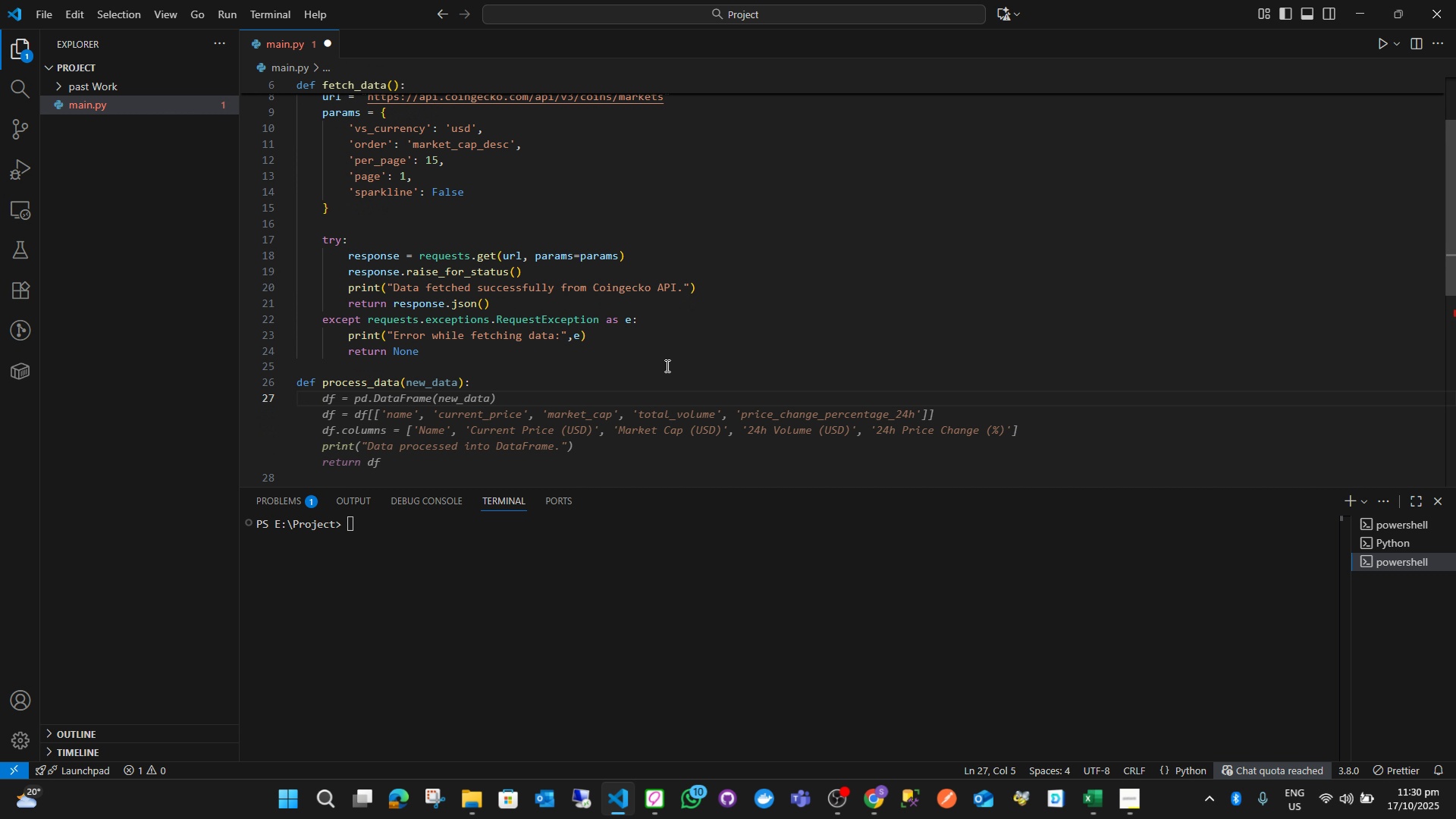 
type(if nor)
key(Backspace)
type(t  )
key(Backspace)
type(new_)
 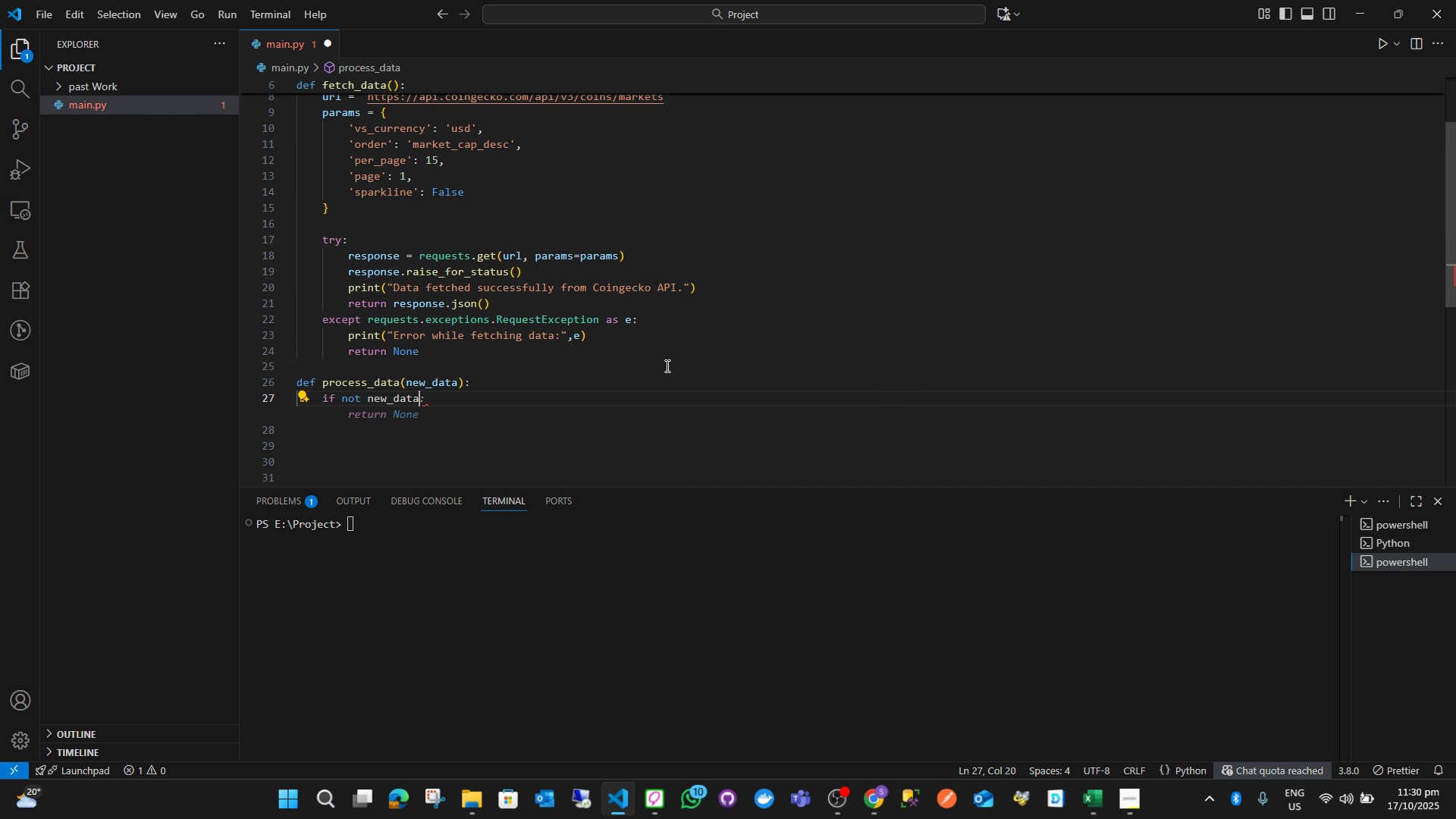 
 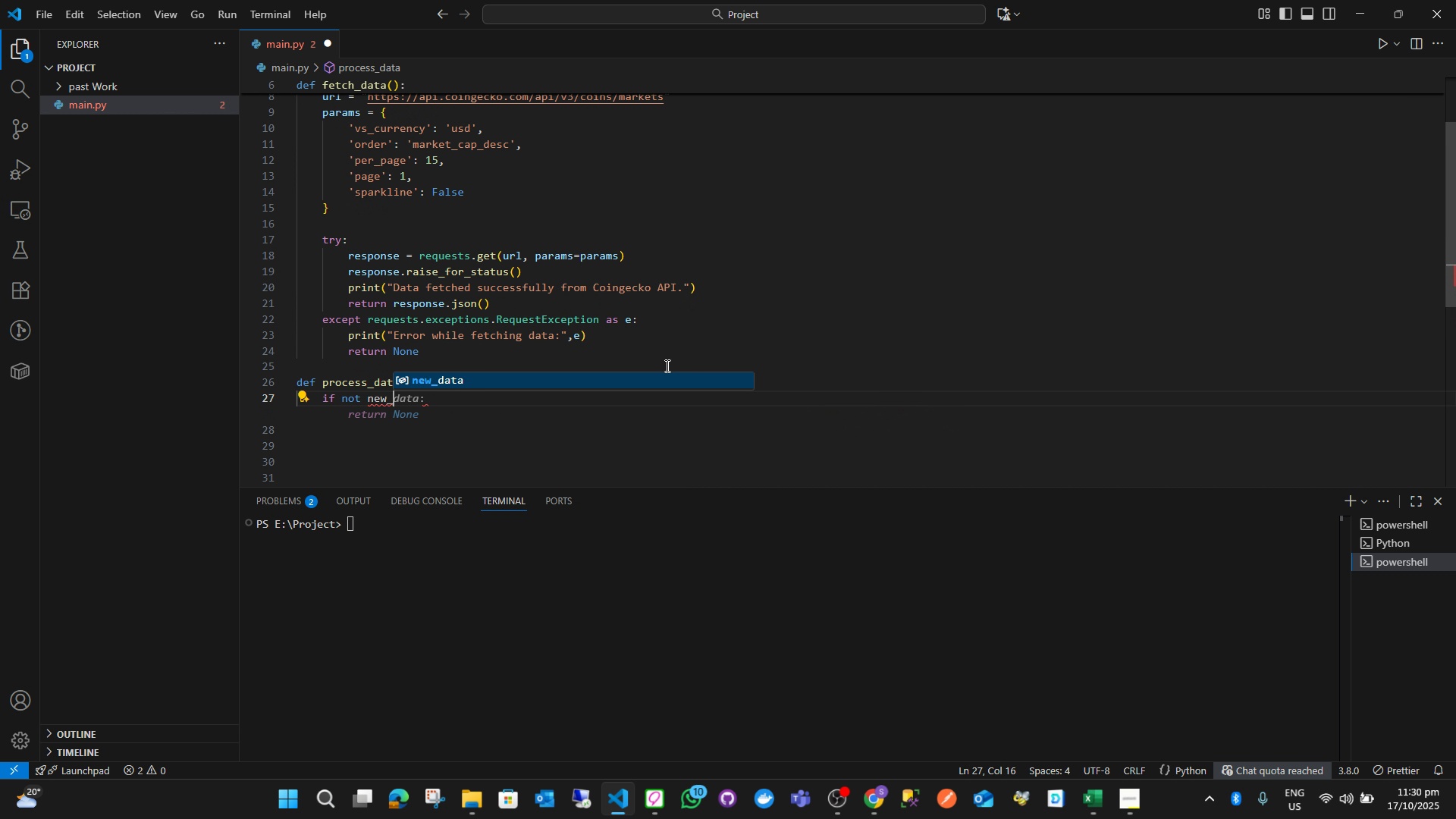 
key(Enter)
 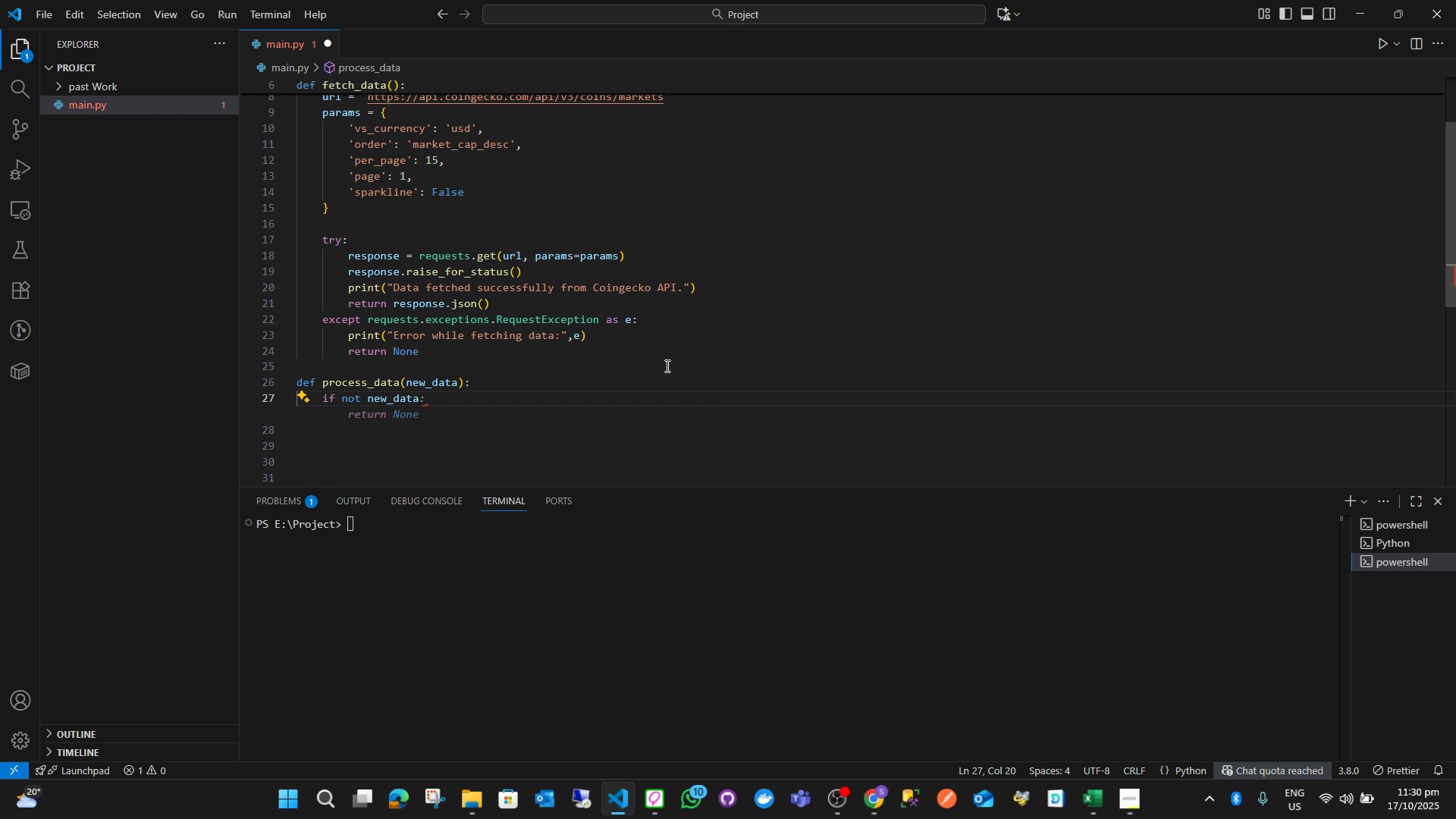 
key(Shift+ShiftLeft)
 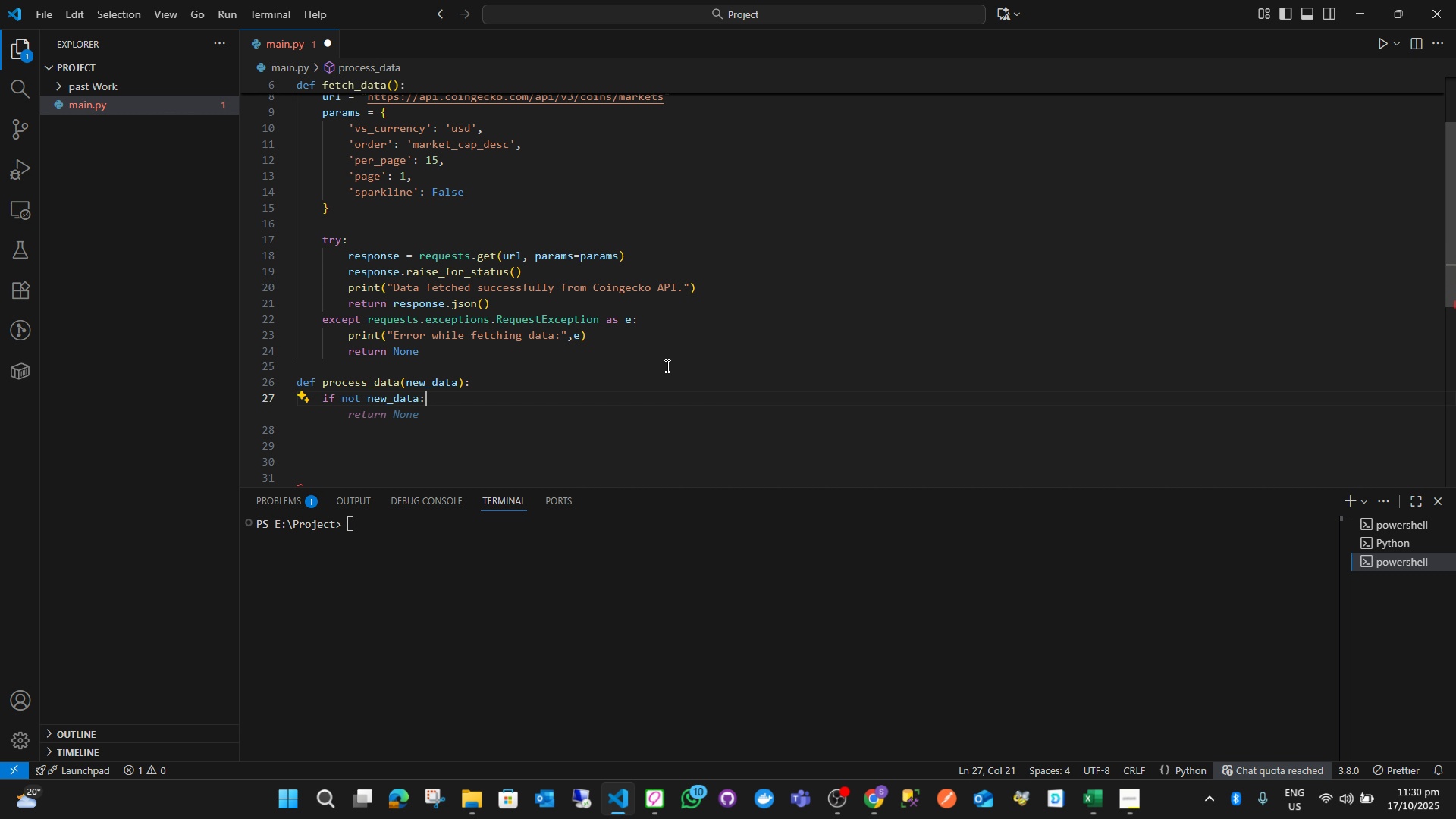 
key(Shift+Semicolon)
 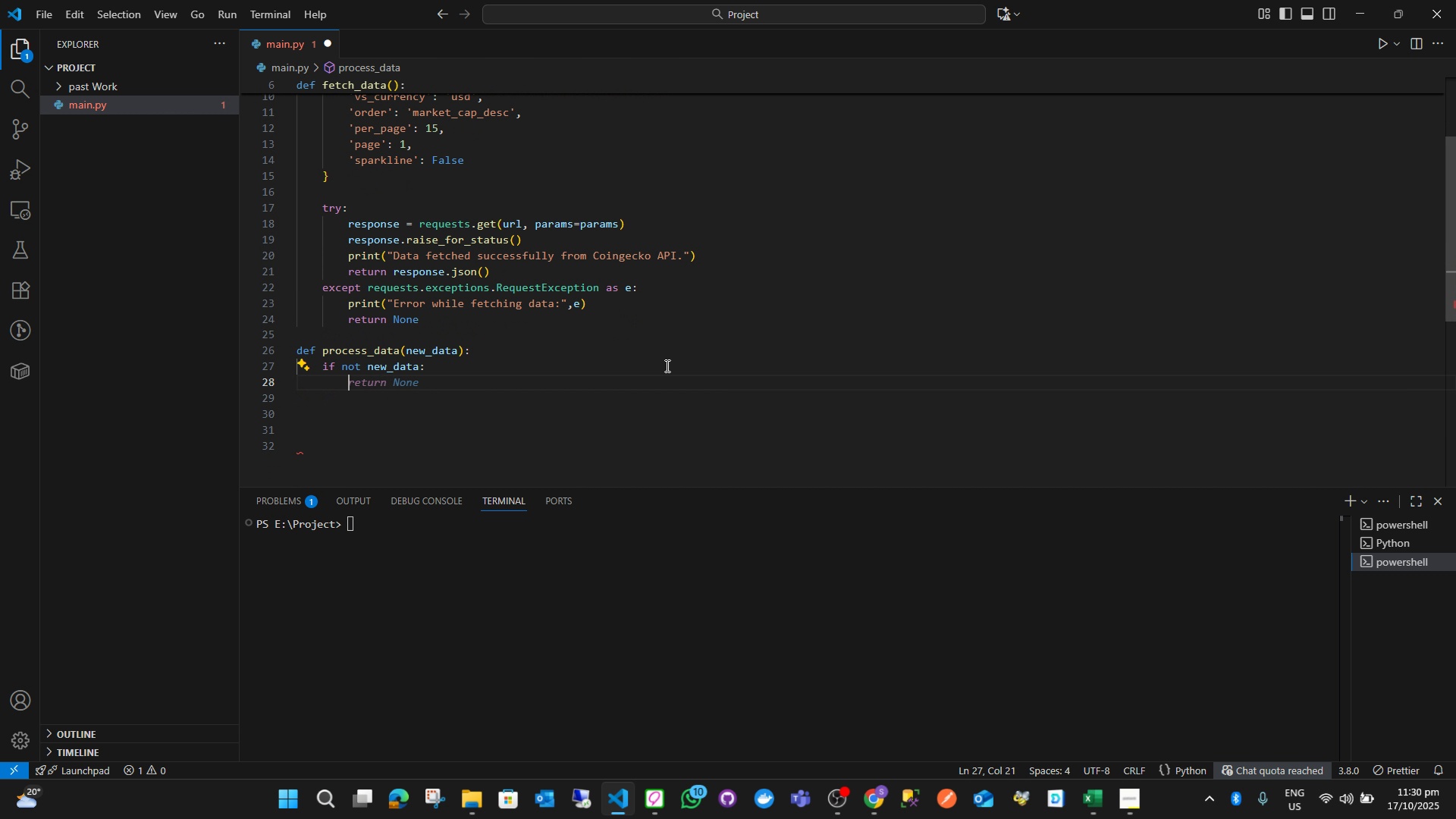 
key(Enter)
 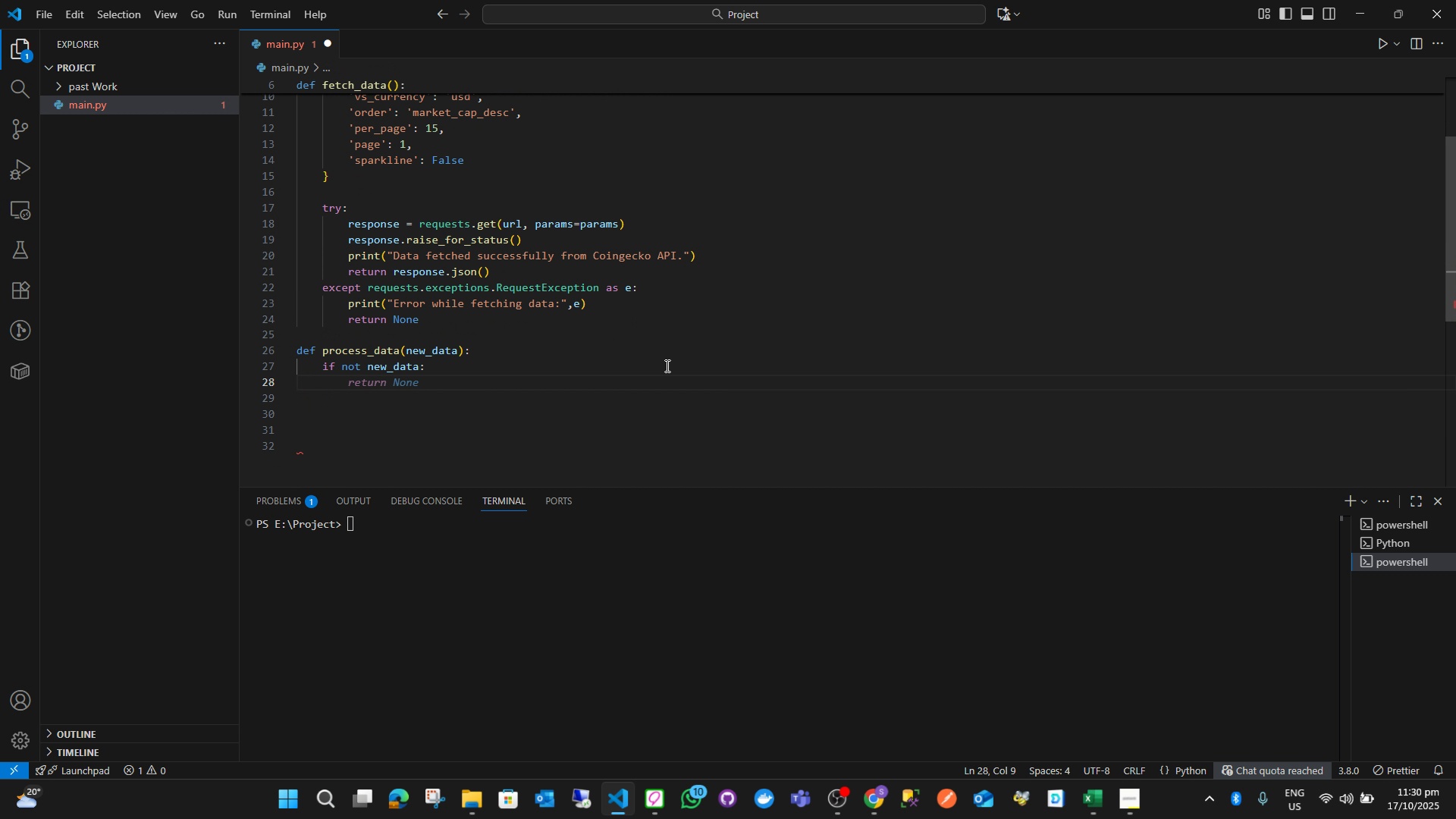 
type(print("No data to process.)
 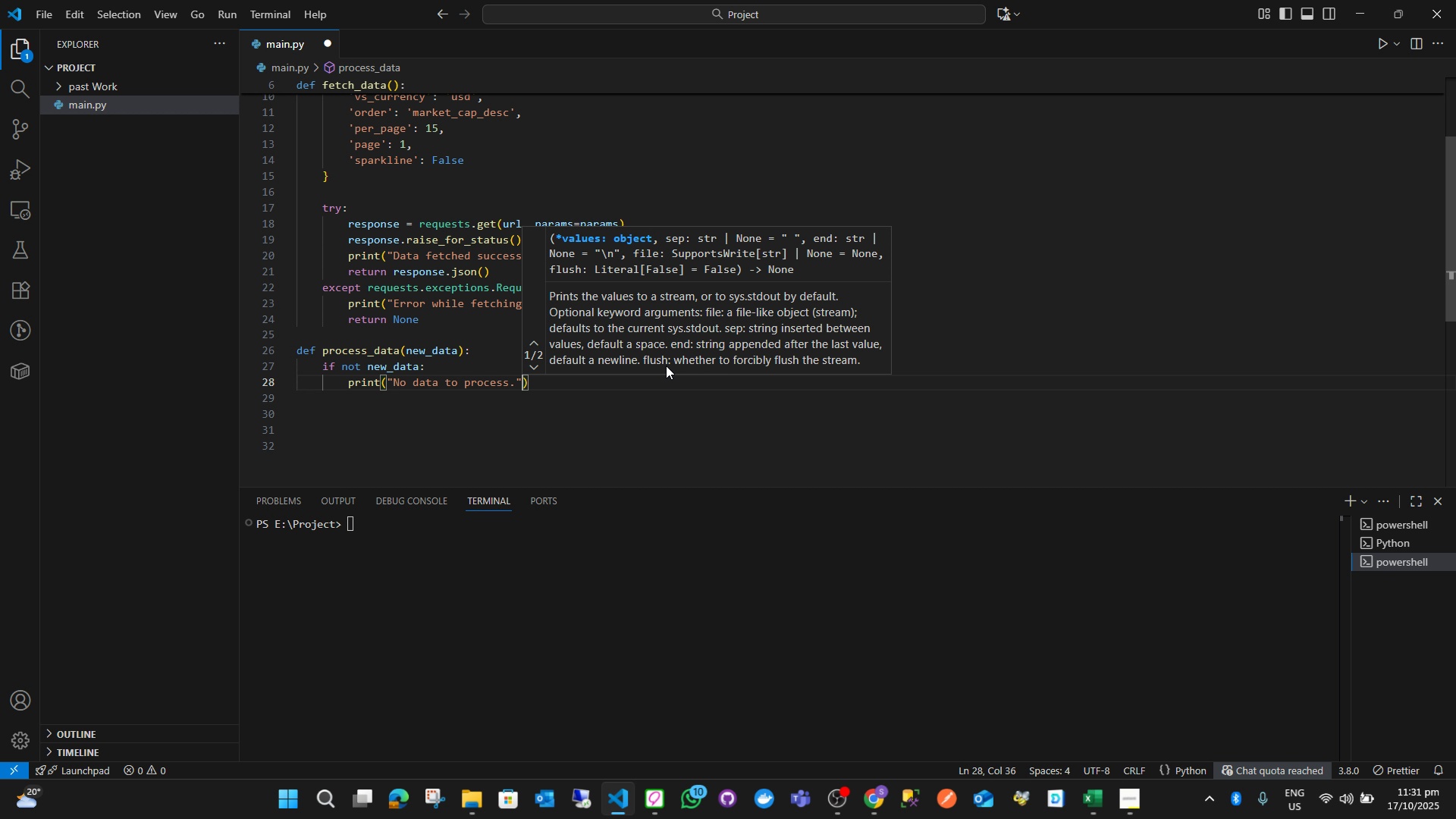 
 